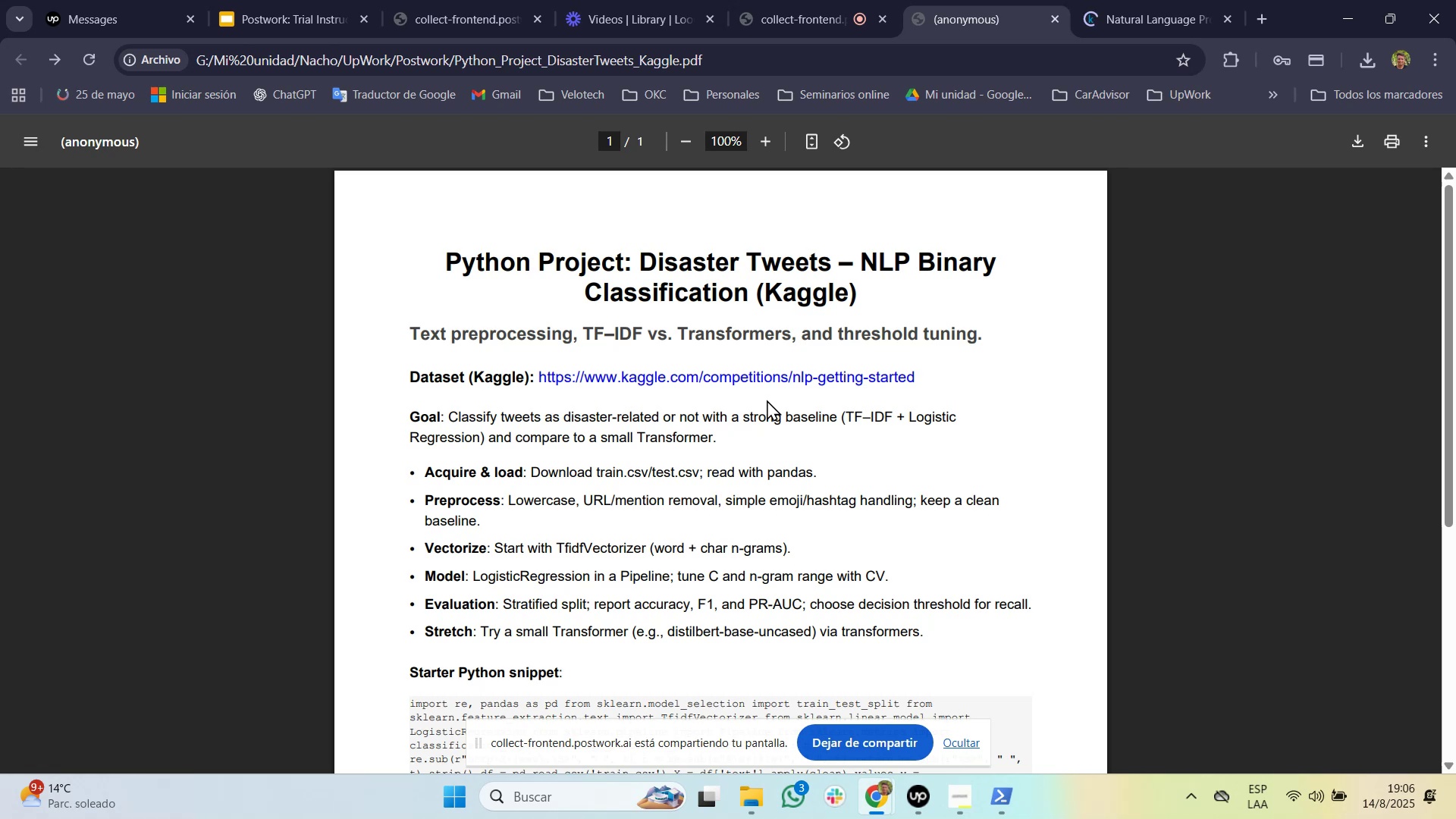 
scroll: coordinate [767, 400], scroll_direction: down, amount: 1.0
 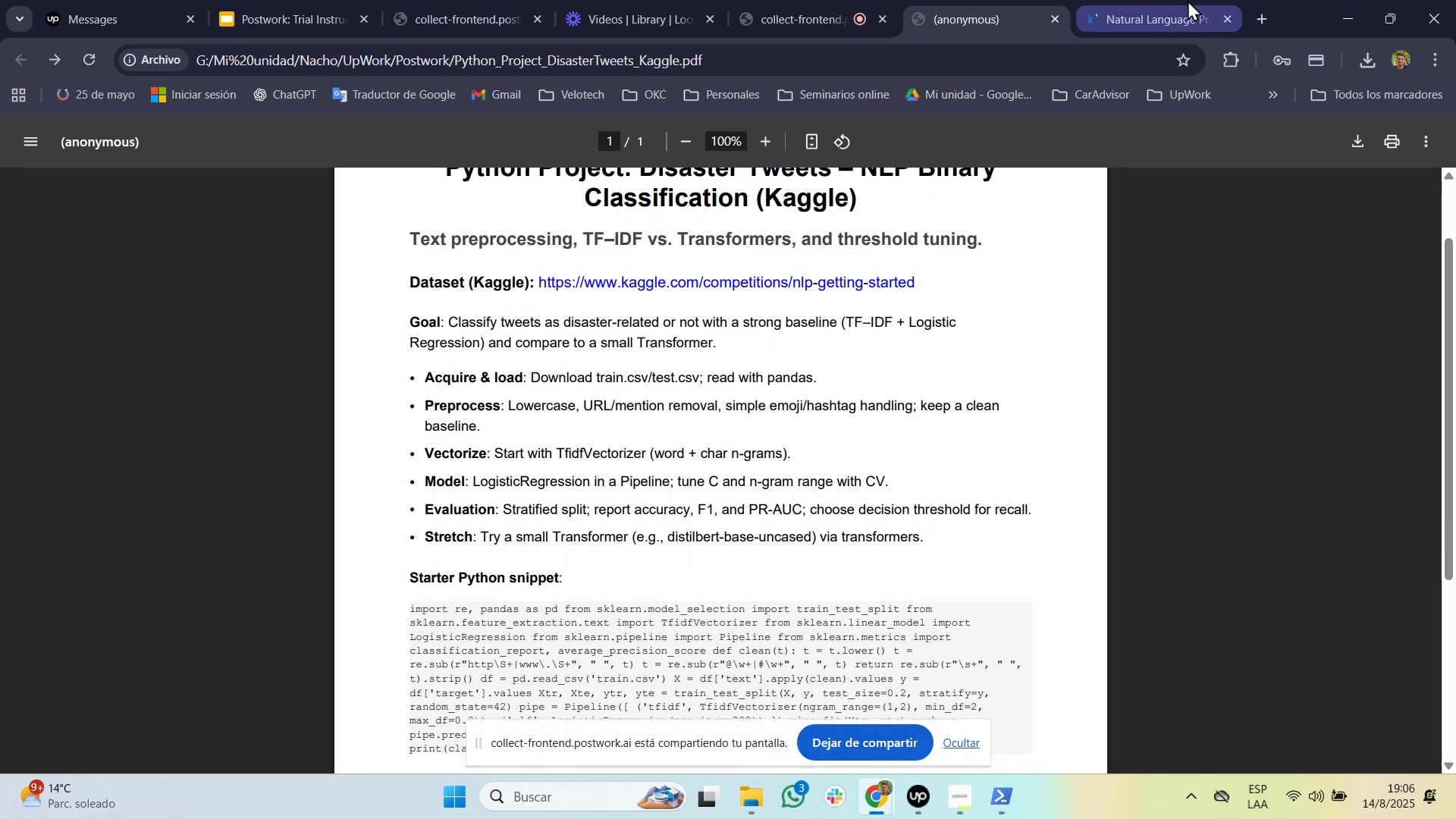 
left_click([1188, 0])
 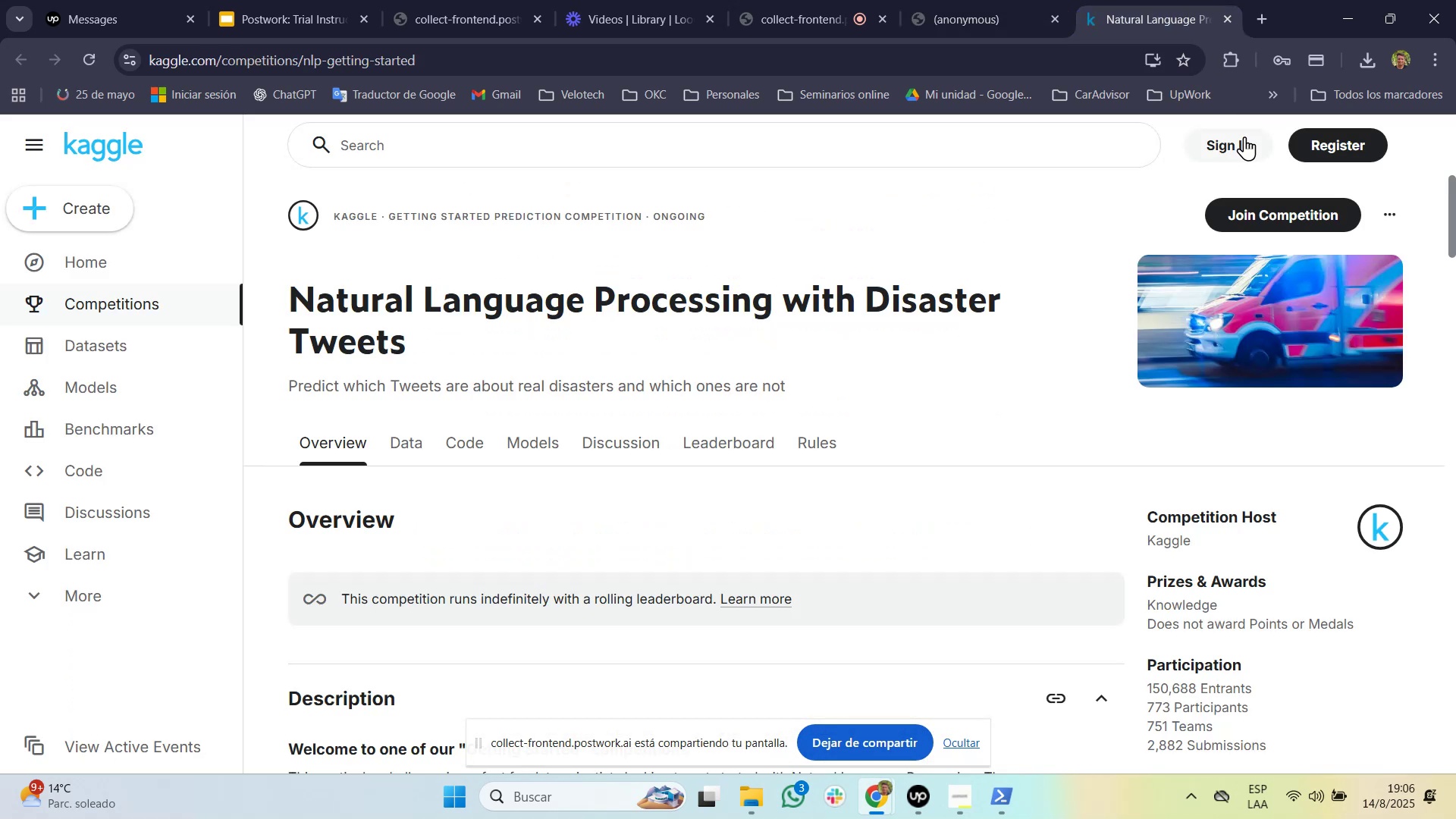 
left_click([1245, 146])
 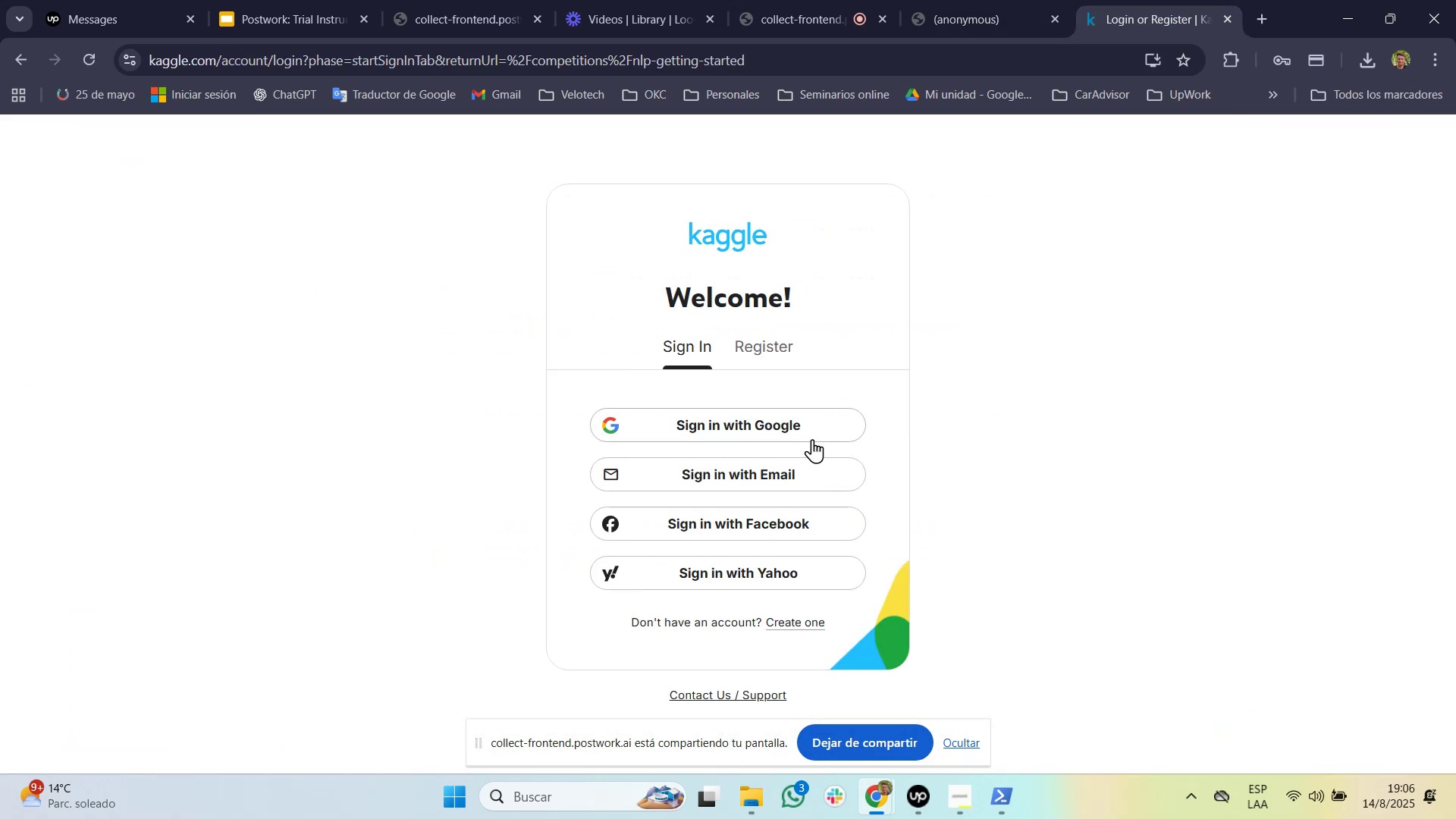 
left_click([802, 429])
 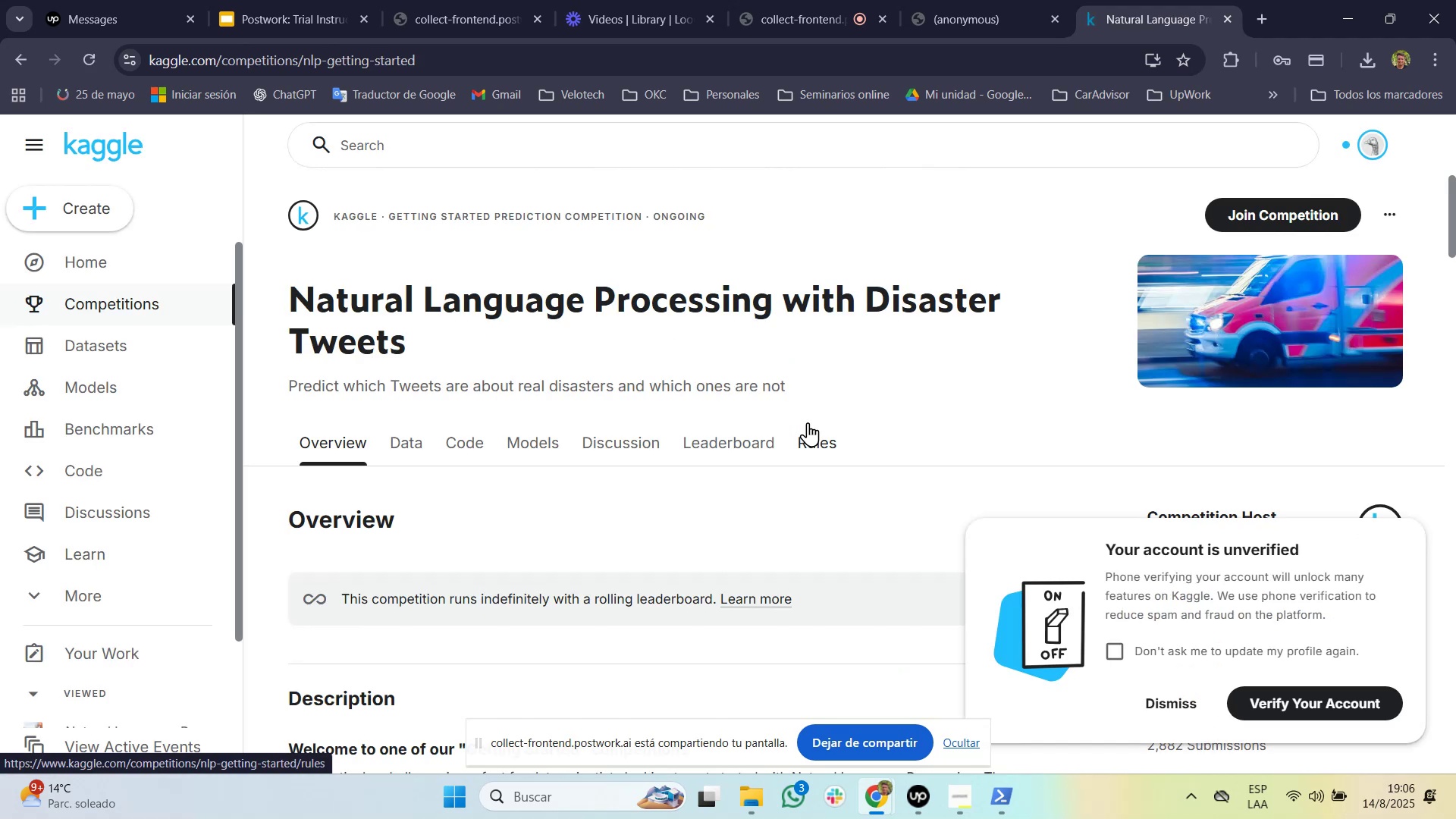 
wait(6.33)
 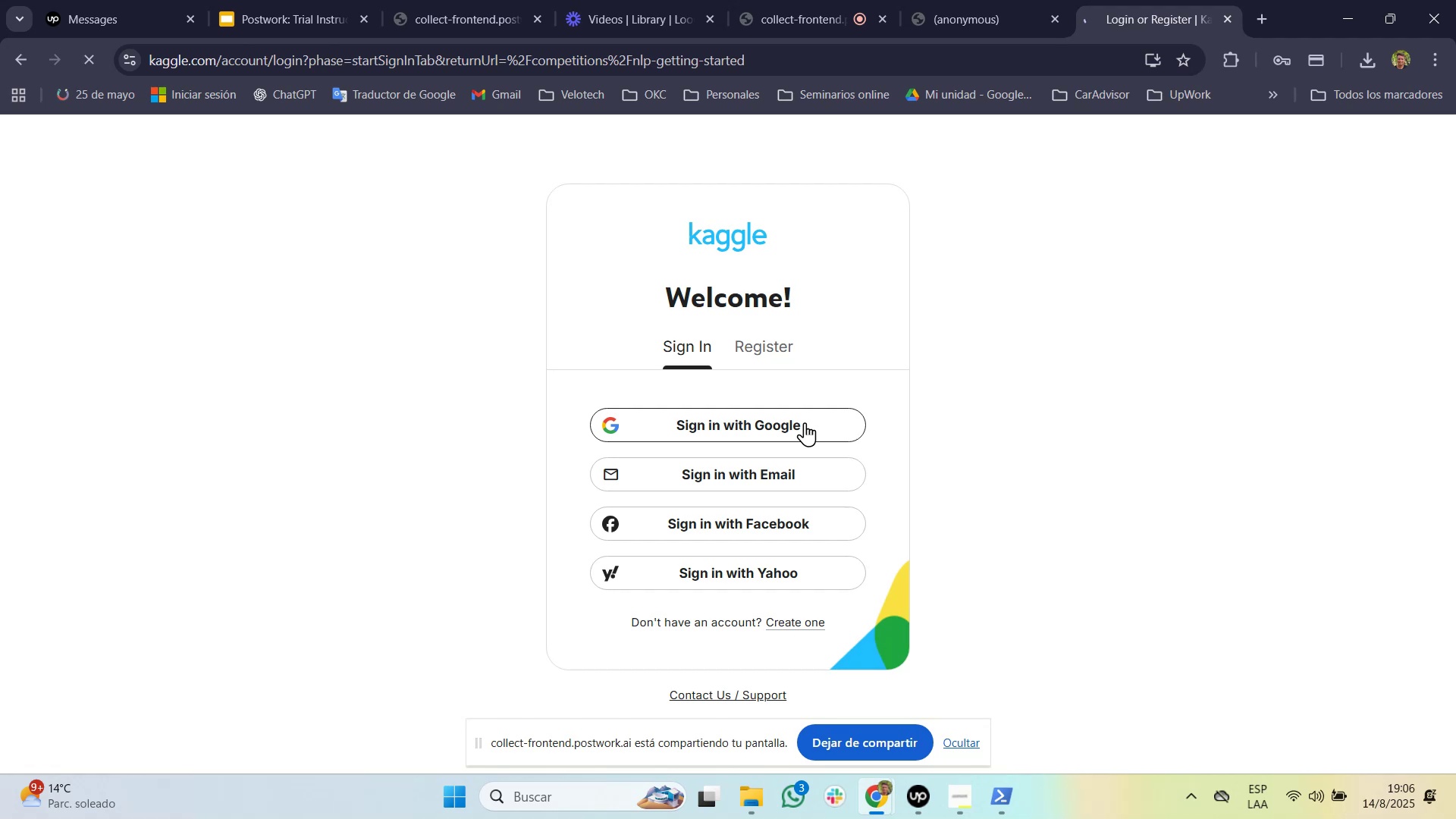 
scroll: coordinate [808, 422], scroll_direction: down, amount: 1.0
 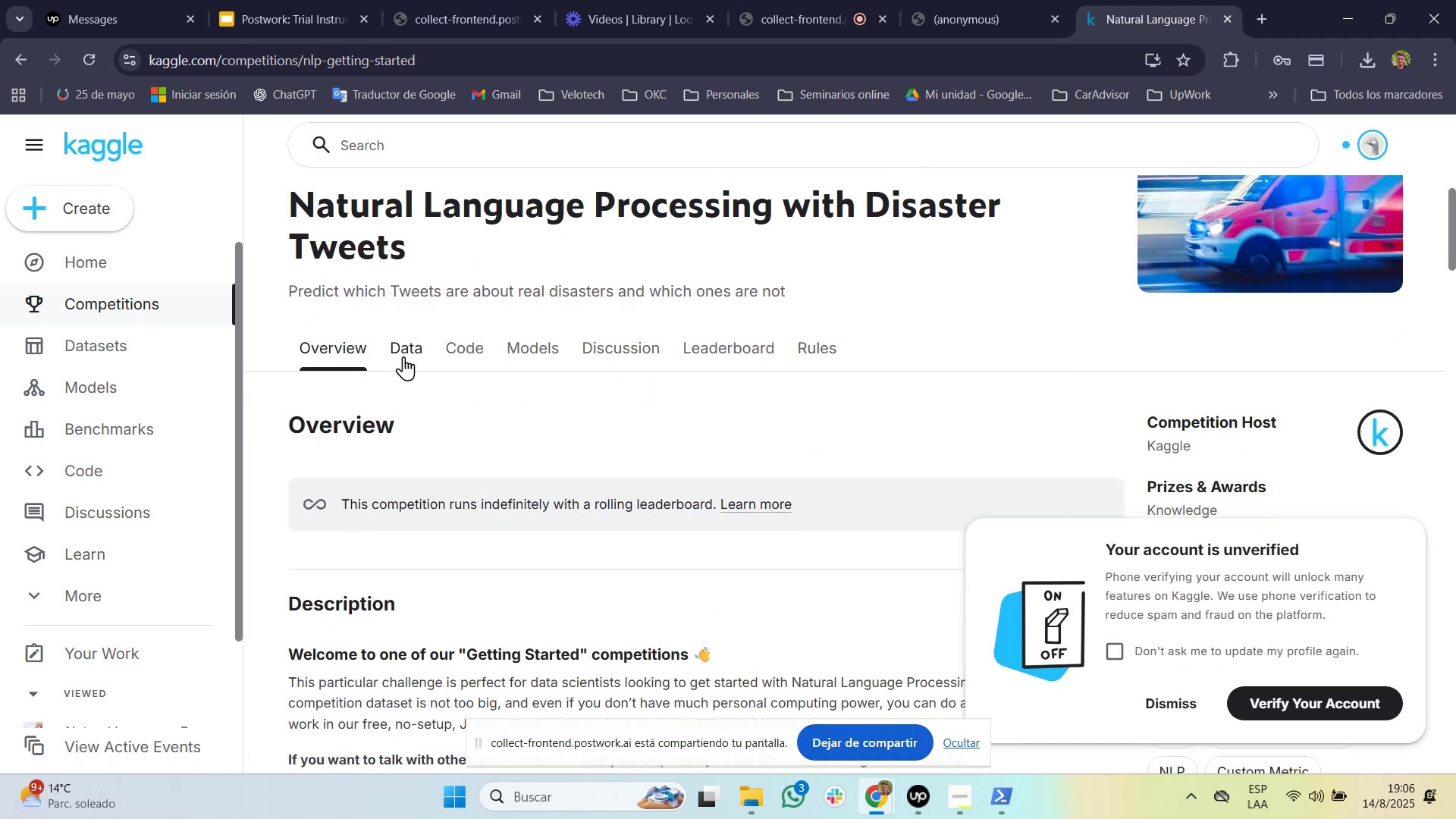 
left_click([400, 352])
 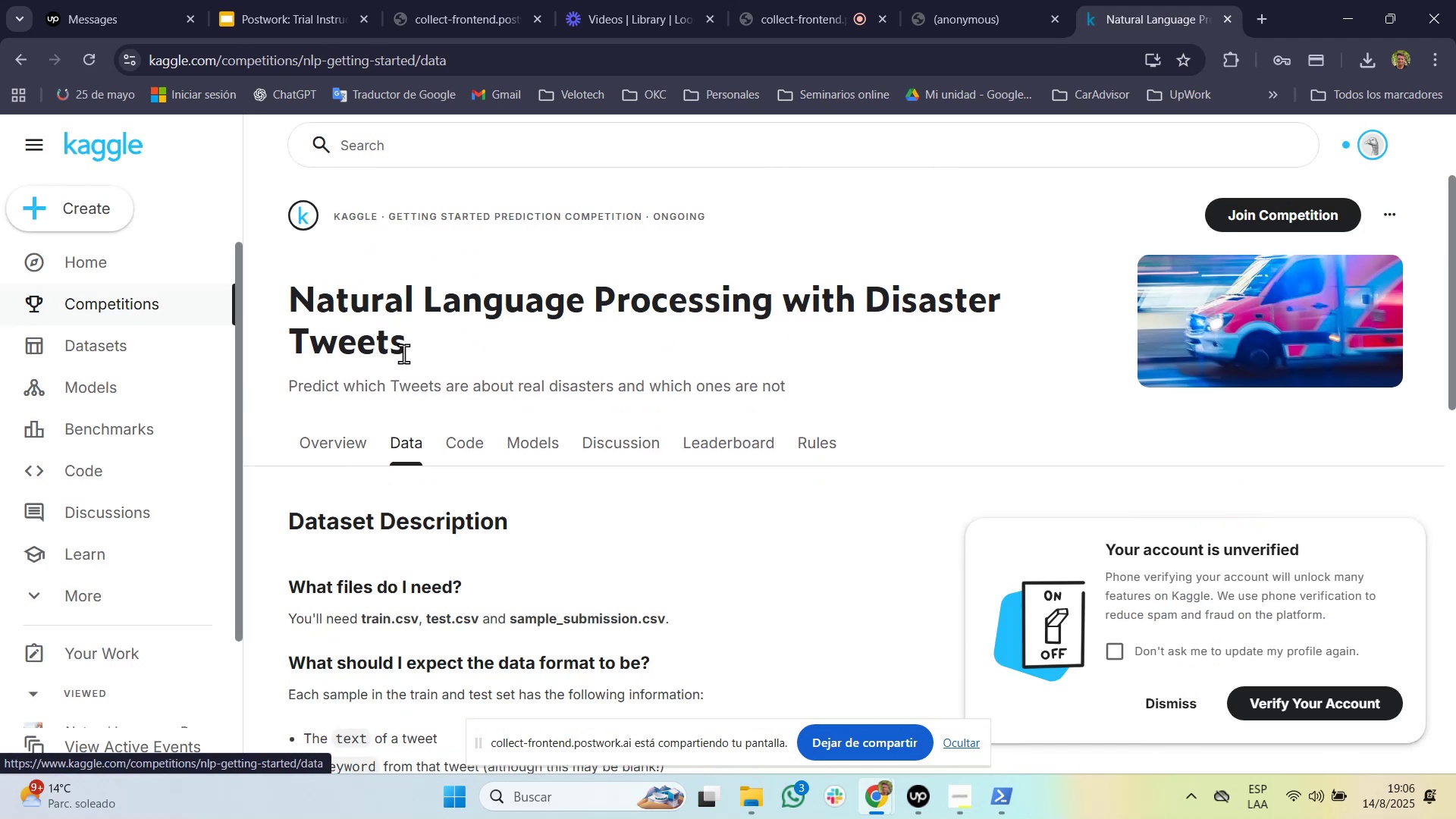 
scroll: coordinate [428, 365], scroll_direction: down, amount: 2.0
 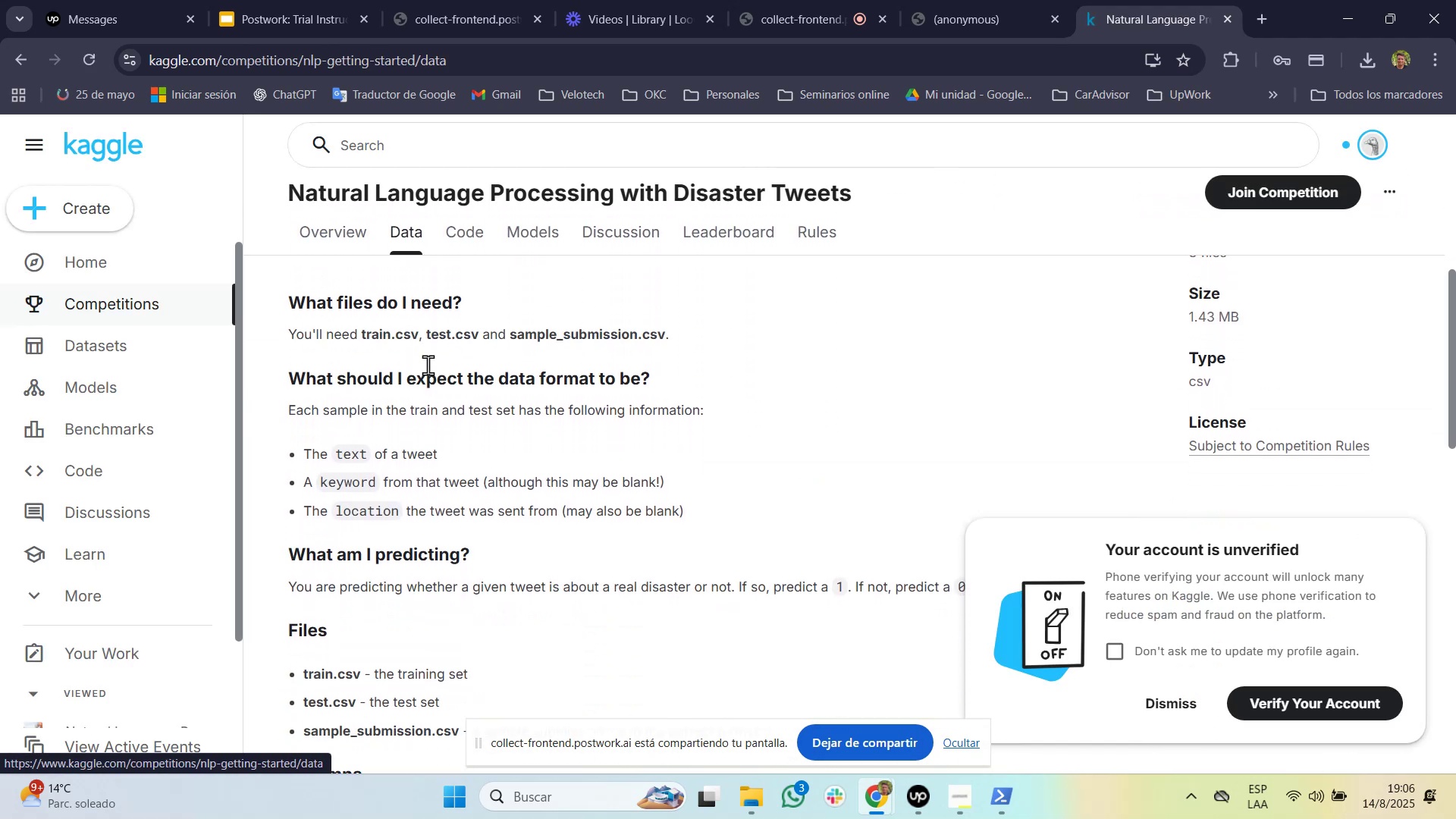 
scroll: coordinate [428, 365], scroll_direction: none, amount: 0.0
 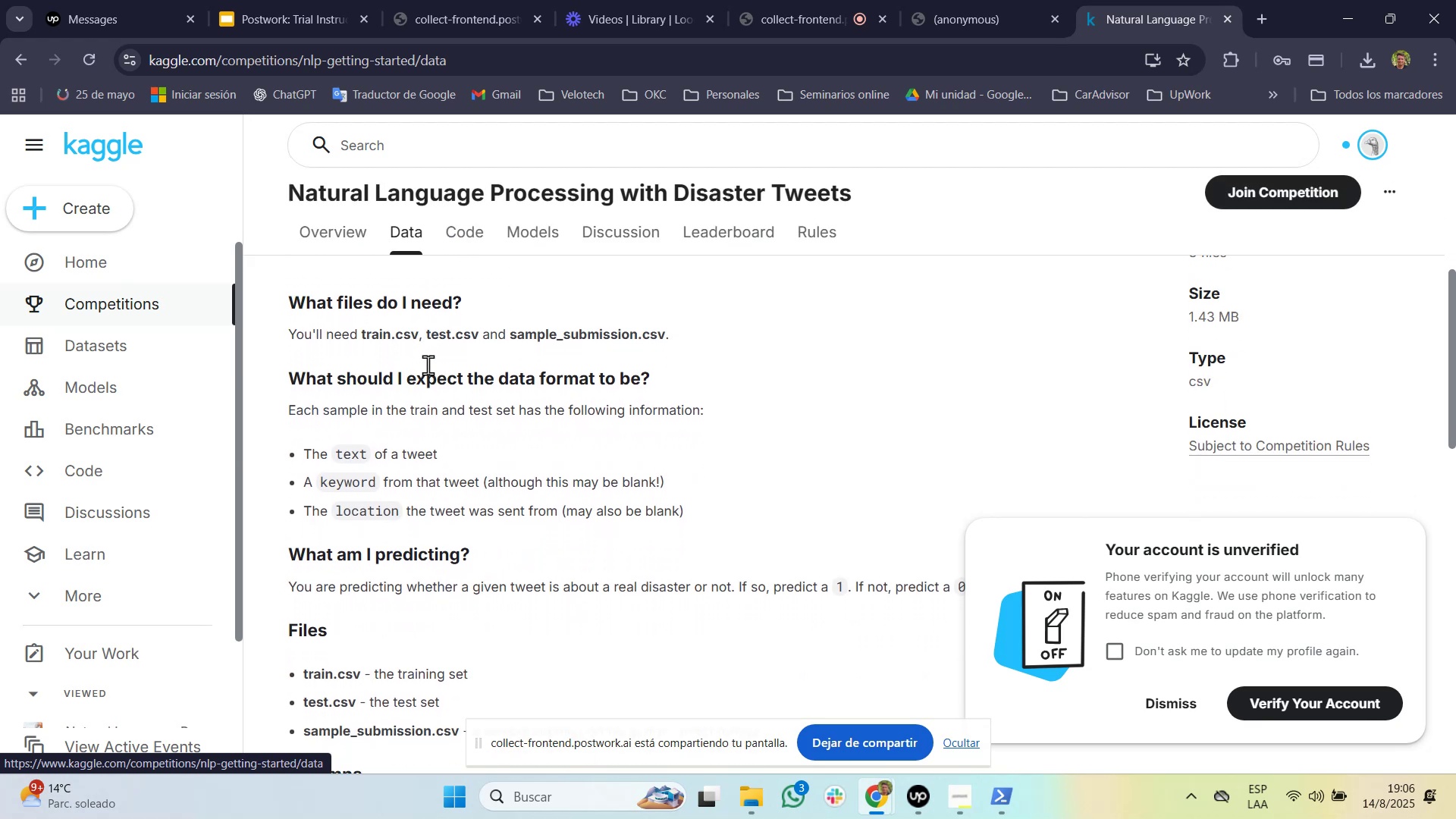 
scroll: coordinate [428, 365], scroll_direction: down, amount: 6.0
 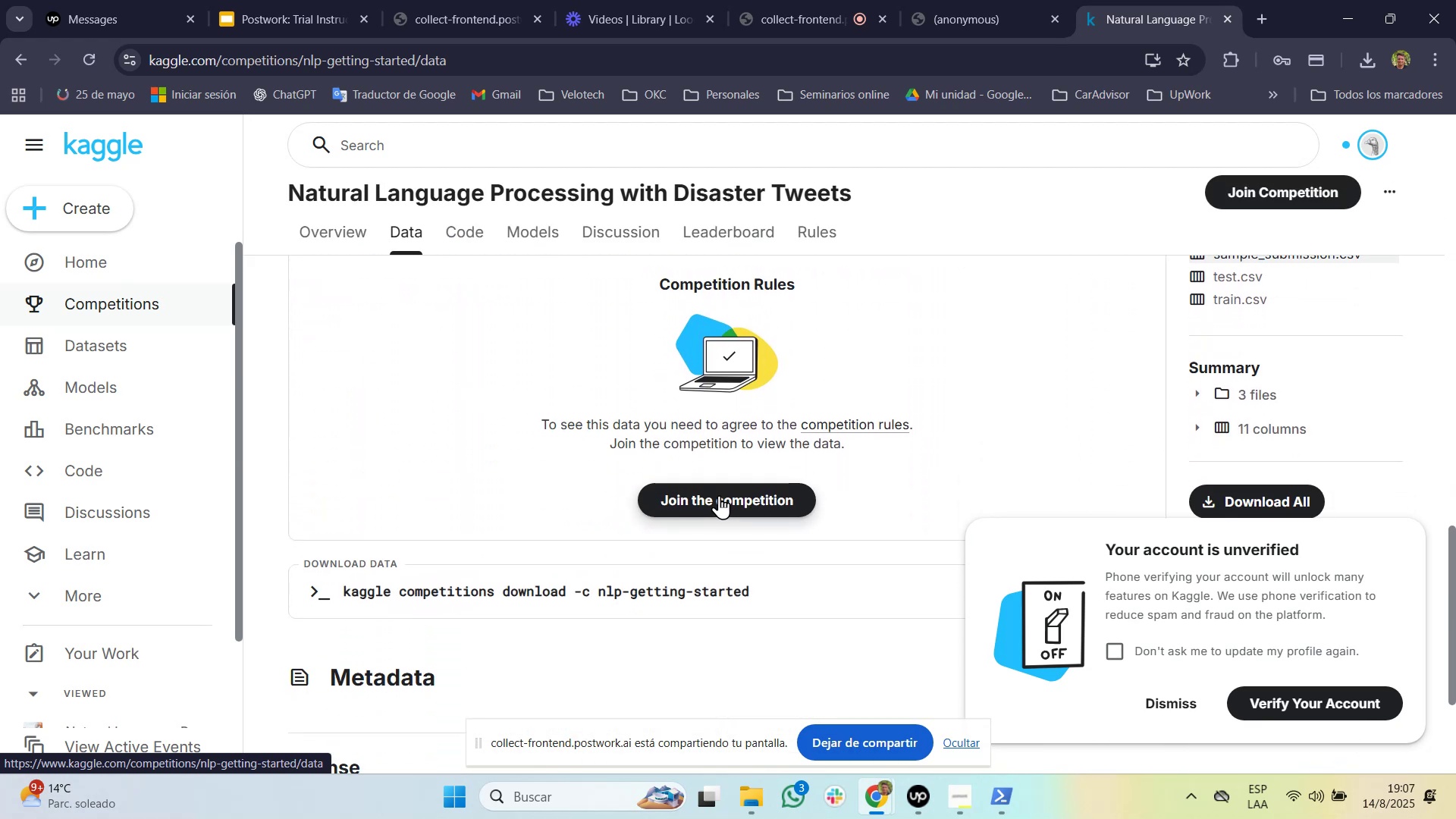 
left_click([719, 495])
 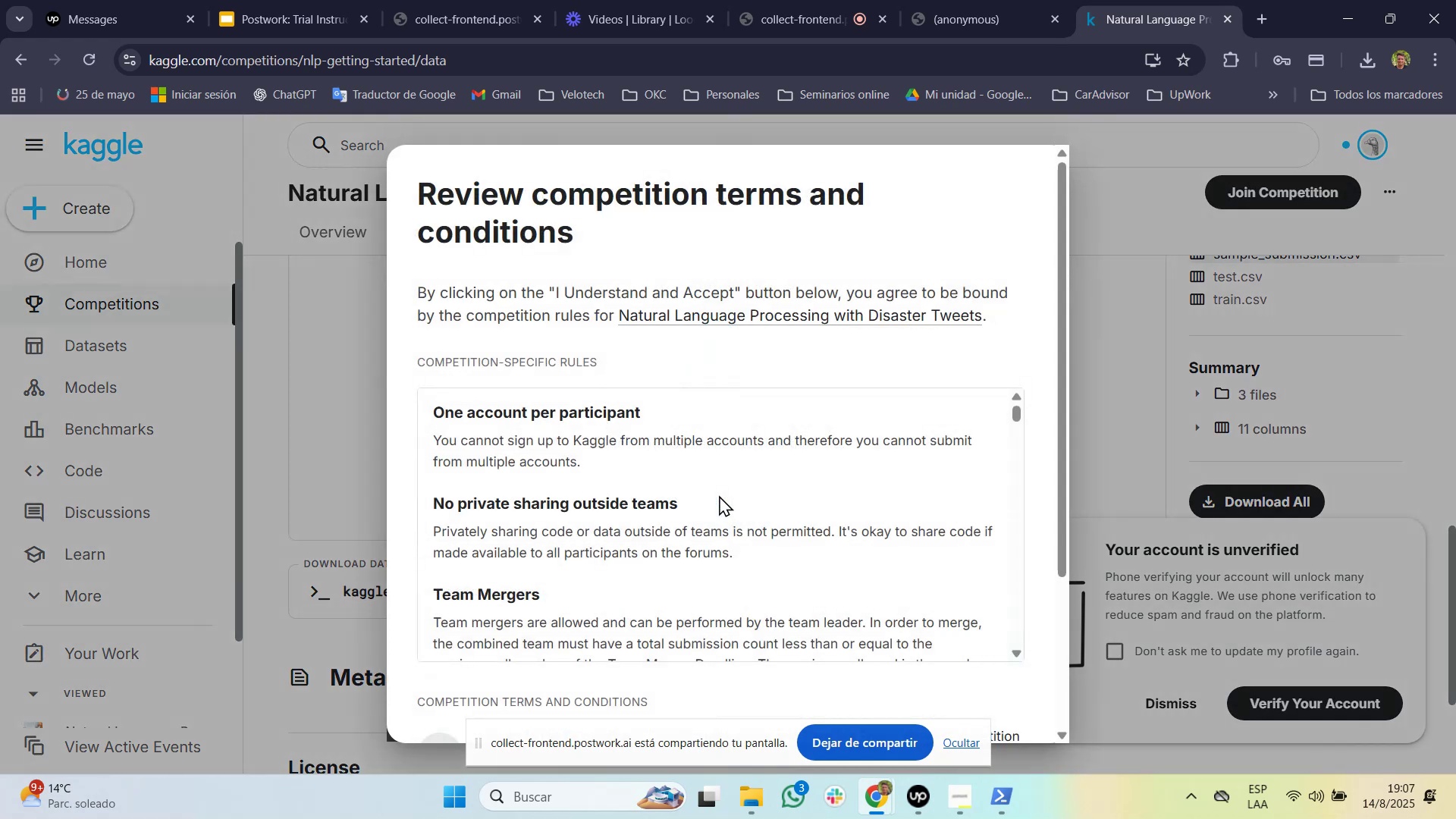 
scroll: coordinate [718, 494], scroll_direction: down, amount: 4.0
 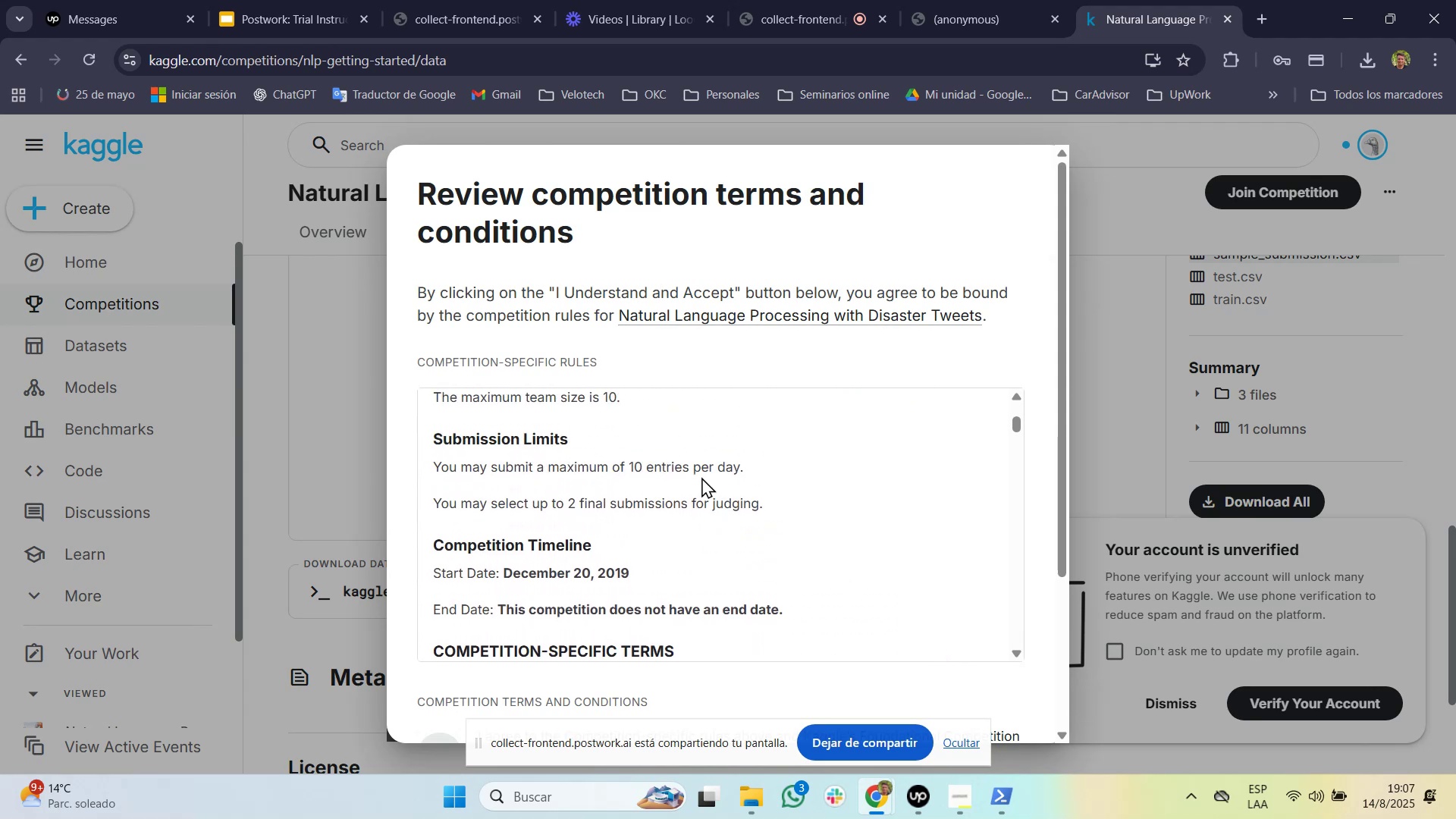 
scroll: coordinate [718, 494], scroll_direction: up, amount: 1.0
 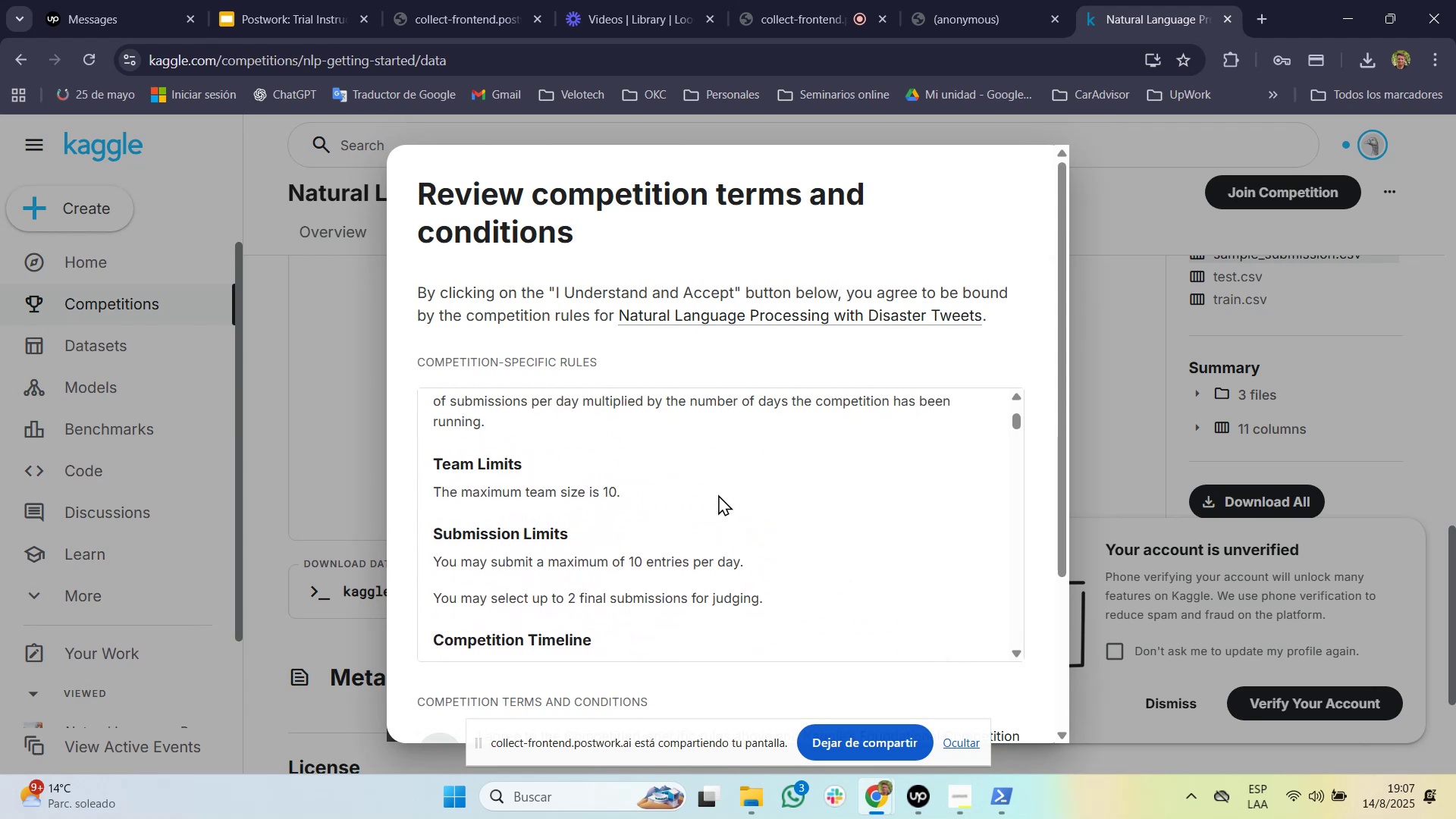 
scroll: coordinate [718, 494], scroll_direction: down, amount: 2.0
 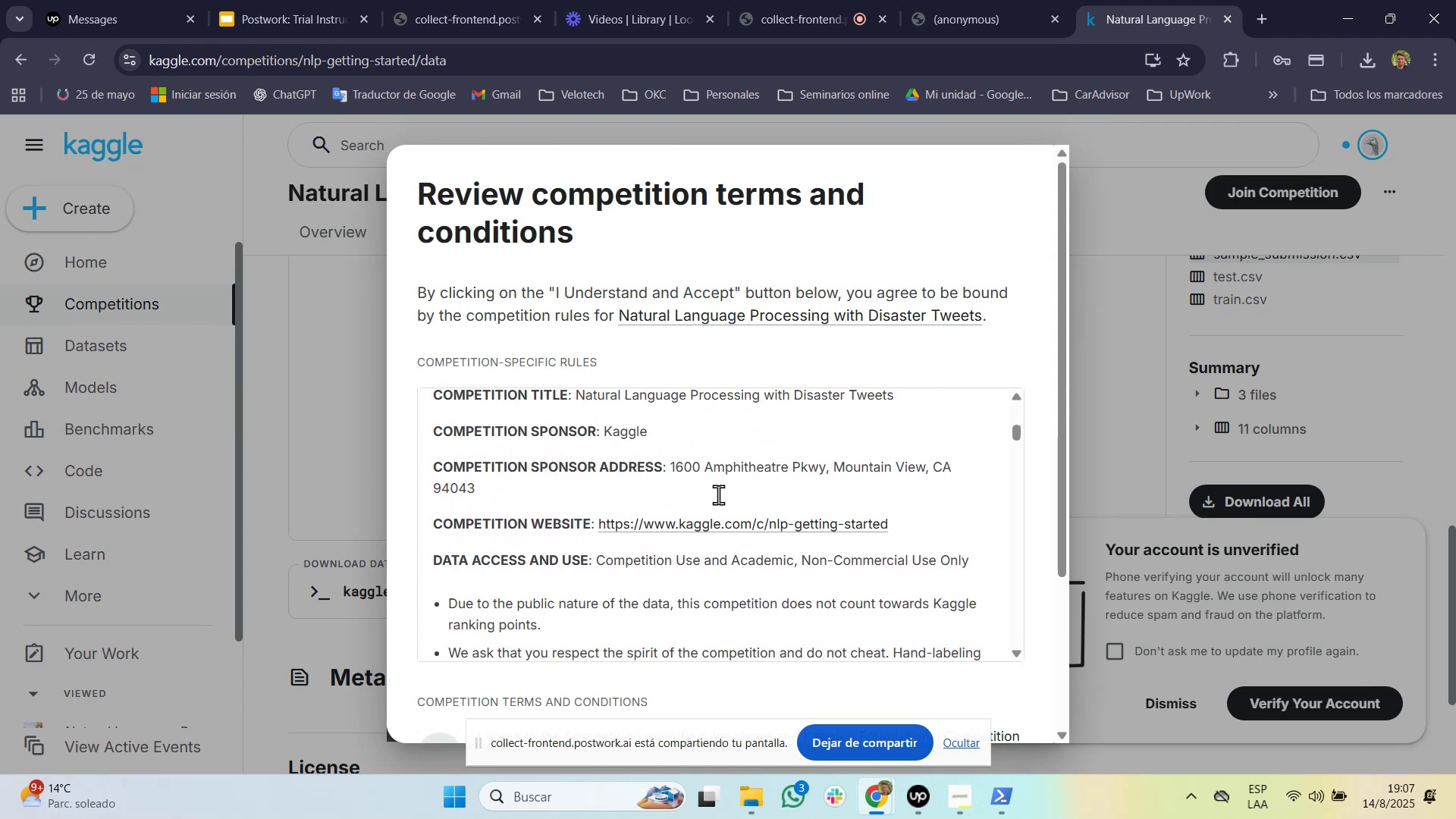 
scroll: coordinate [718, 494], scroll_direction: none, amount: 0.0
 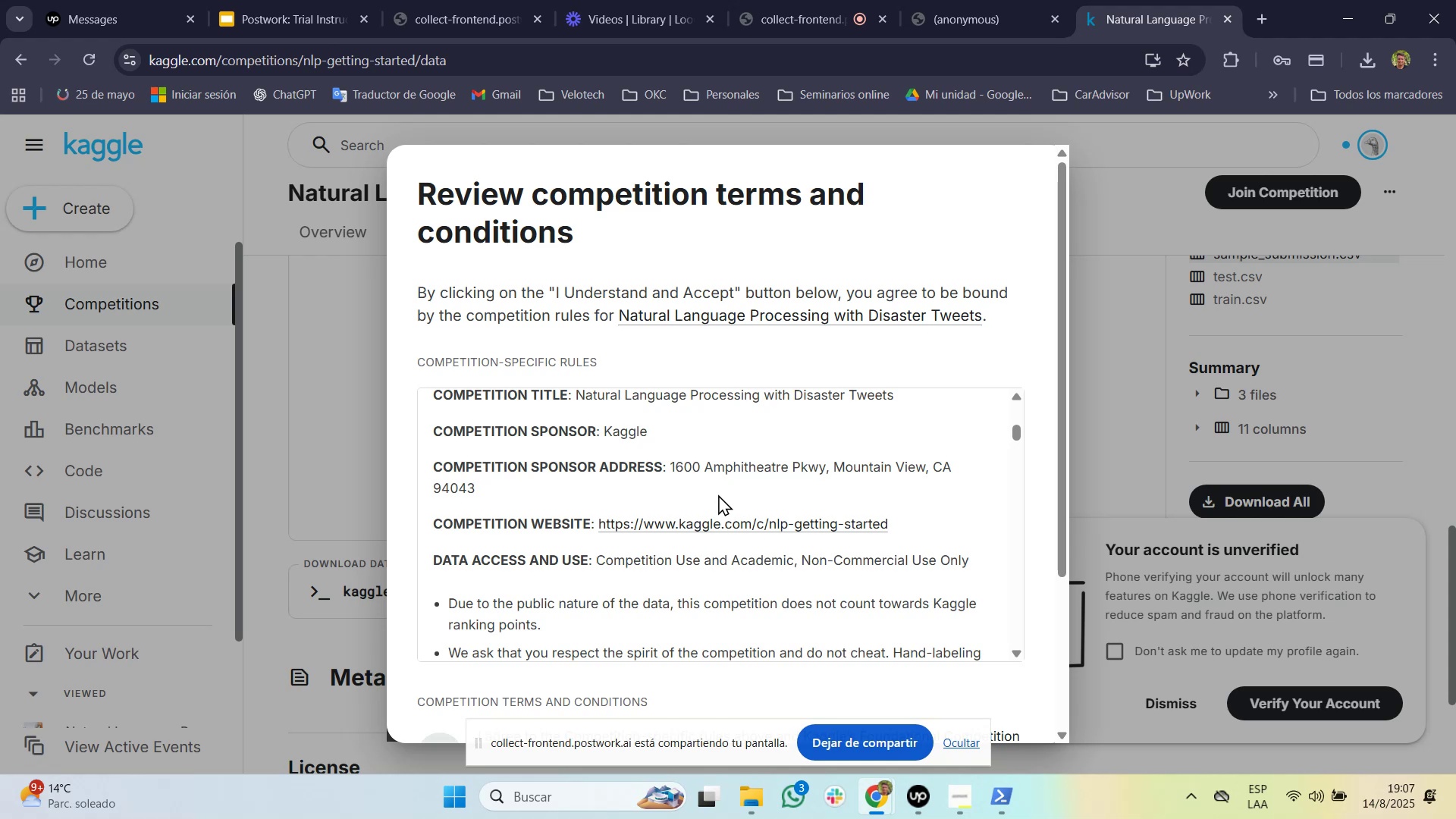 
scroll: coordinate [1053, 502], scroll_direction: down, amount: 69.0
 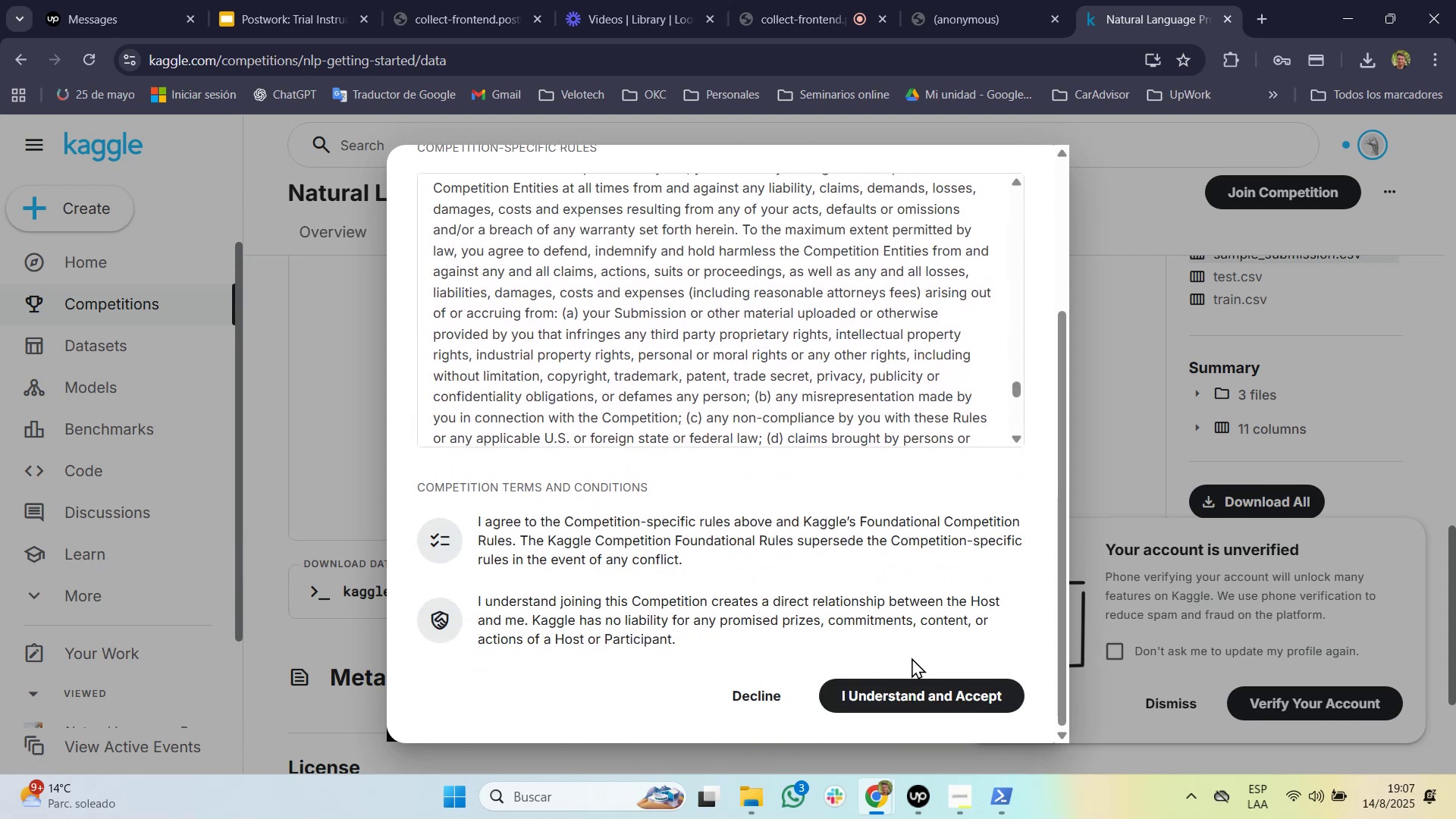 
left_click_drag(start_coordinate=[915, 702], to_coordinate=[912, 700])
 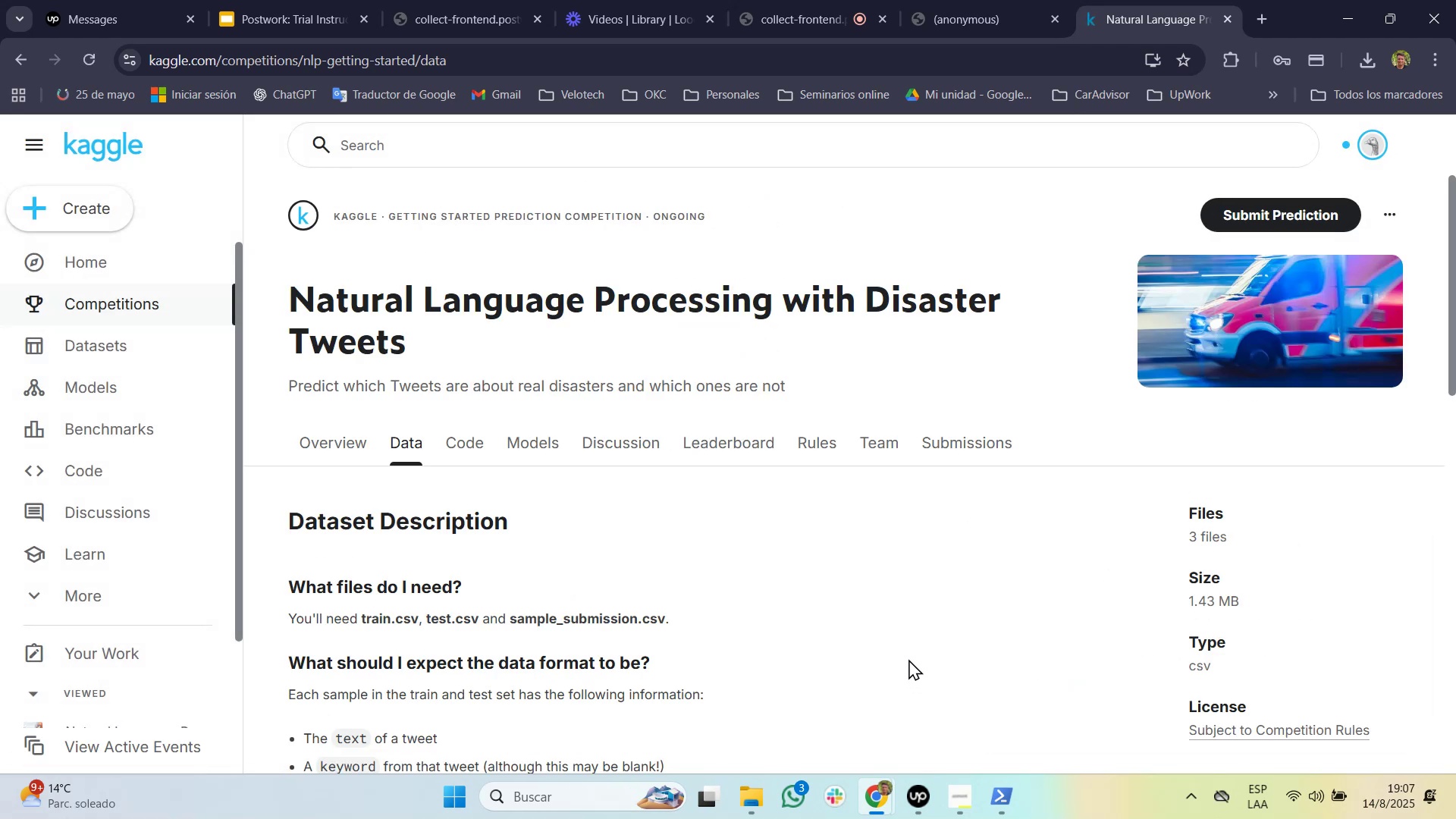 
scroll: coordinate [872, 555], scroll_direction: down, amount: 7.0
 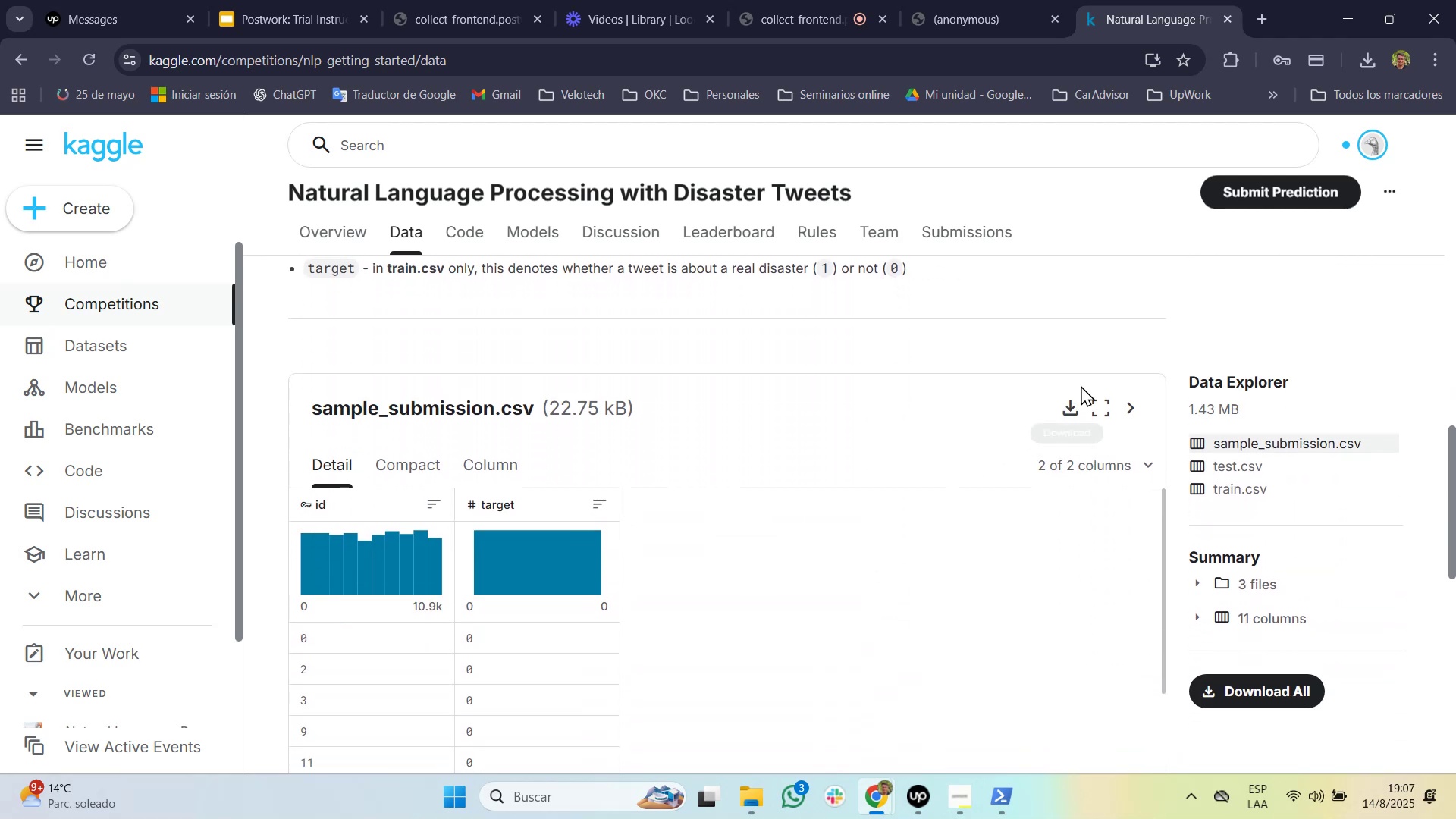 
left_click([1069, 409])
 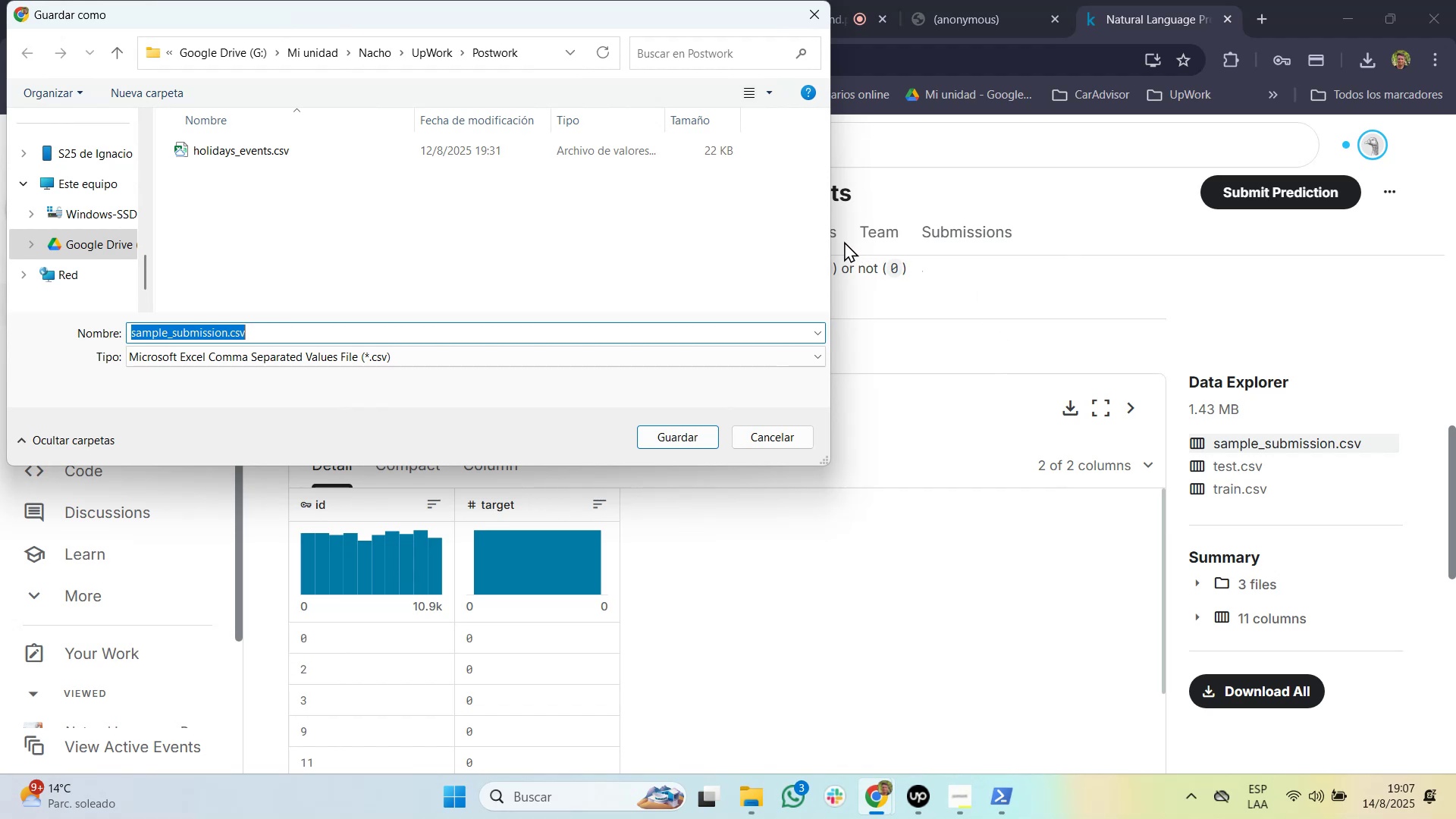 
wait(11.93)
 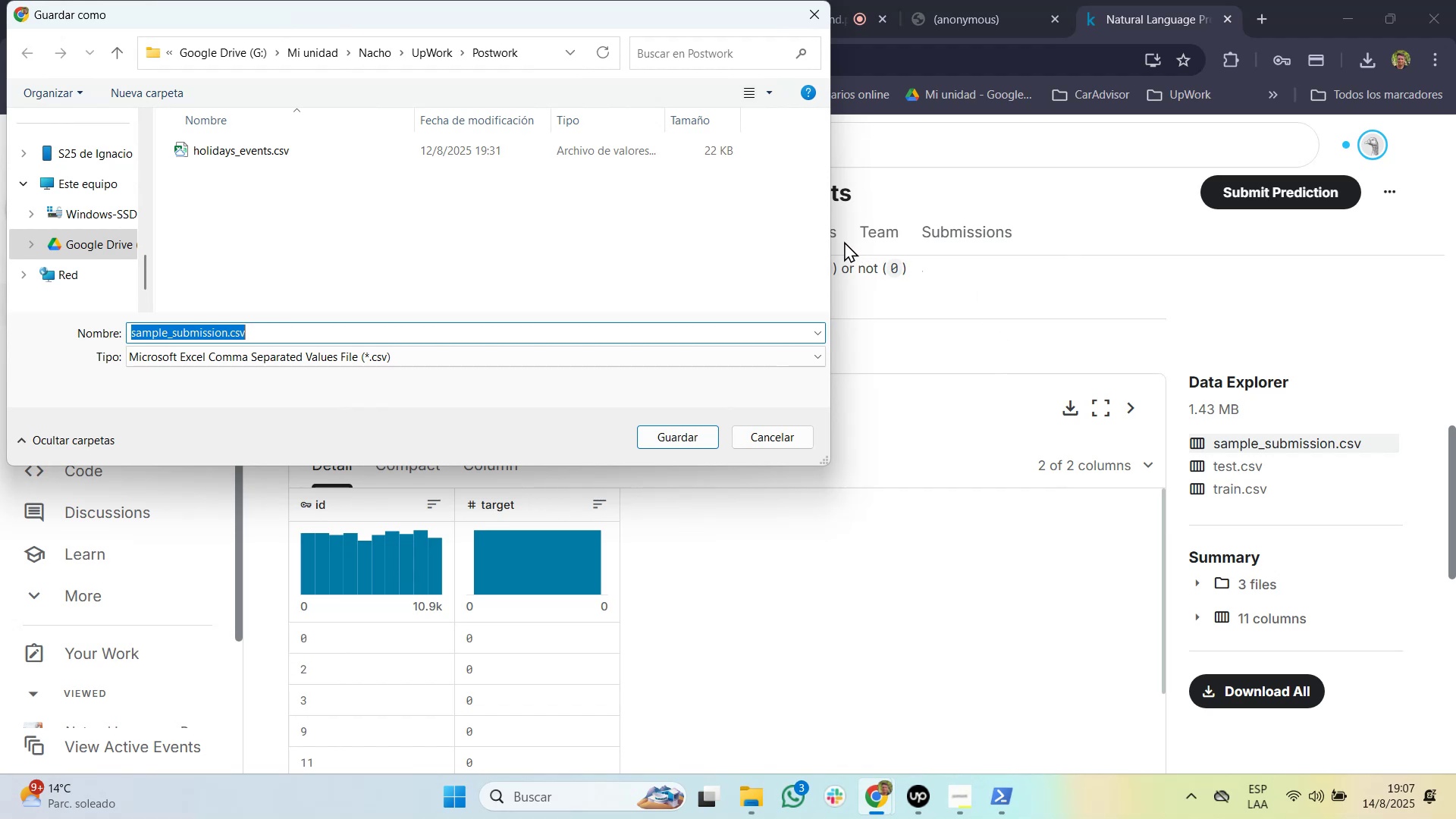 
left_click([133, 85])
 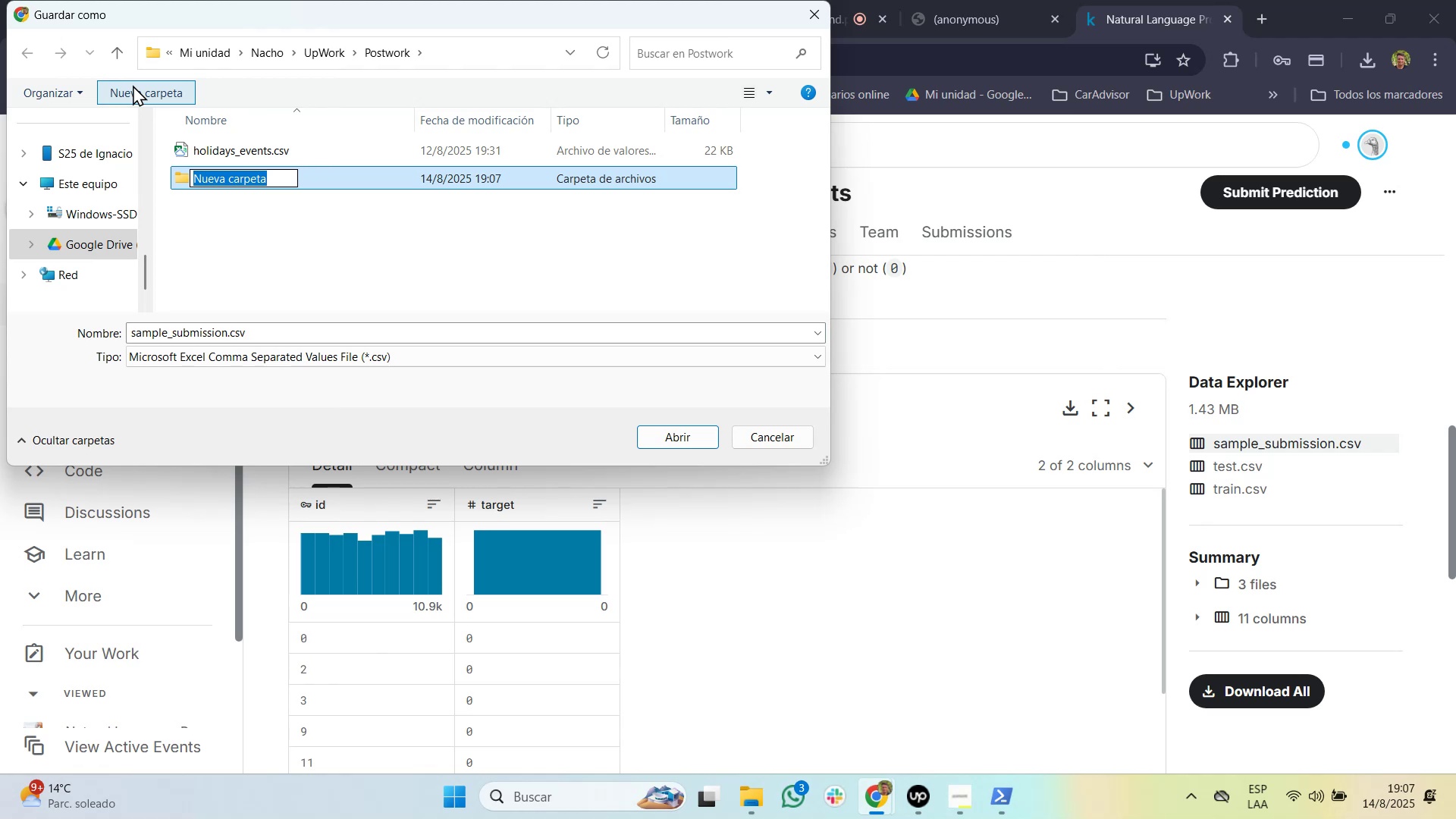 
type(Python )
 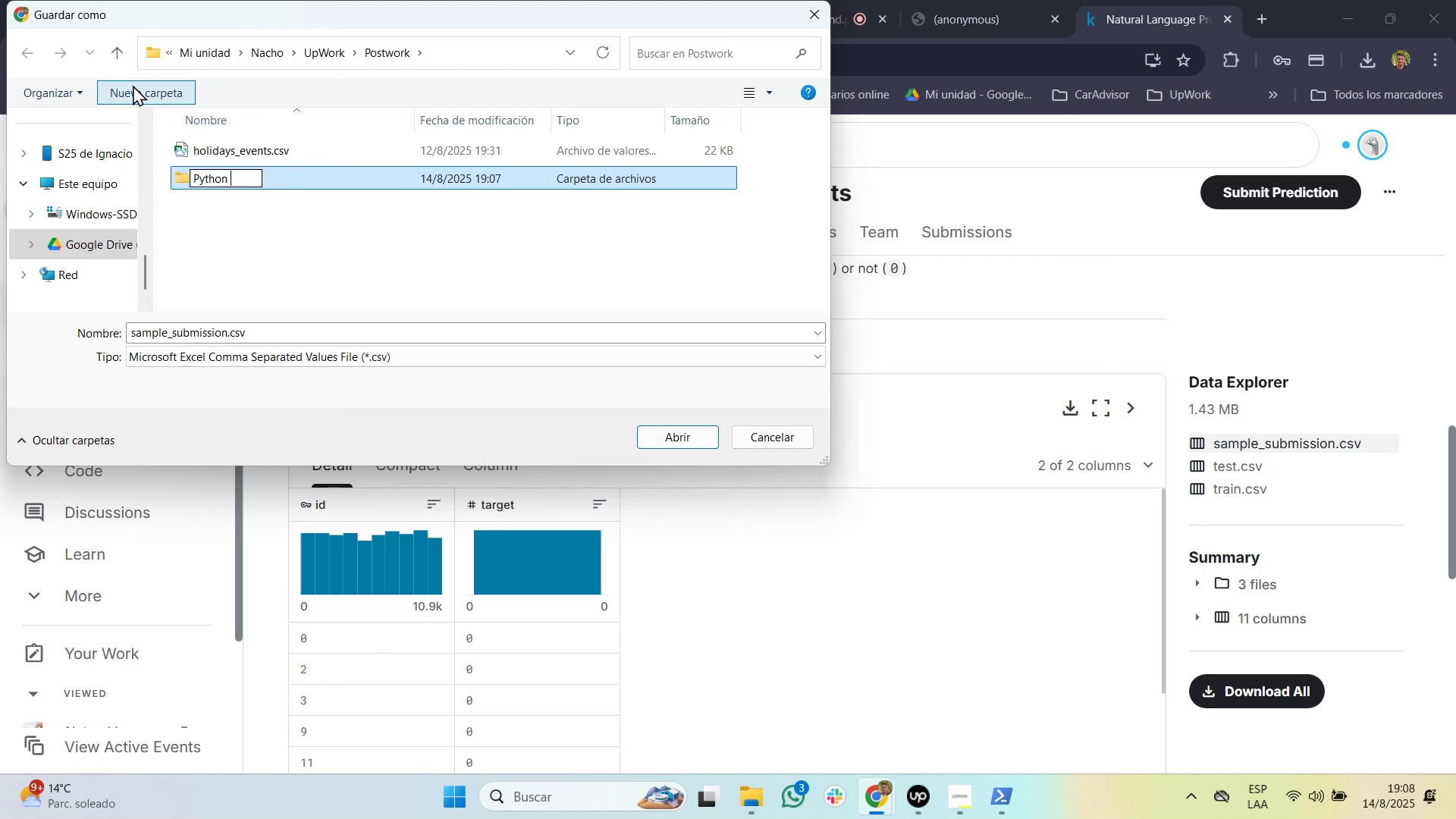 
key(Backspace)
 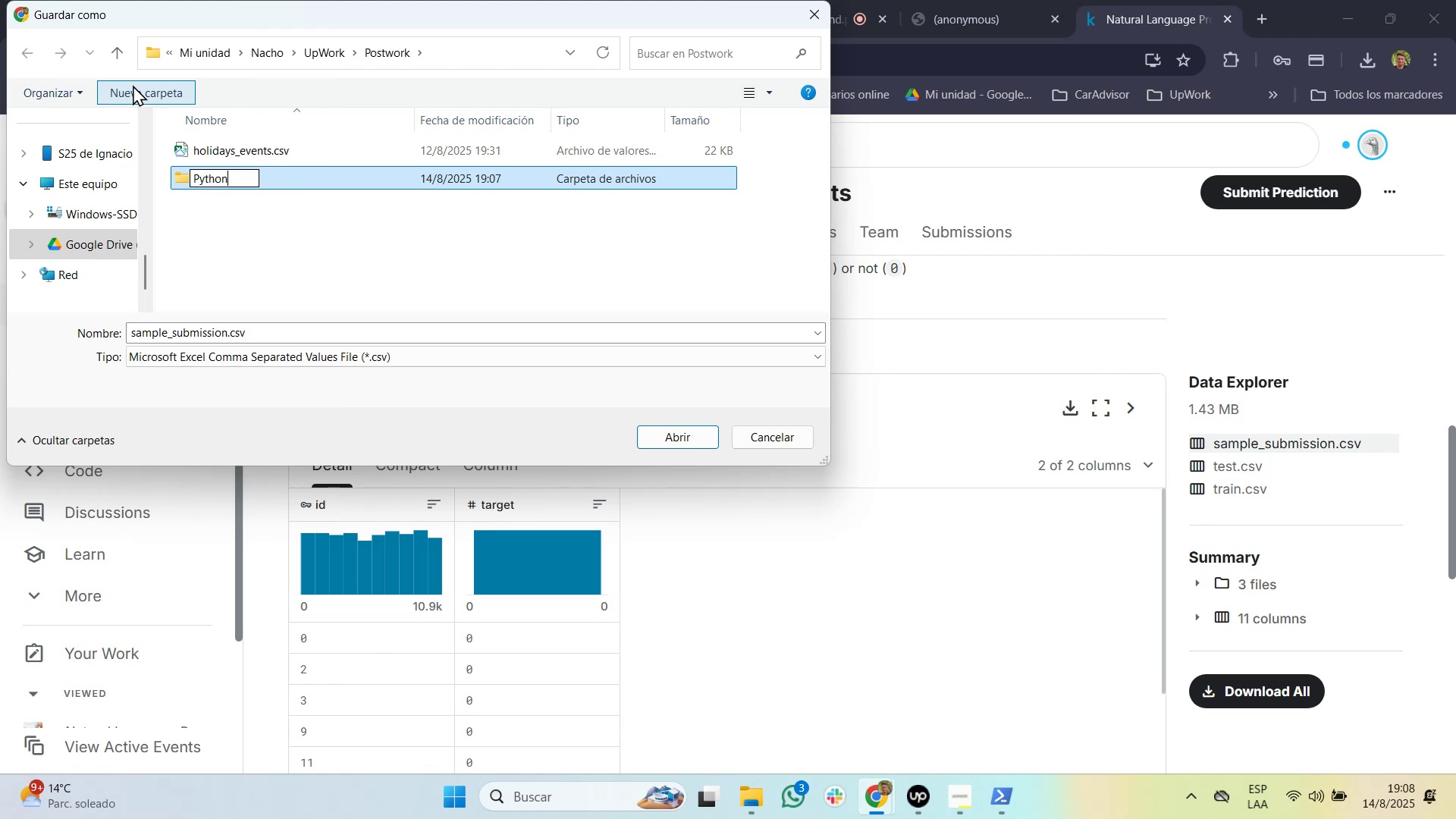 
key(Enter)
 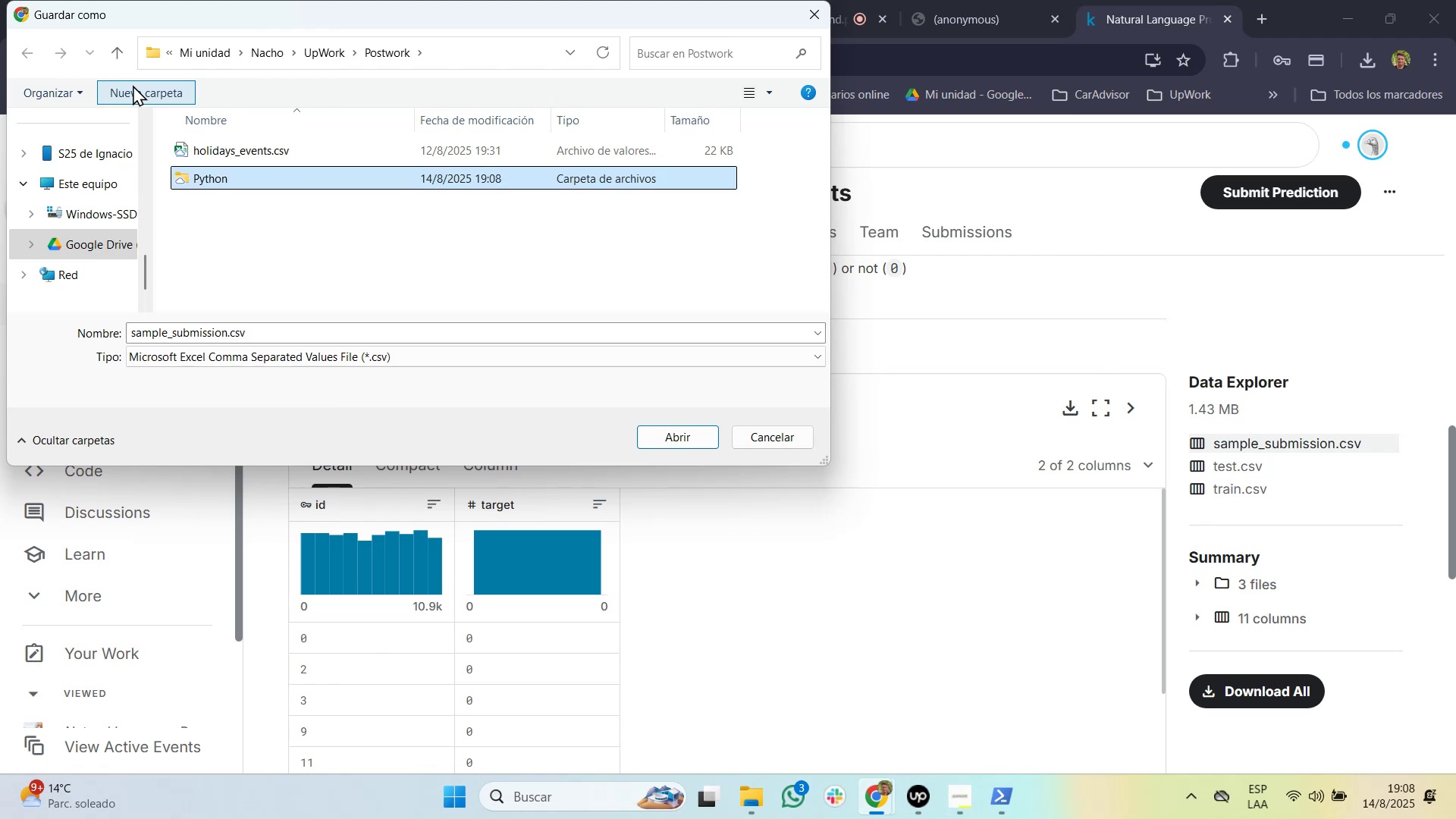 
key(Enter)
 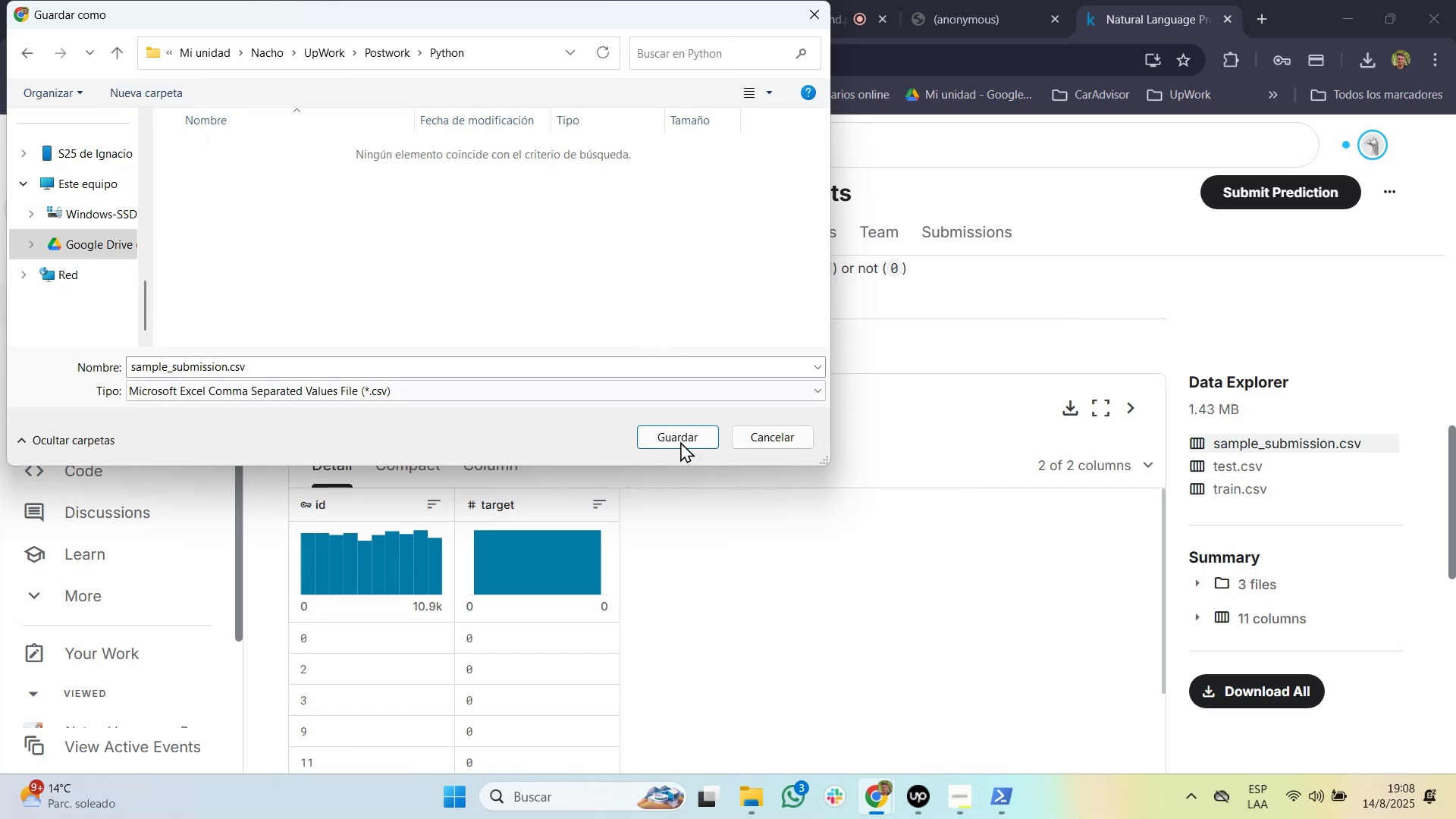 
left_click([660, 437])
 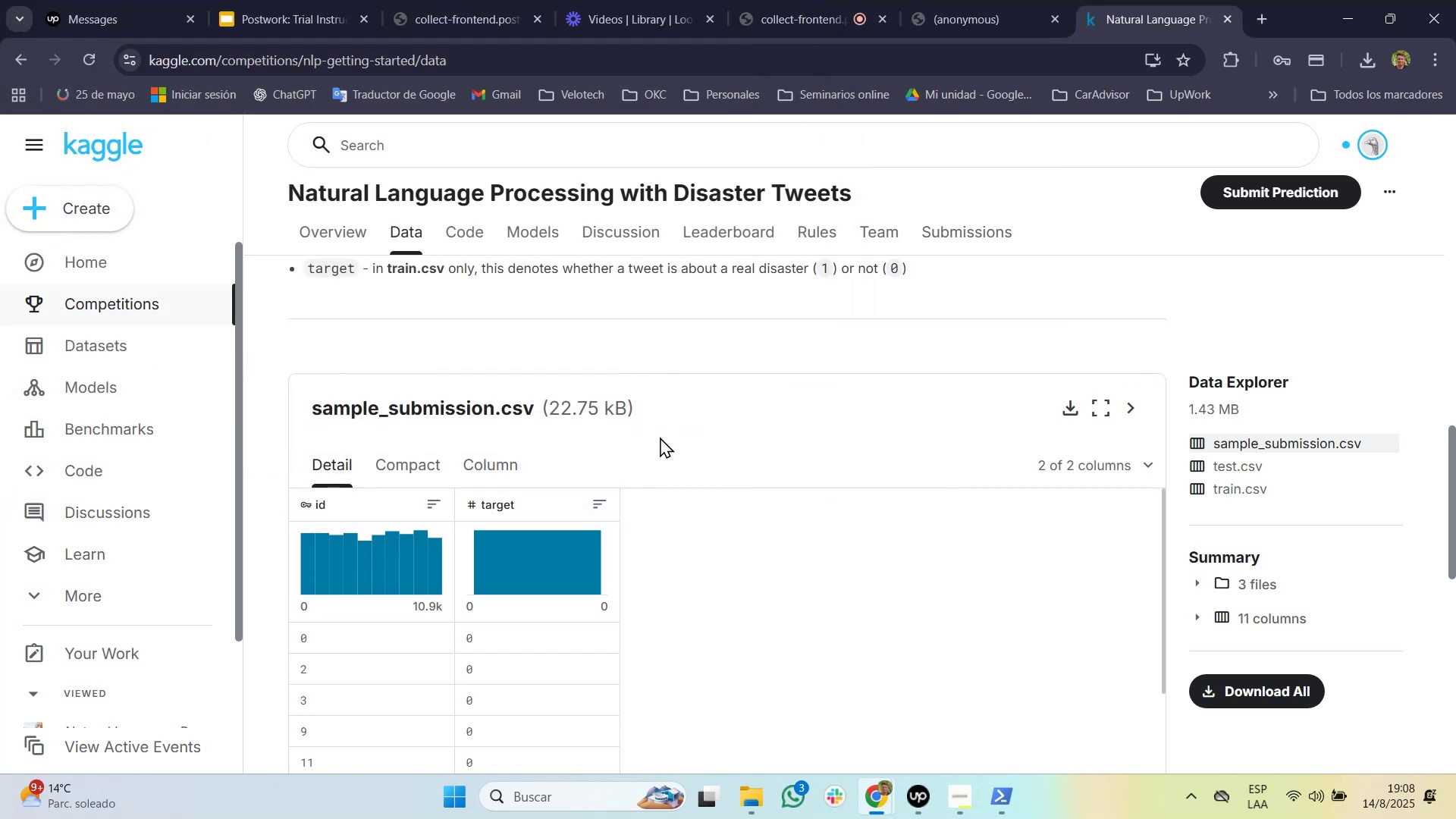 
scroll: coordinate [1387, 591], scroll_direction: down, amount: 17.0
 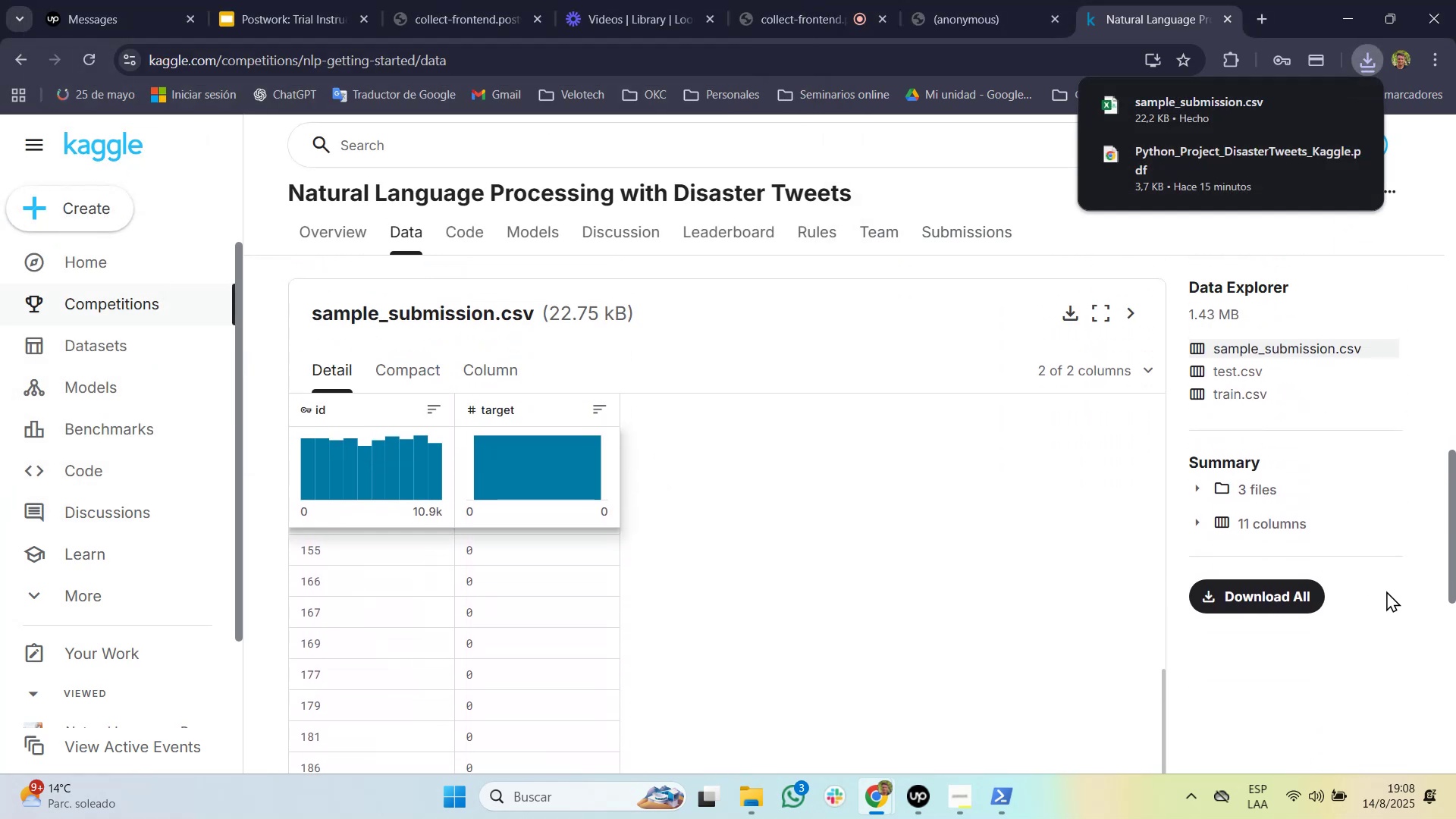 
scroll: coordinate [1386, 591], scroll_direction: up, amount: 1.0
 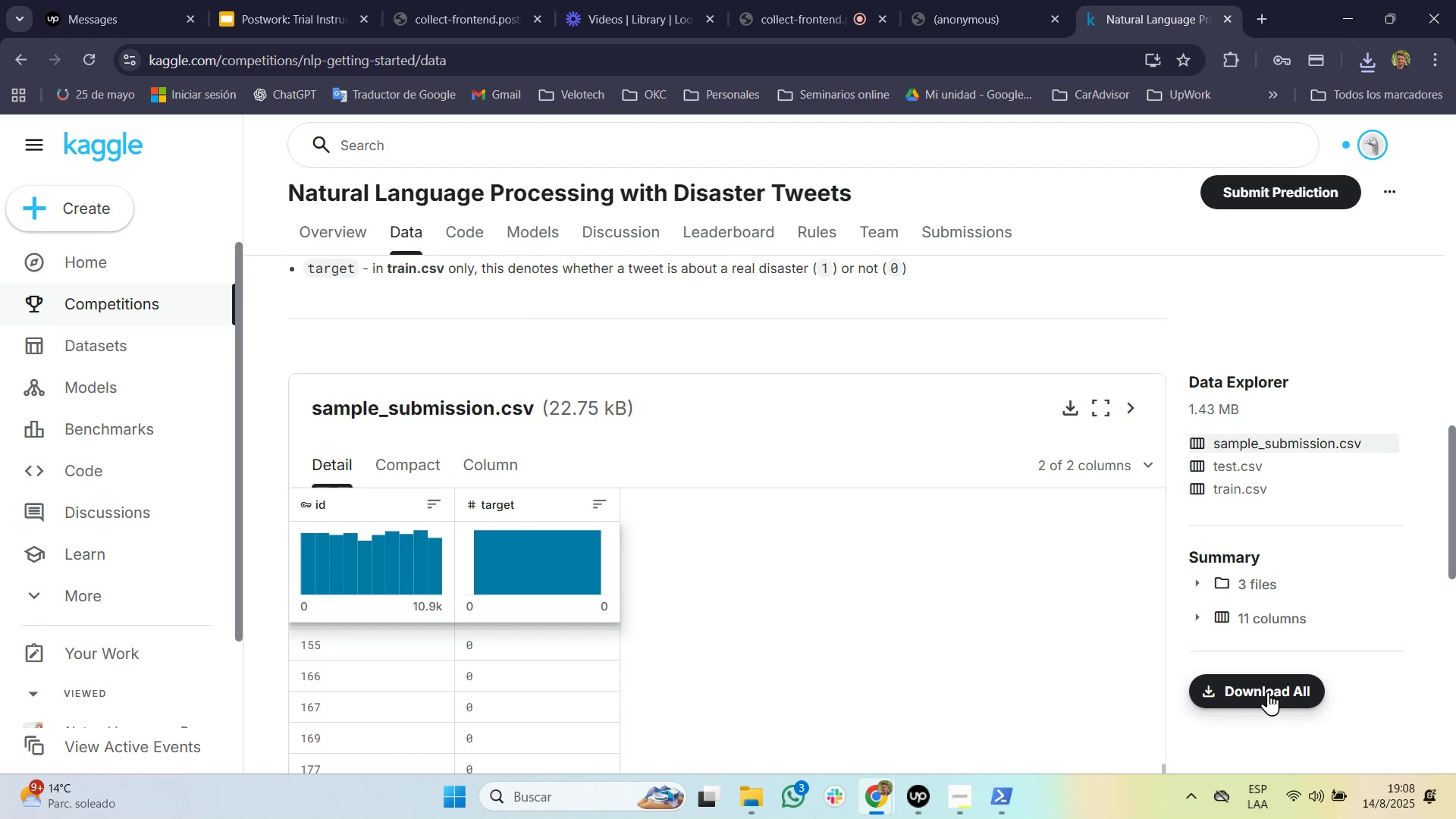 
left_click([1268, 692])
 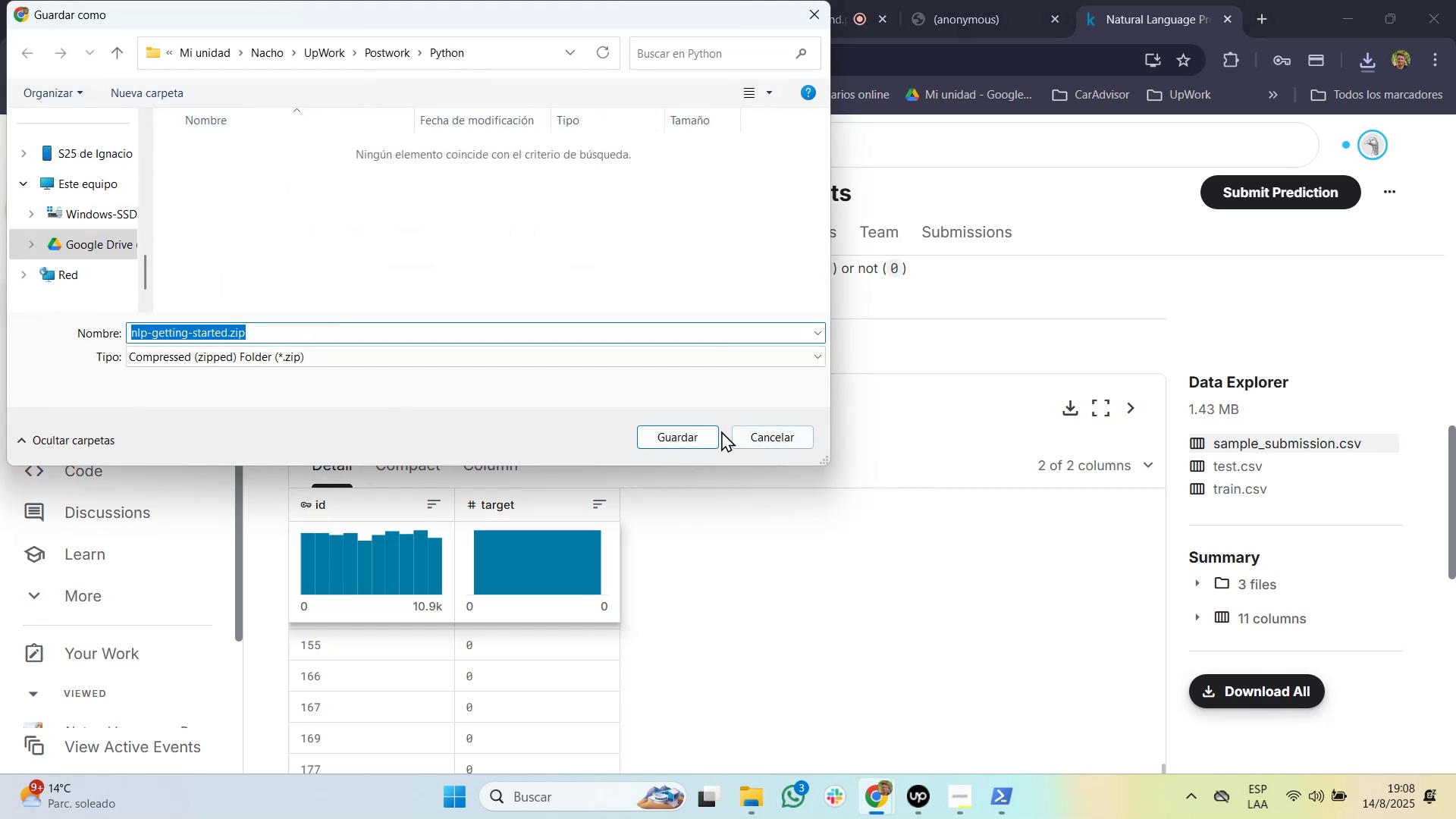 
wait(5.95)
 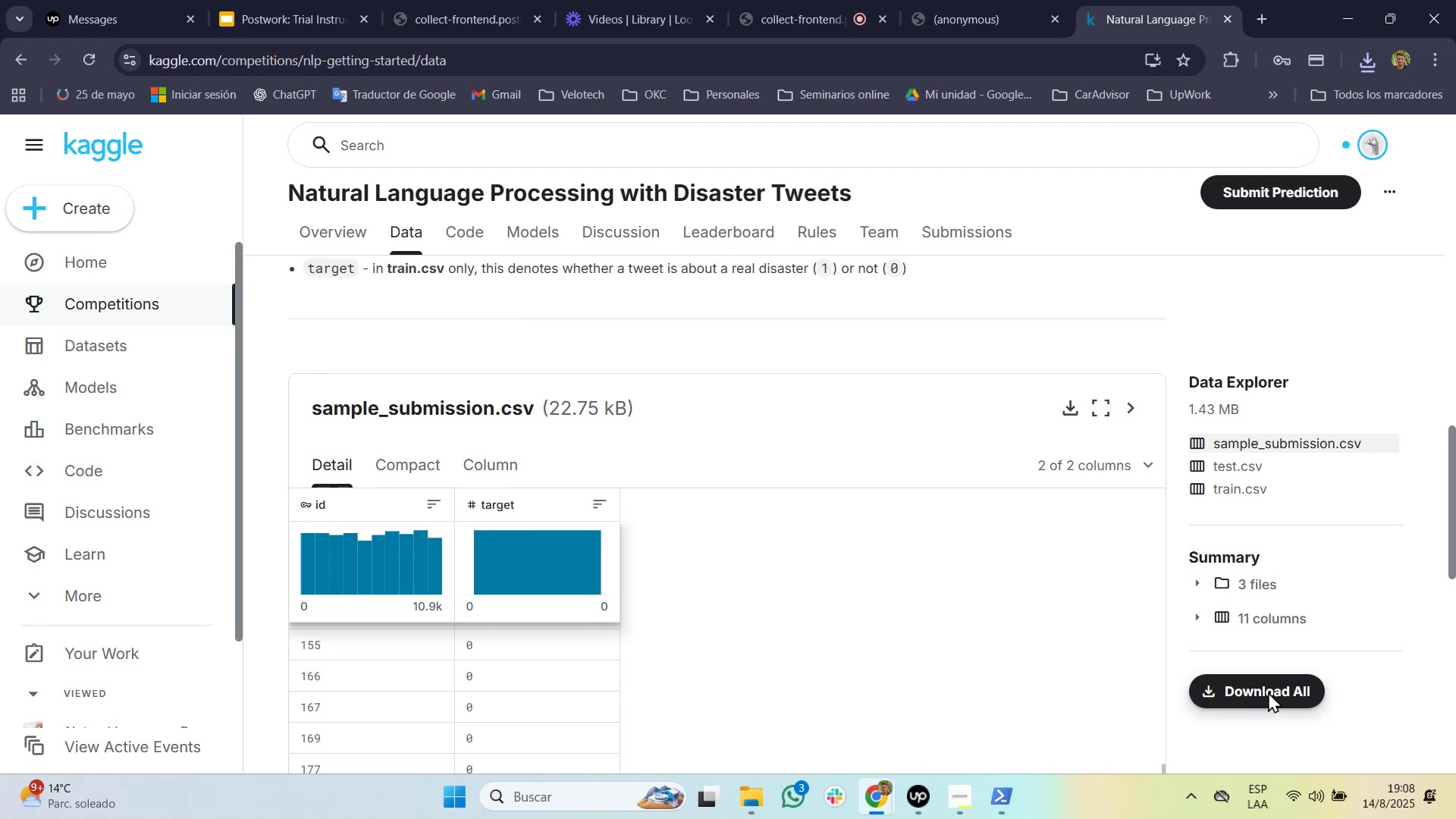 
left_click([679, 435])
 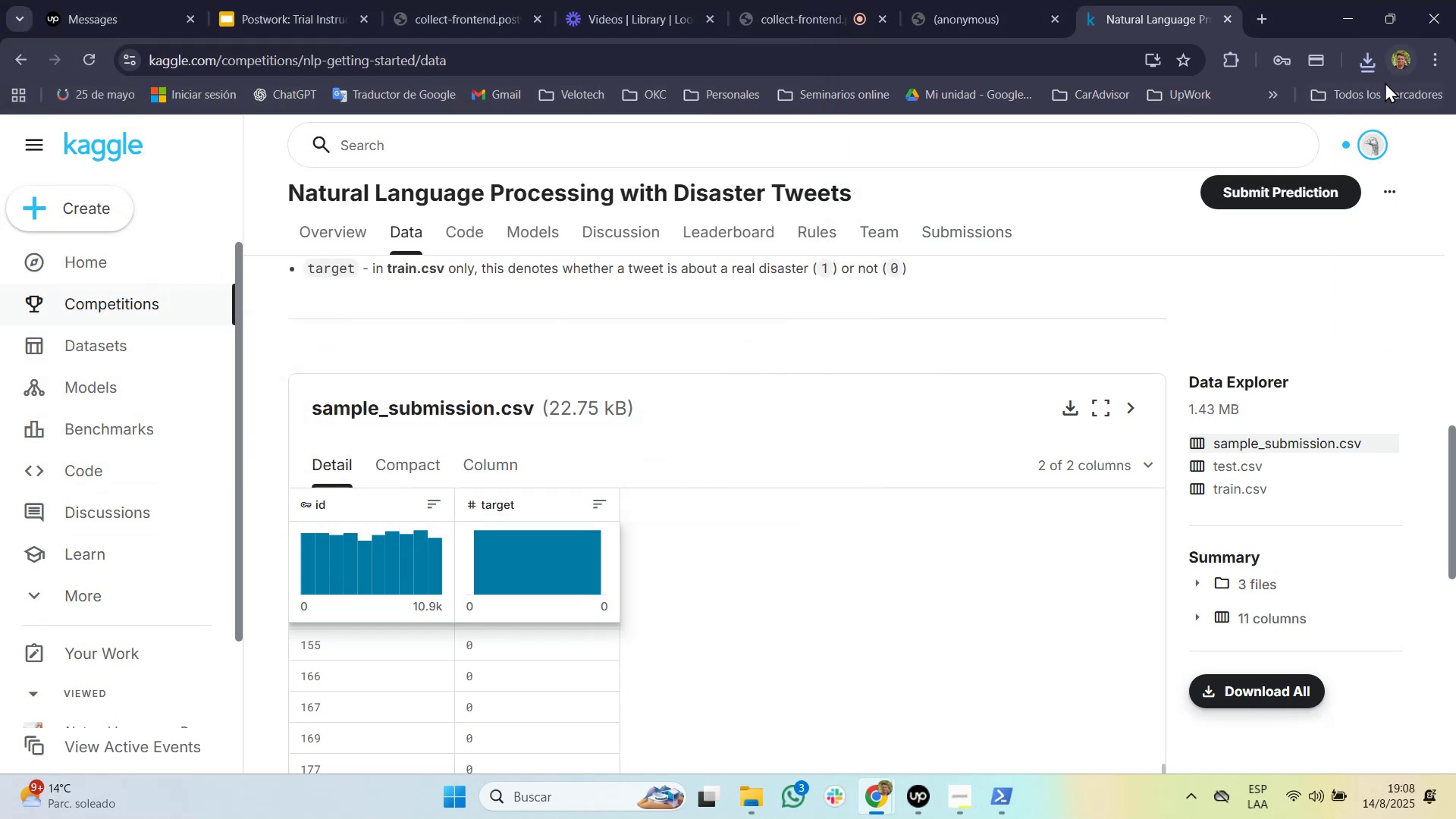 
left_click([1362, 63])
 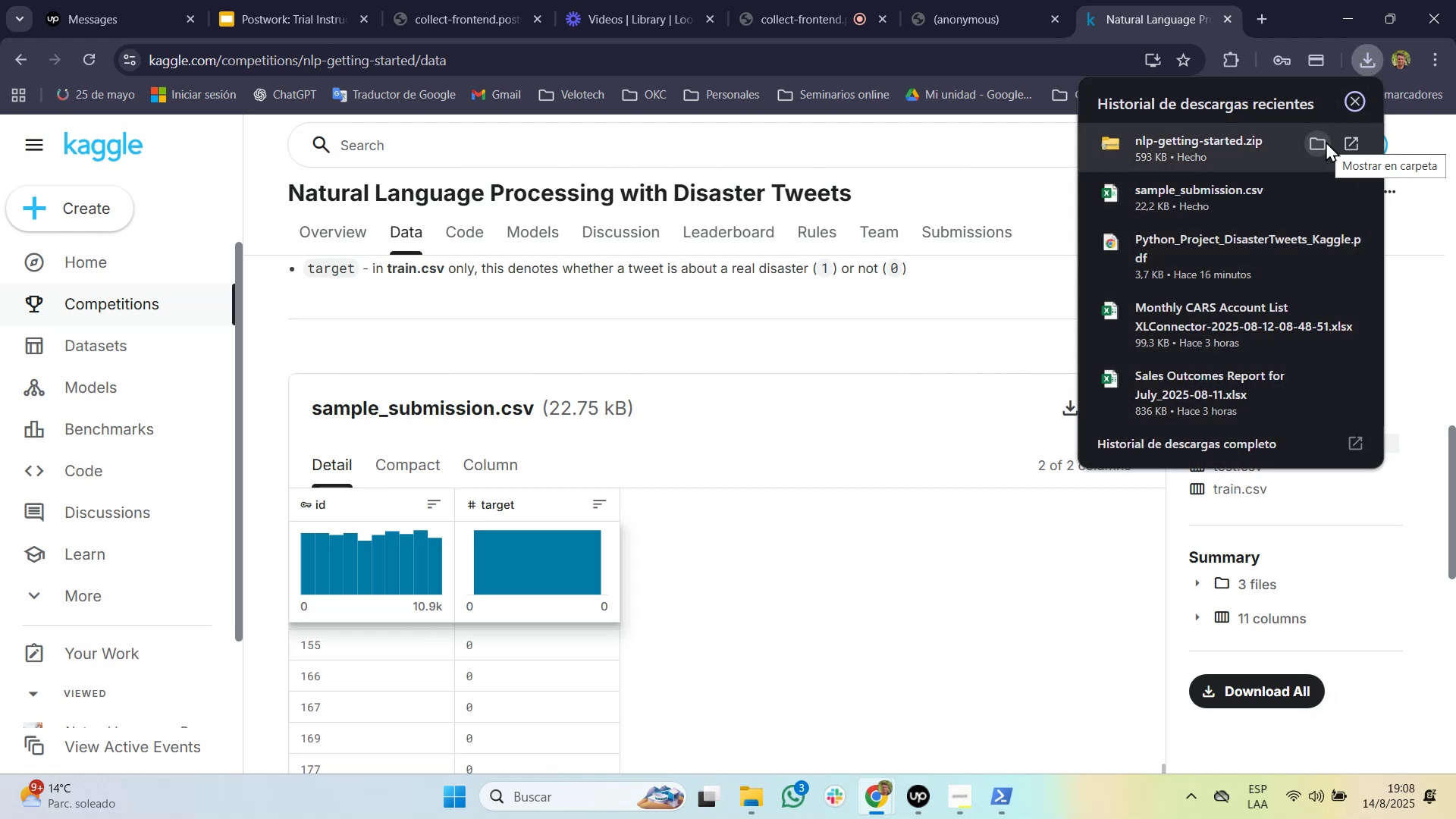 
left_click([1322, 141])
 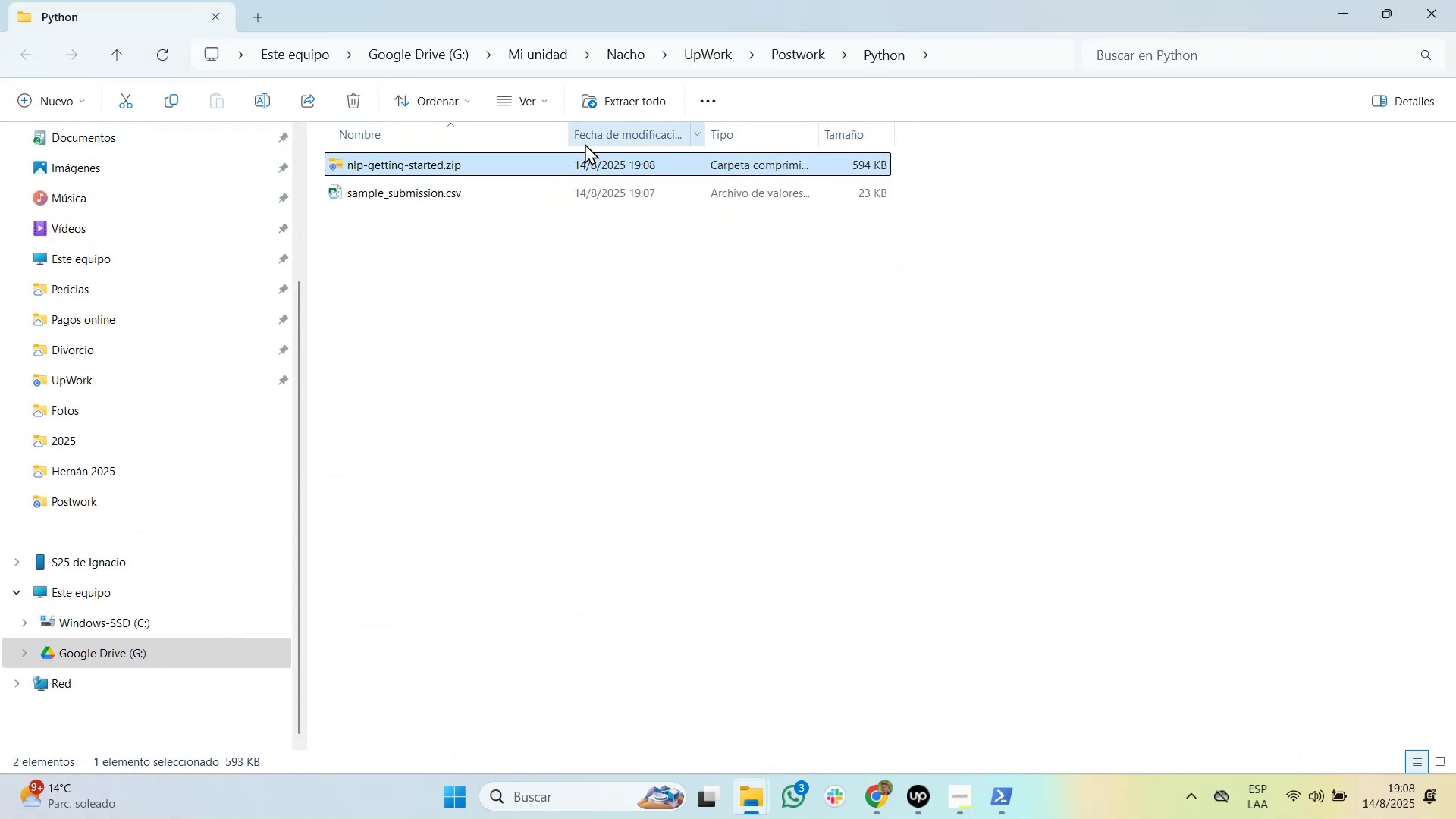 
wait(6.13)
 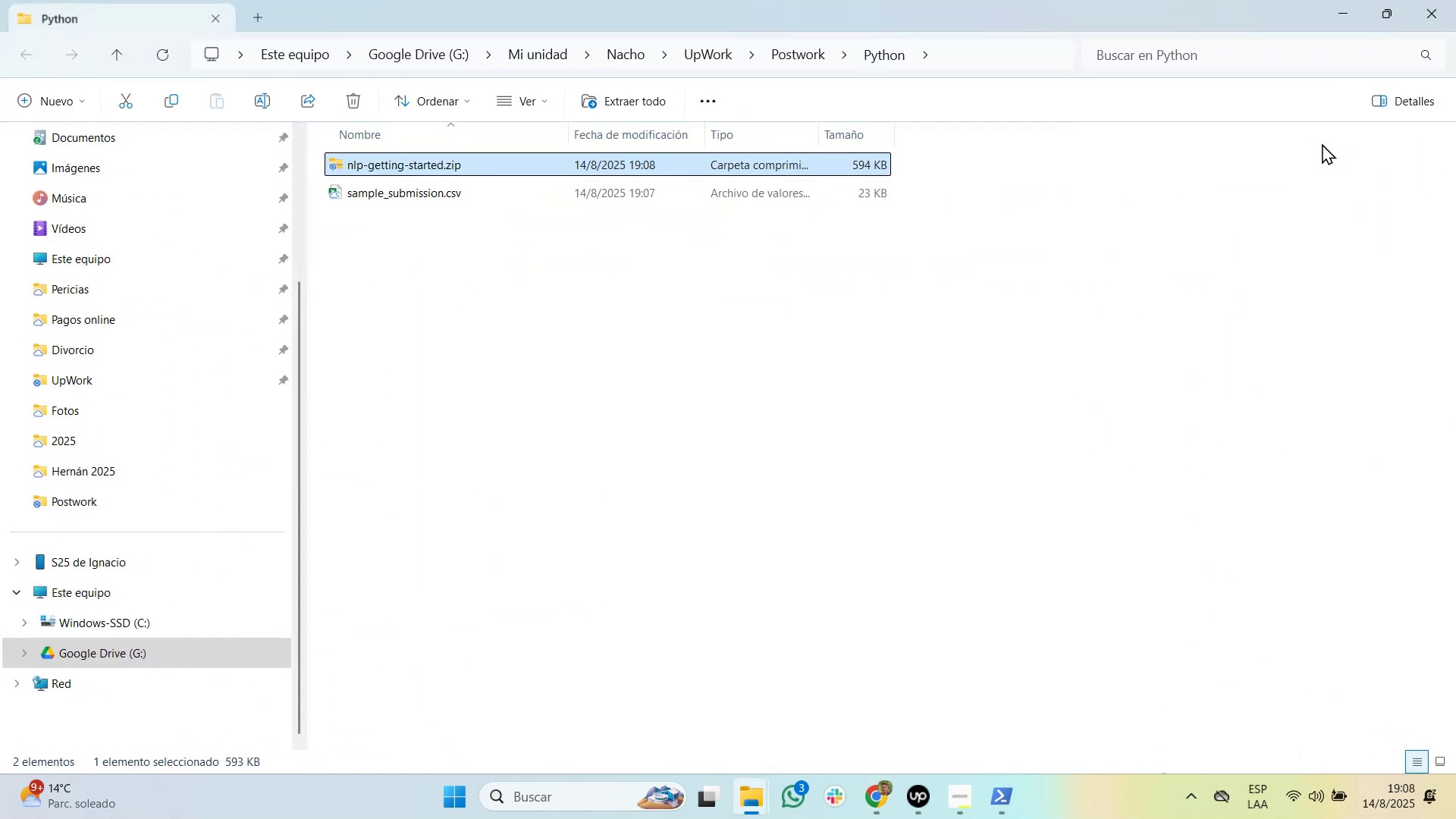 
right_click([469, 164])
 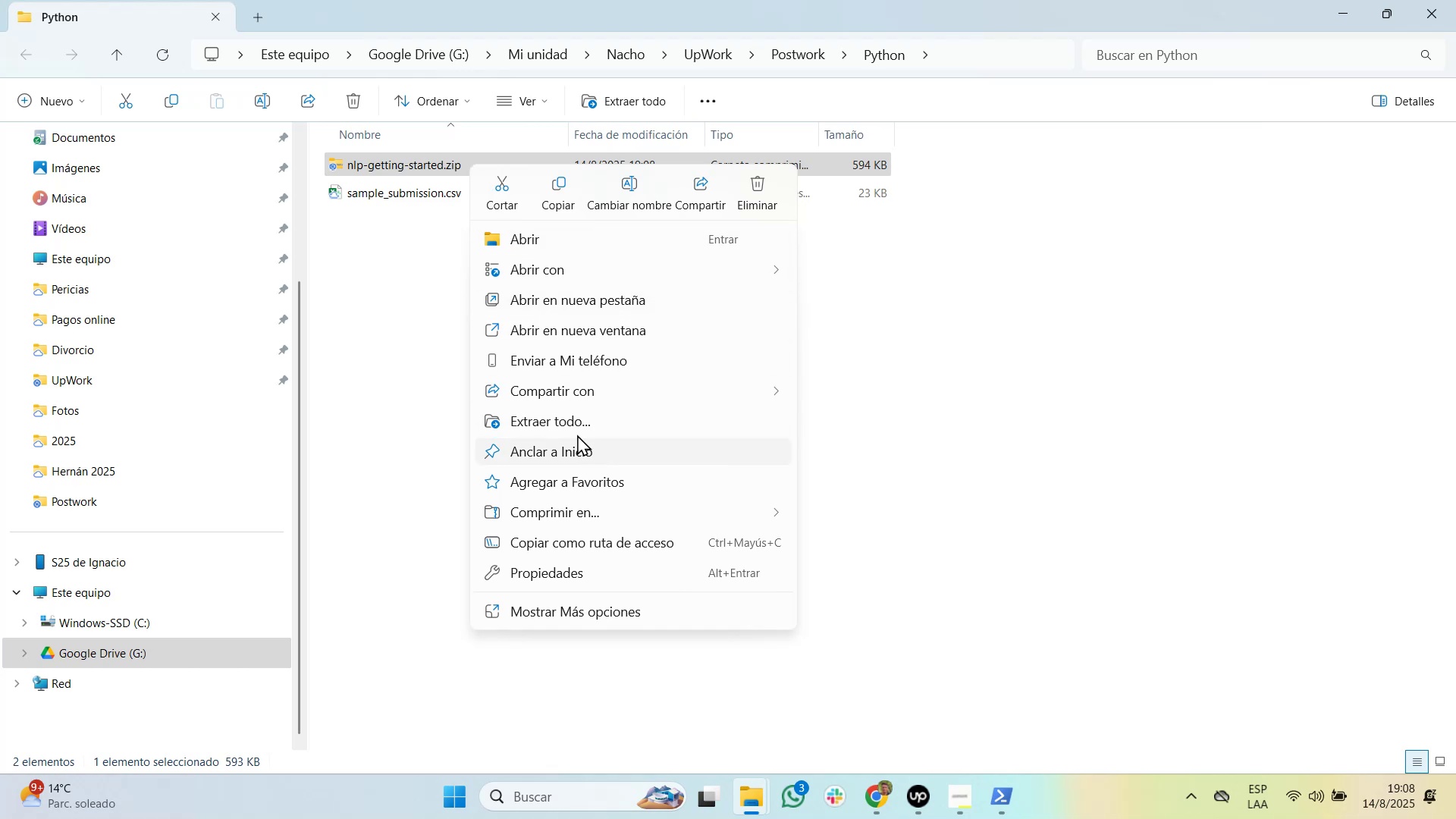 
left_click([571, 428])
 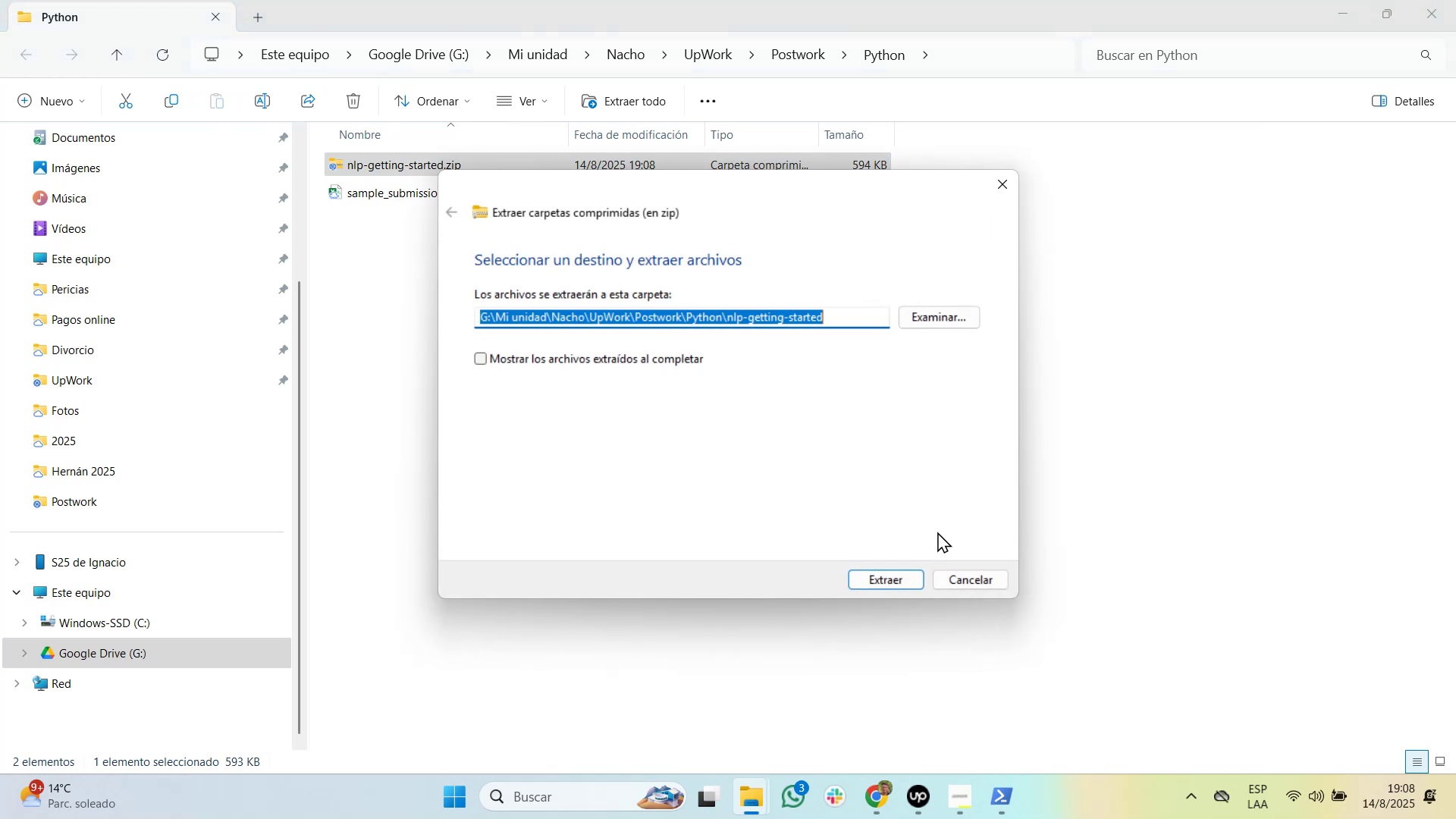 
wait(10.01)
 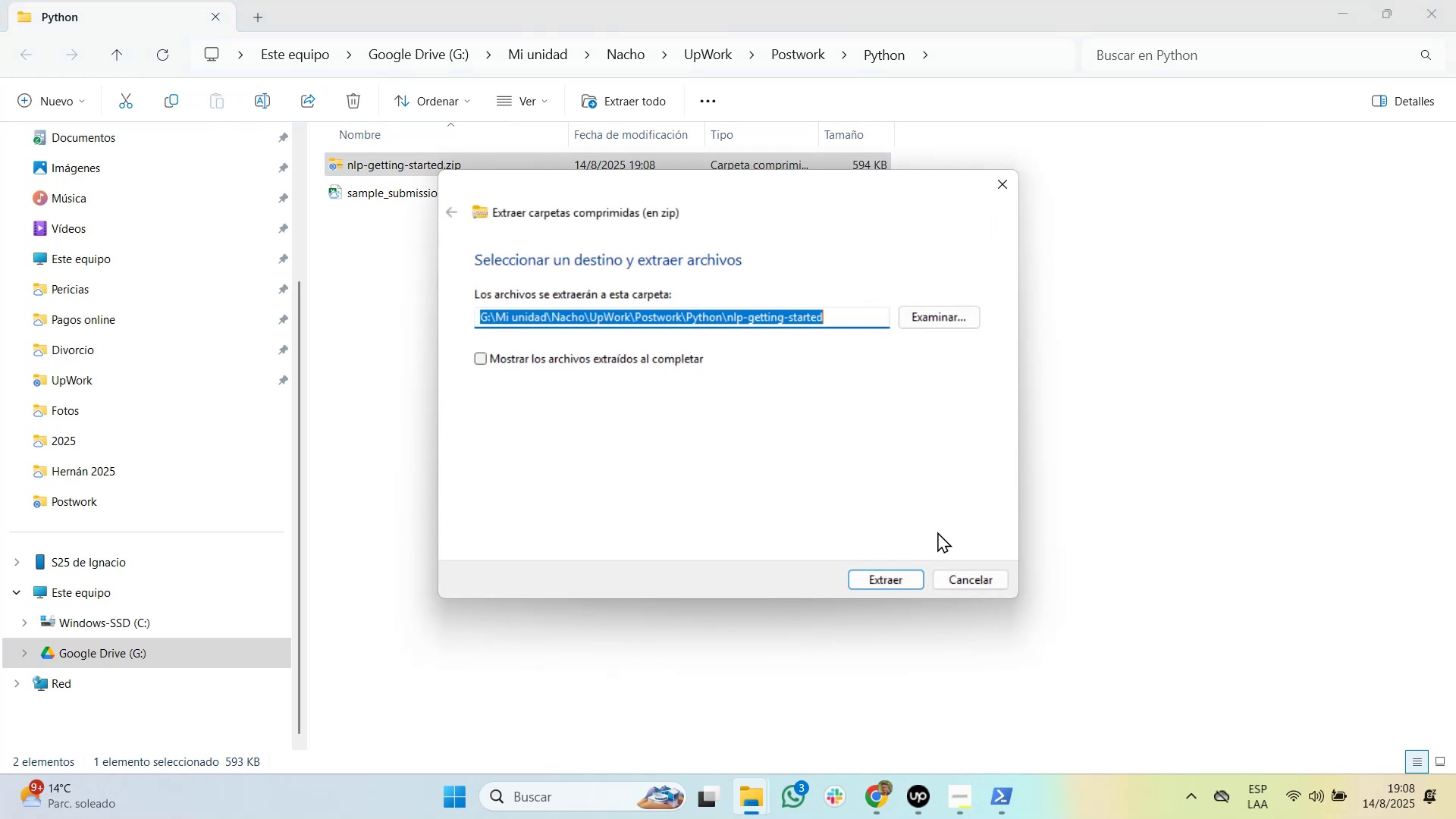 
key(Delete)
 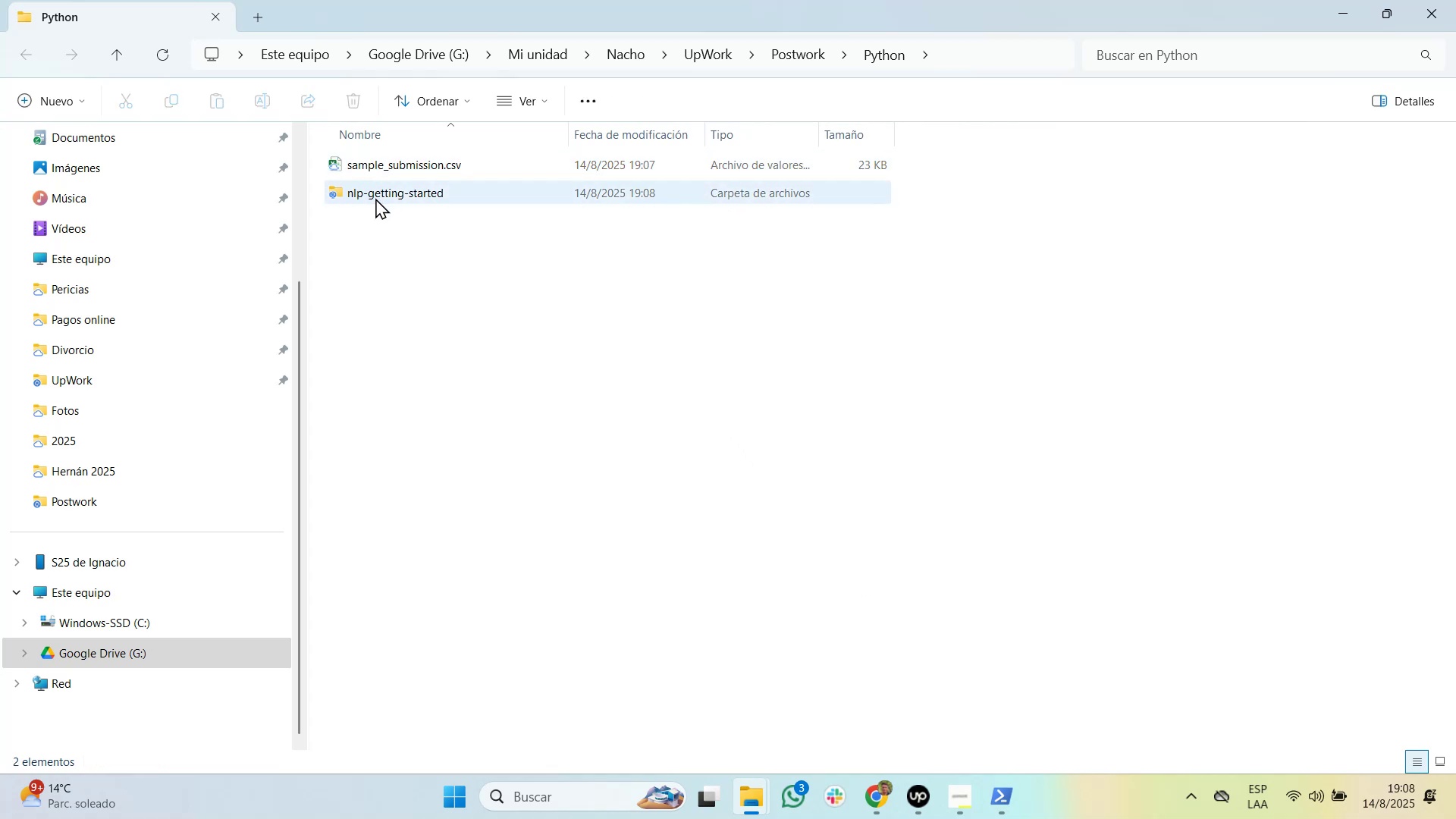 
double_click([375, 198])
 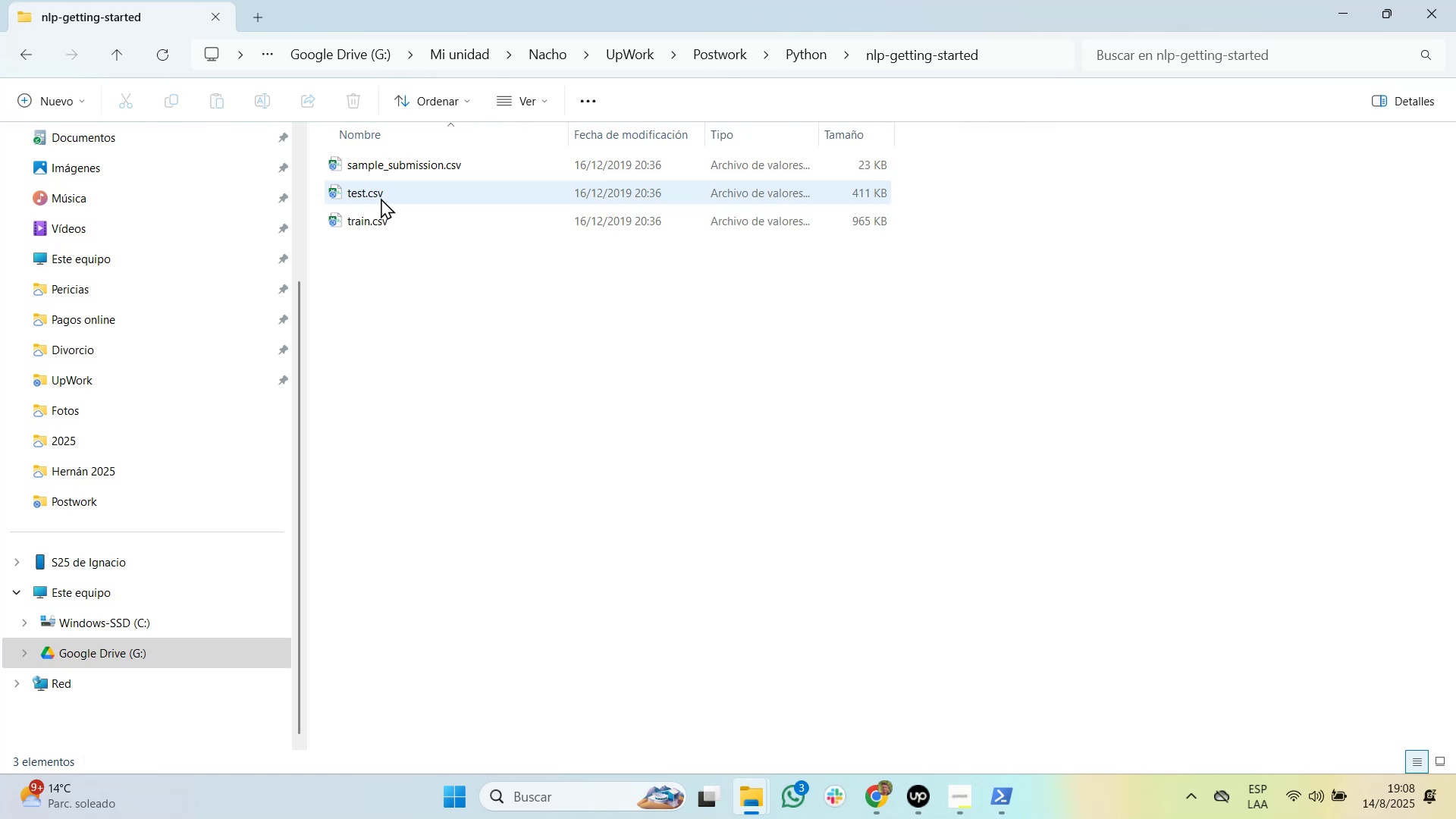 
wait(6.09)
 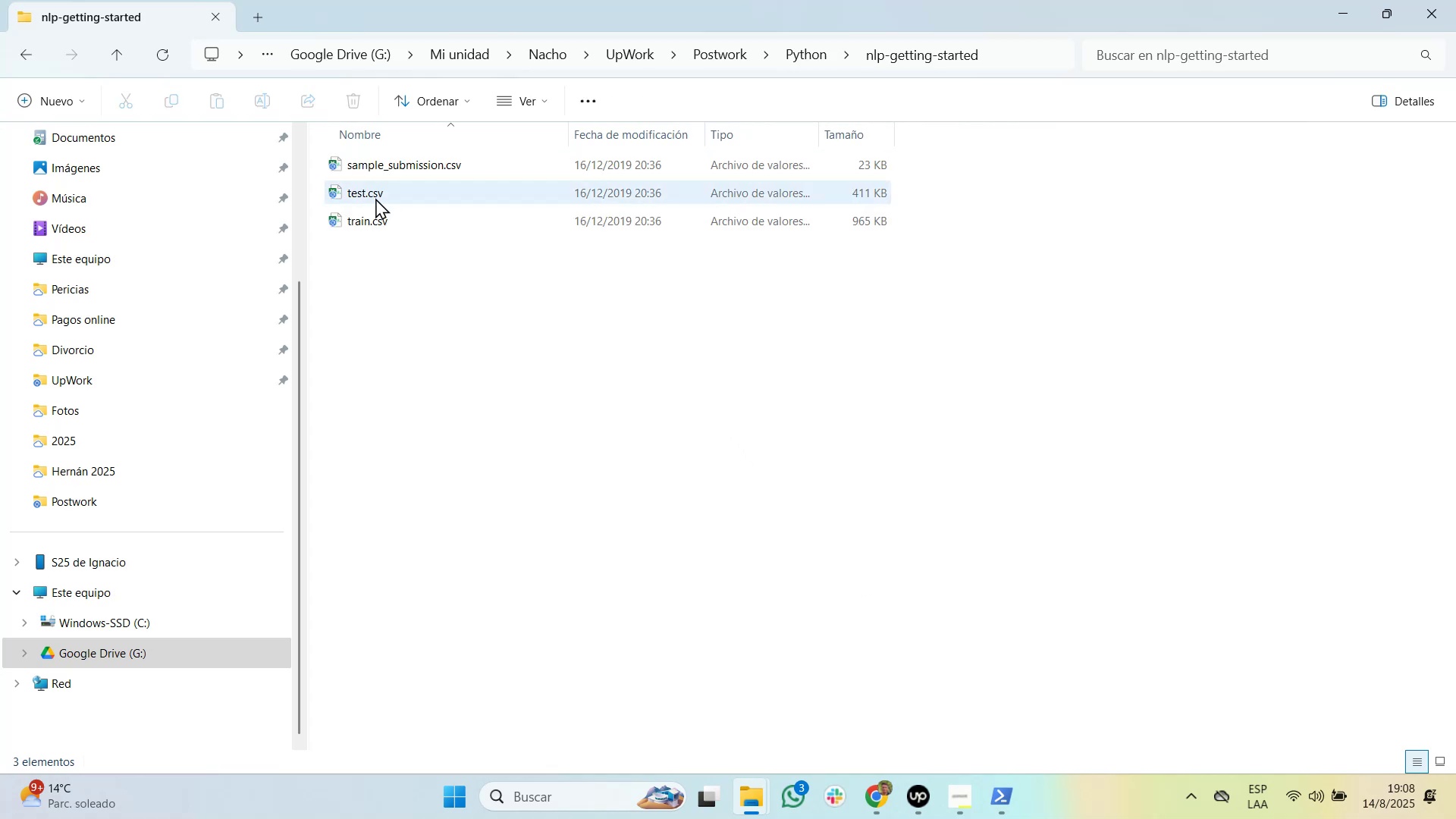 
key(Alt+Tab)
 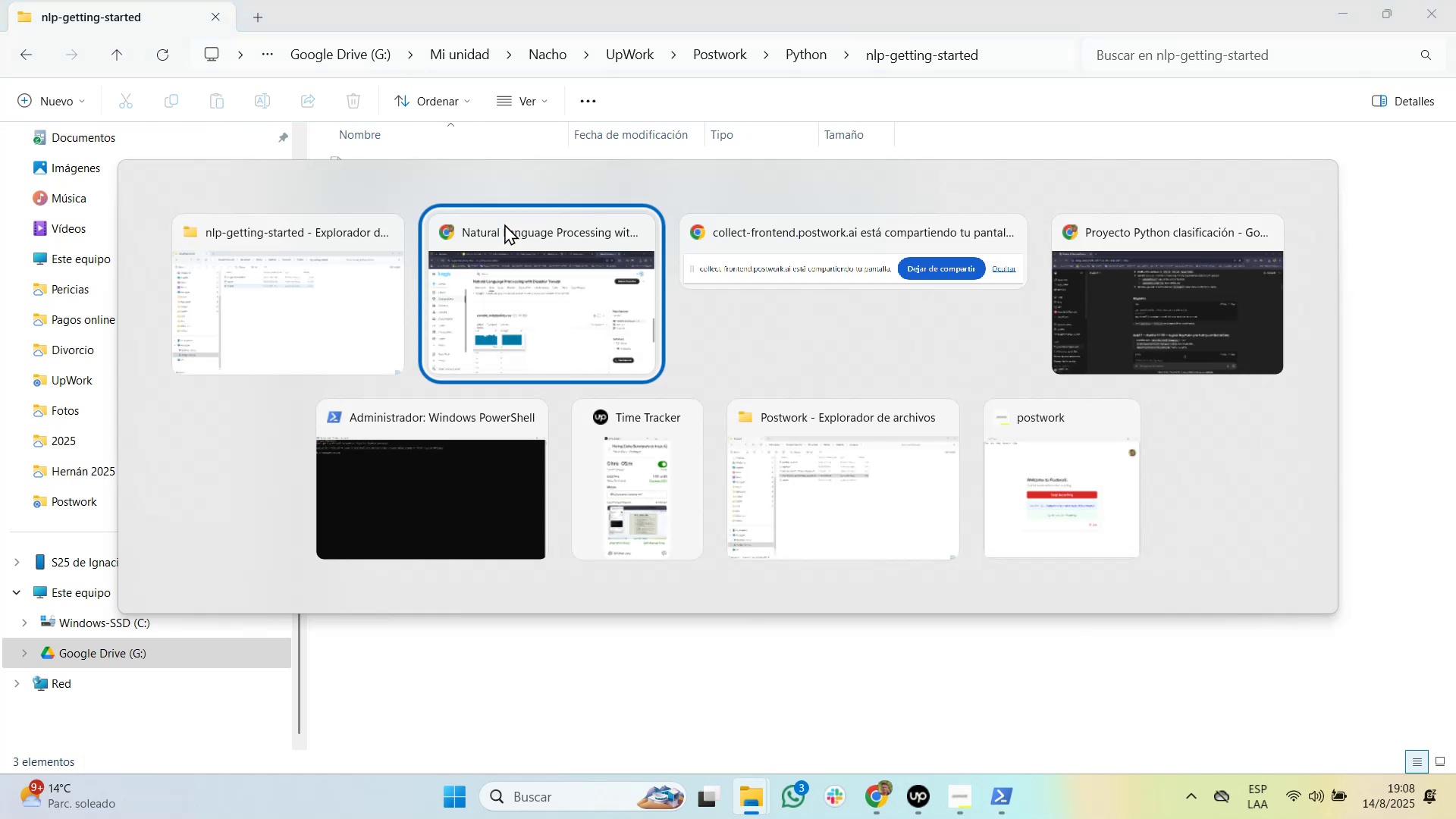 
hold_key(key=Tab, duration=0.53)
 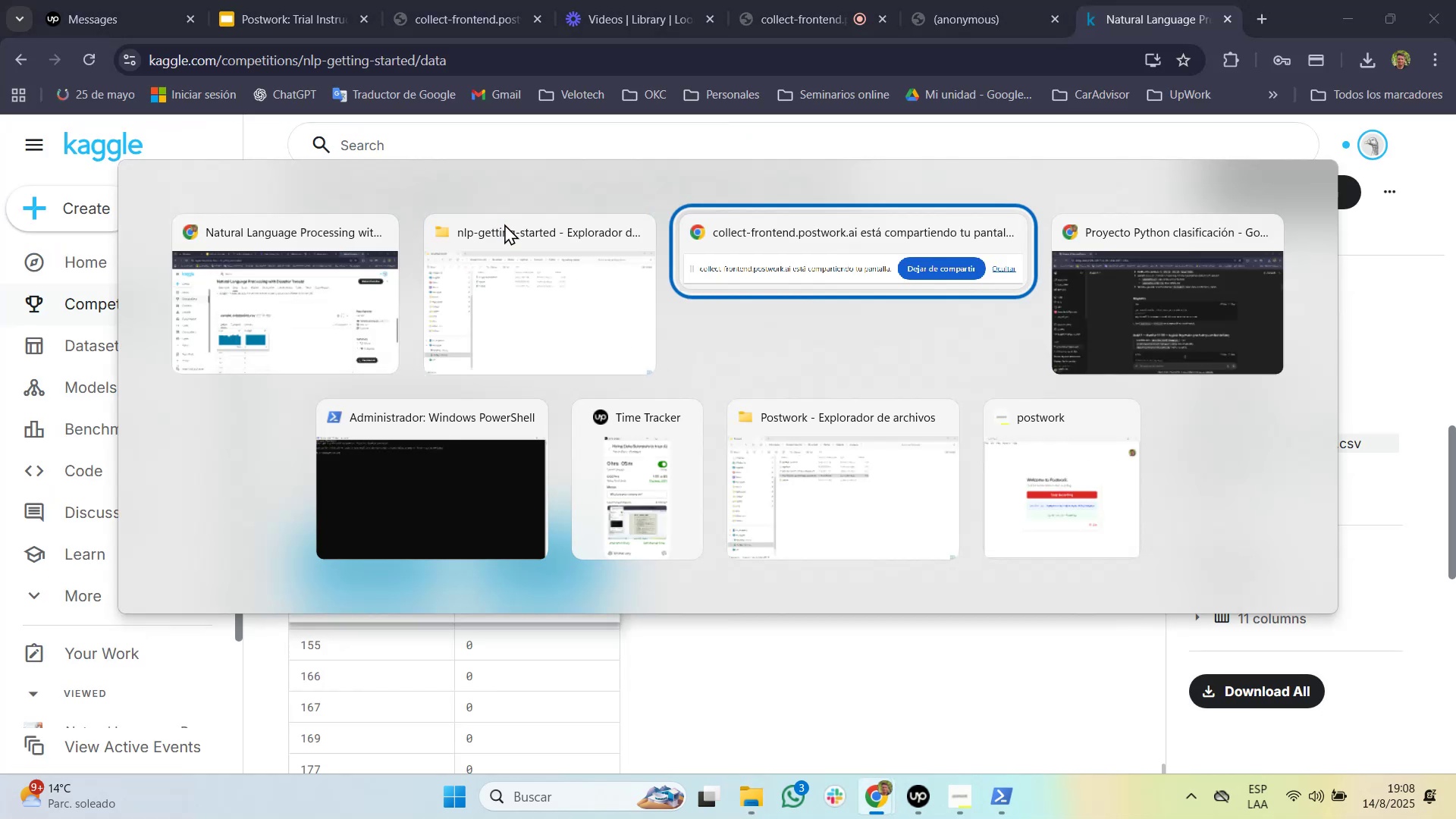 
key(Alt+Tab)
 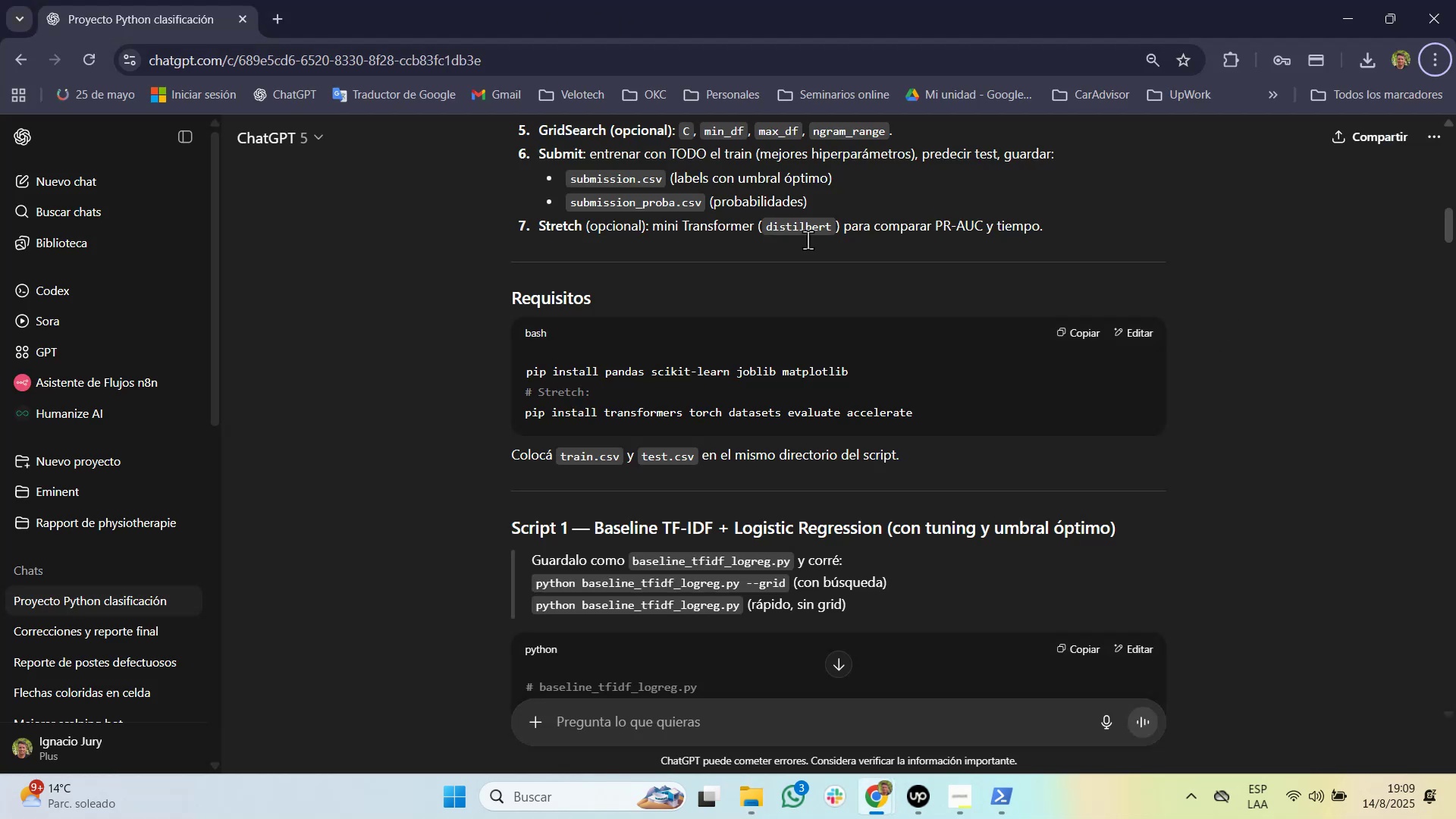 
wait(5.65)
 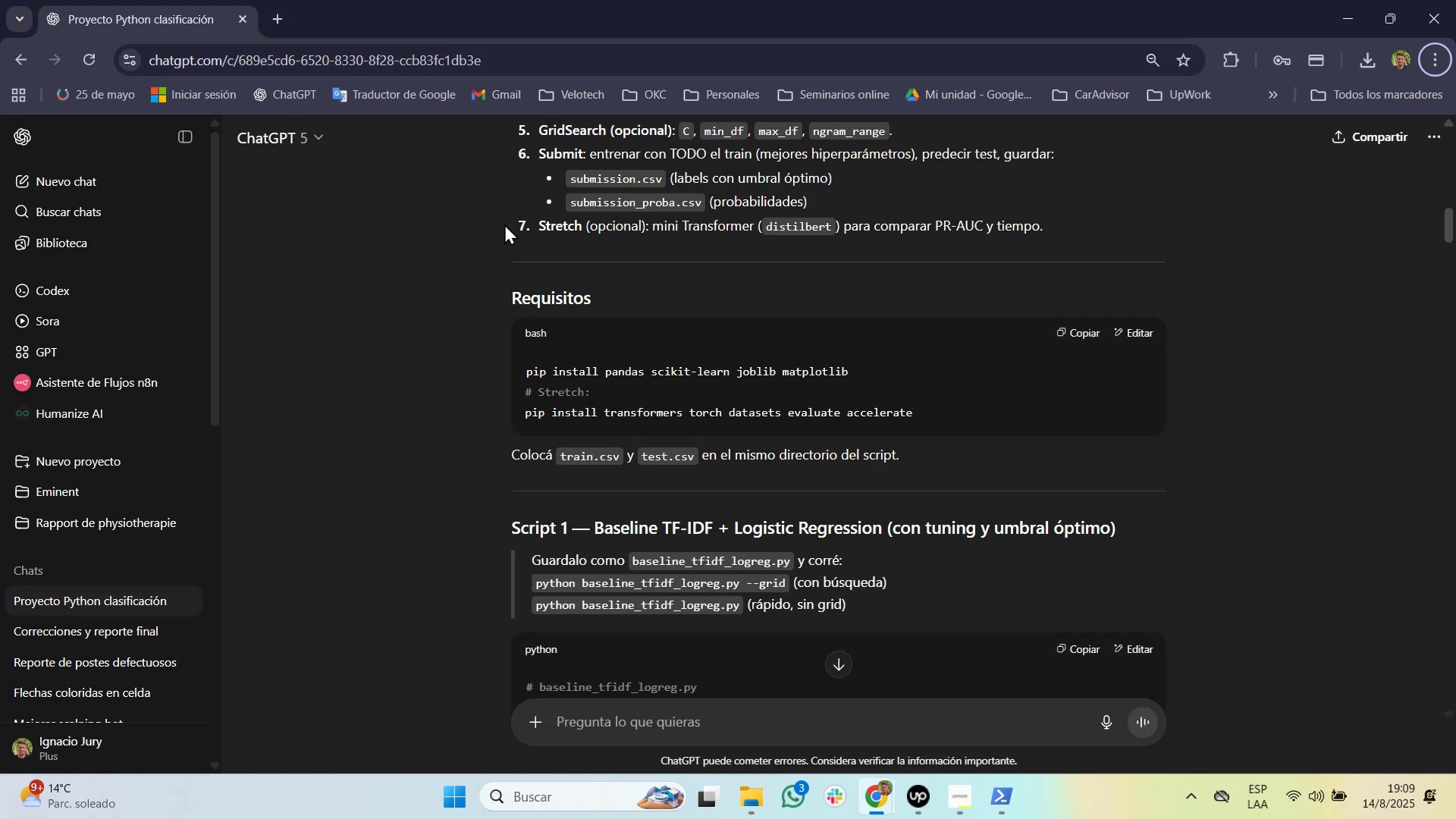 
left_click_drag(start_coordinate=[845, 365], to_coordinate=[527, 362])
 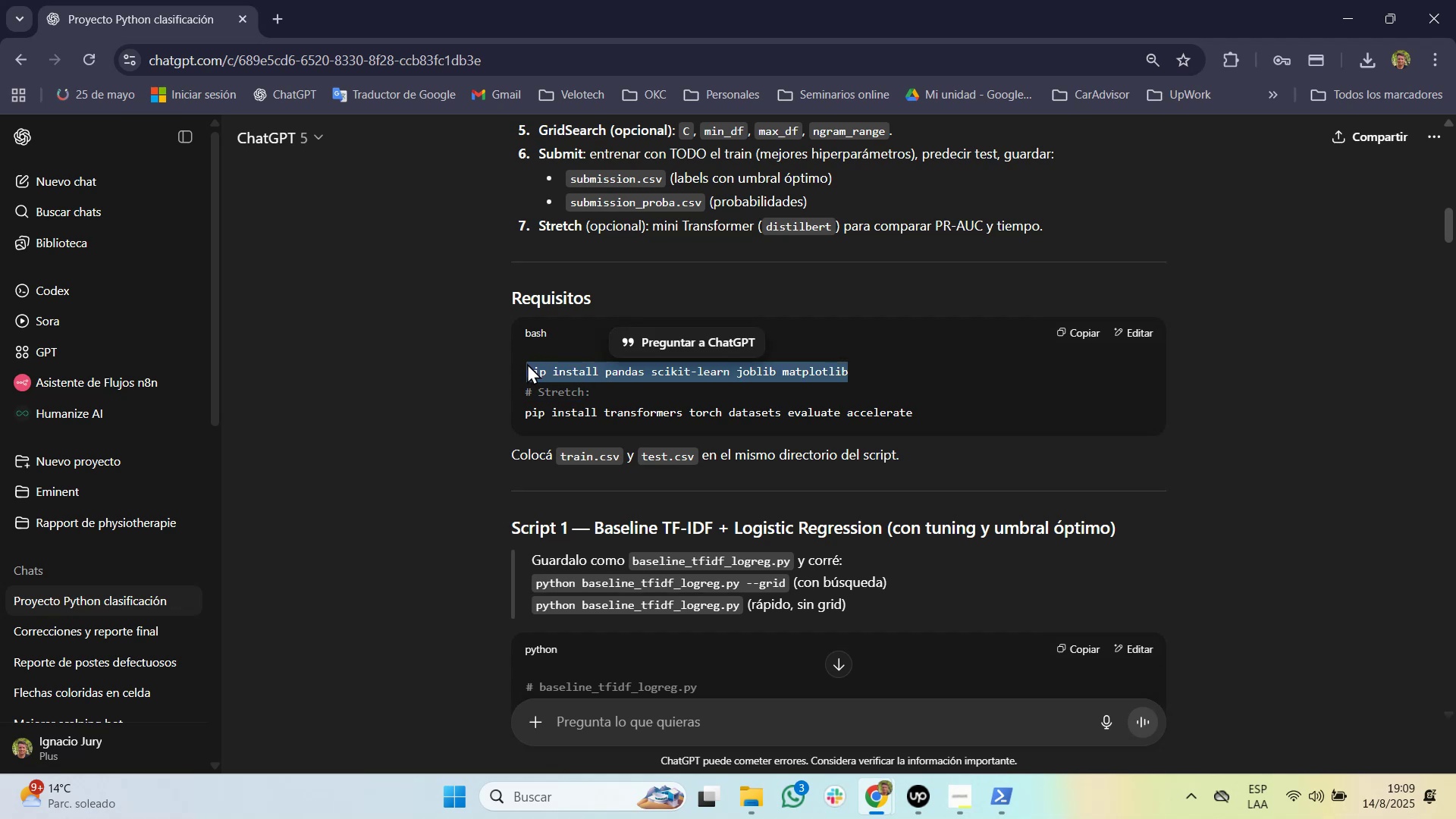 
wait(9.9)
 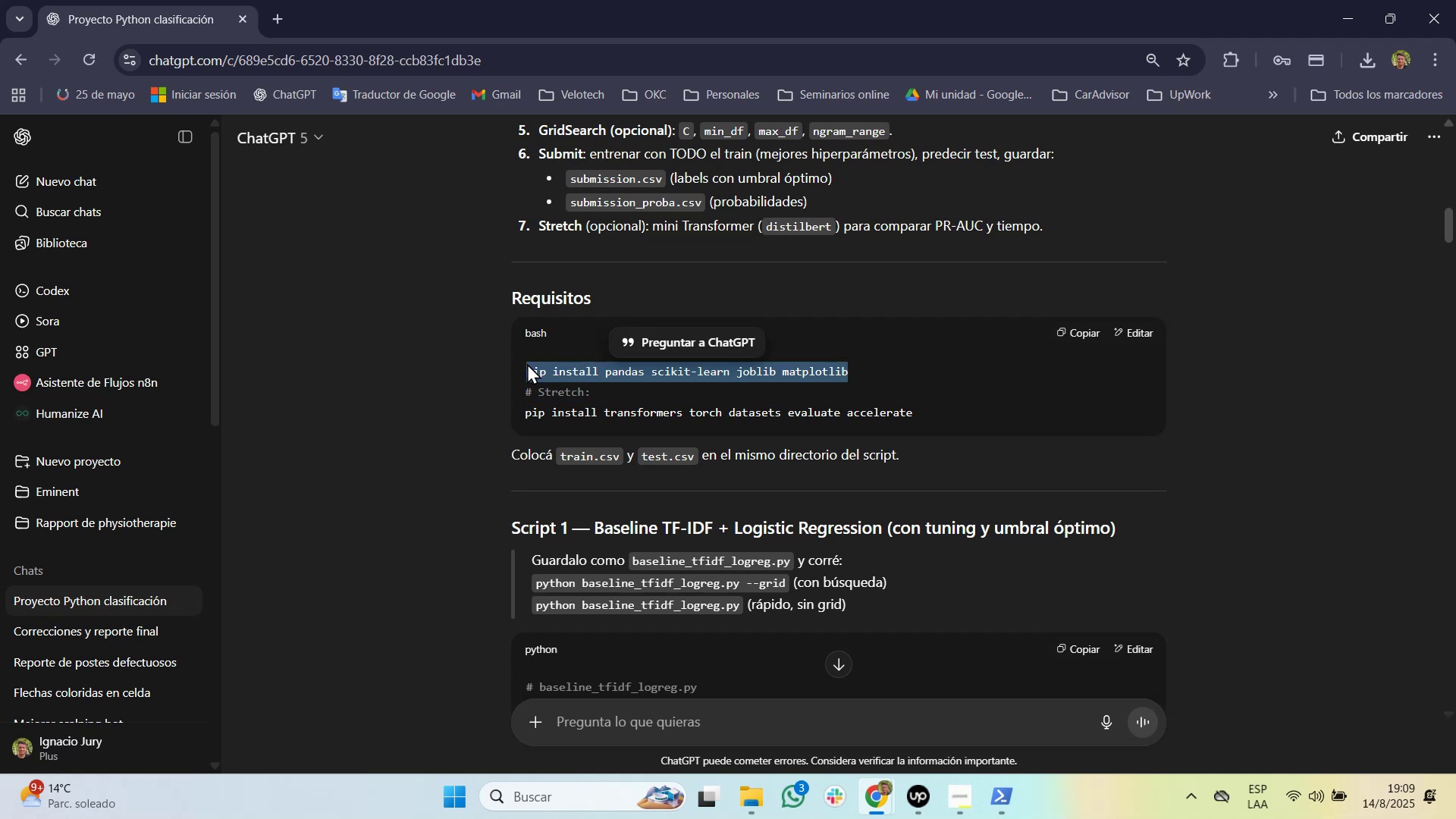 
key(Control+C)
 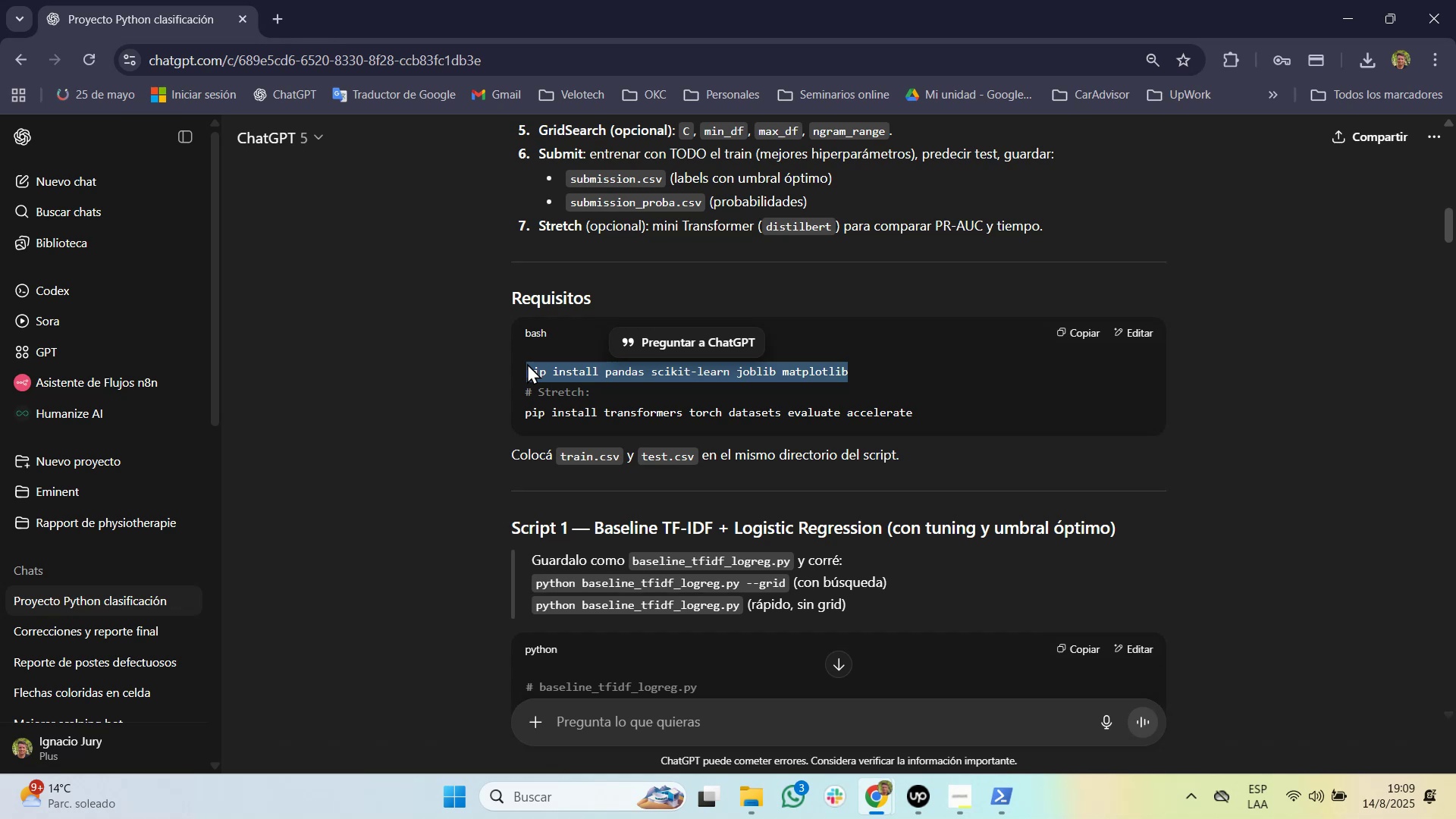 
key(Alt+Tab)
 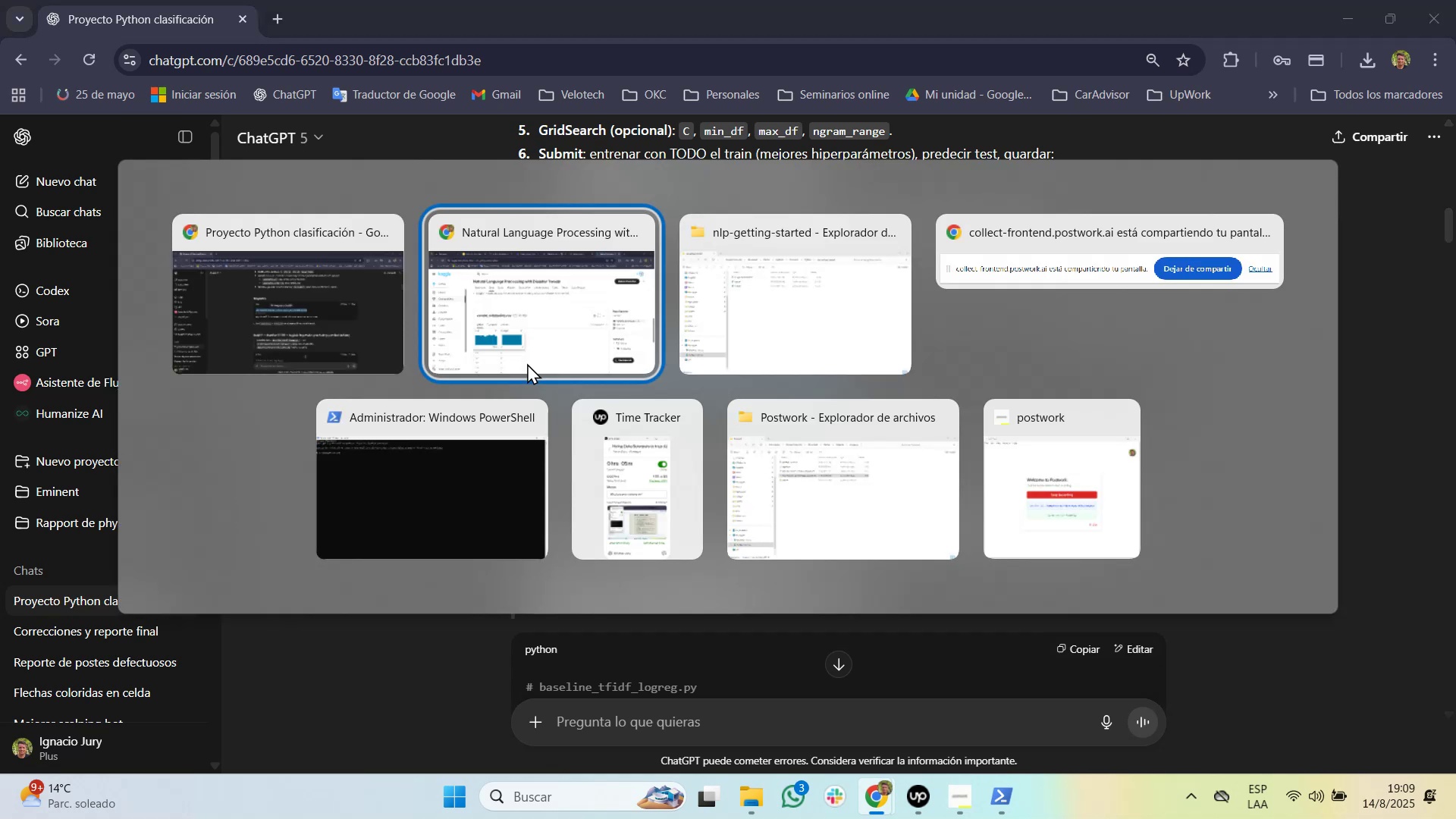 
key(Alt+Tab)
 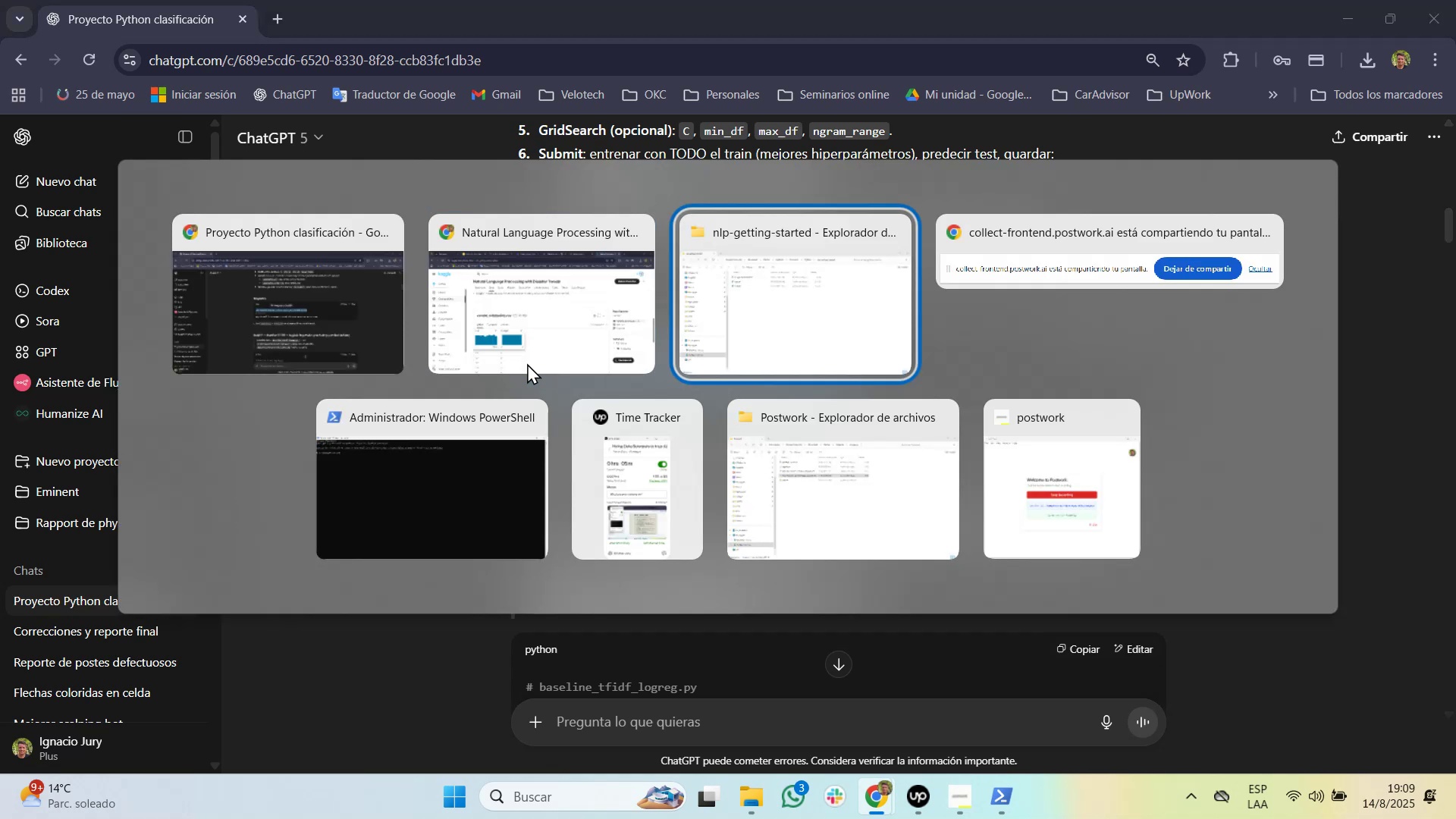 
key(Alt+Tab)
 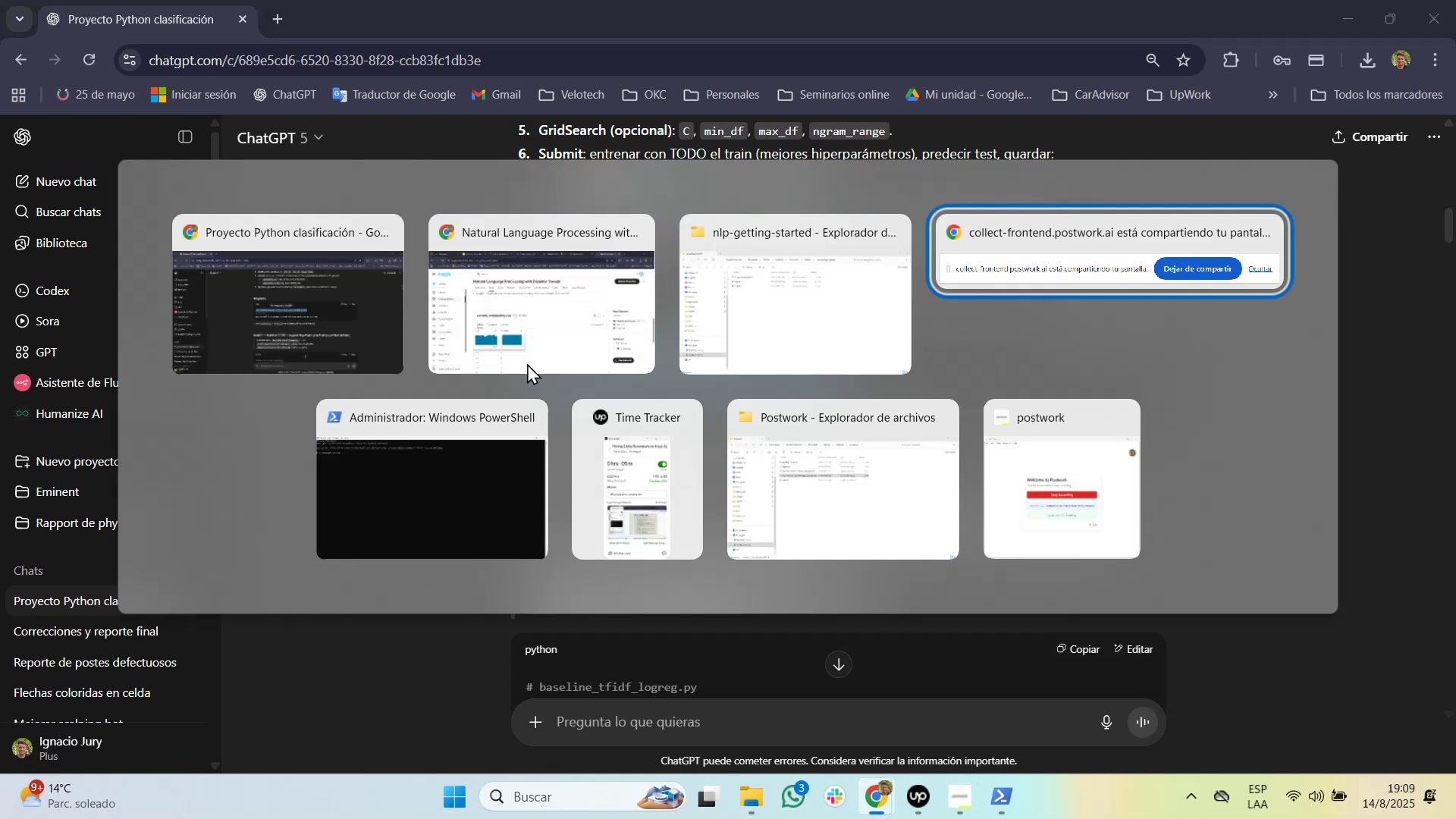 
key(Alt+Tab)
 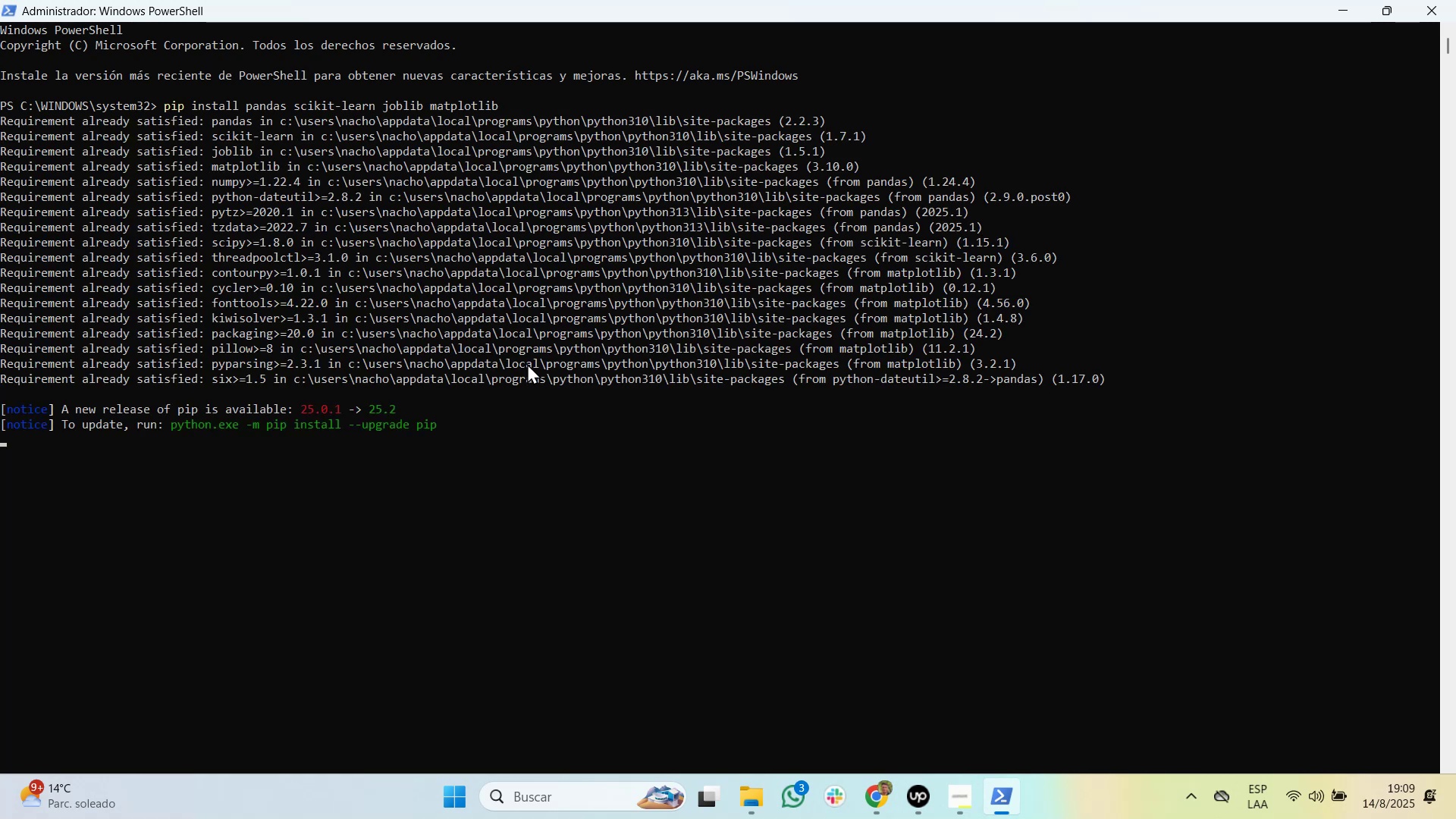 
wait(14.44)
 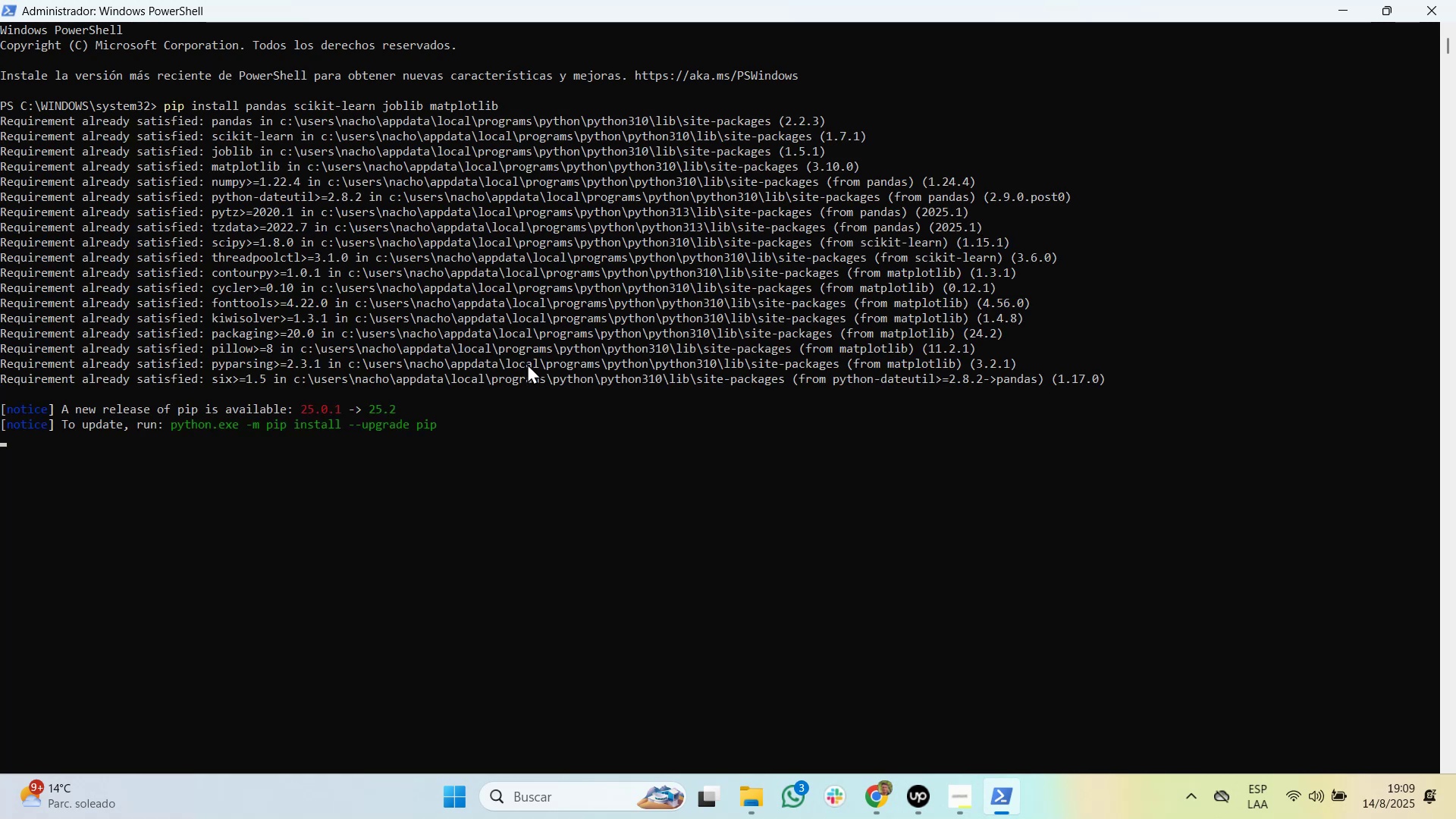 
mouse_move([866, 805])
 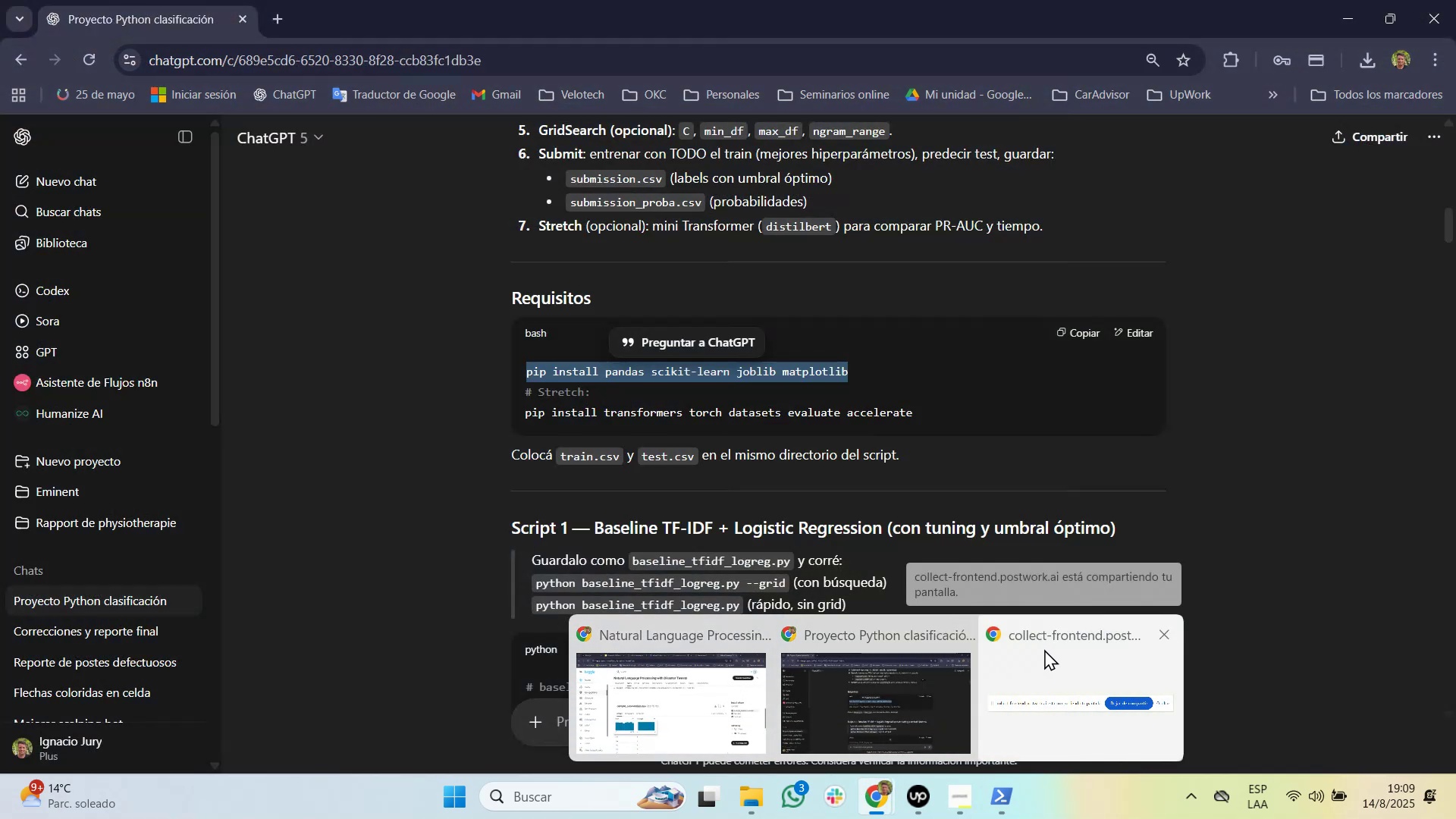 
left_click([1044, 649])
 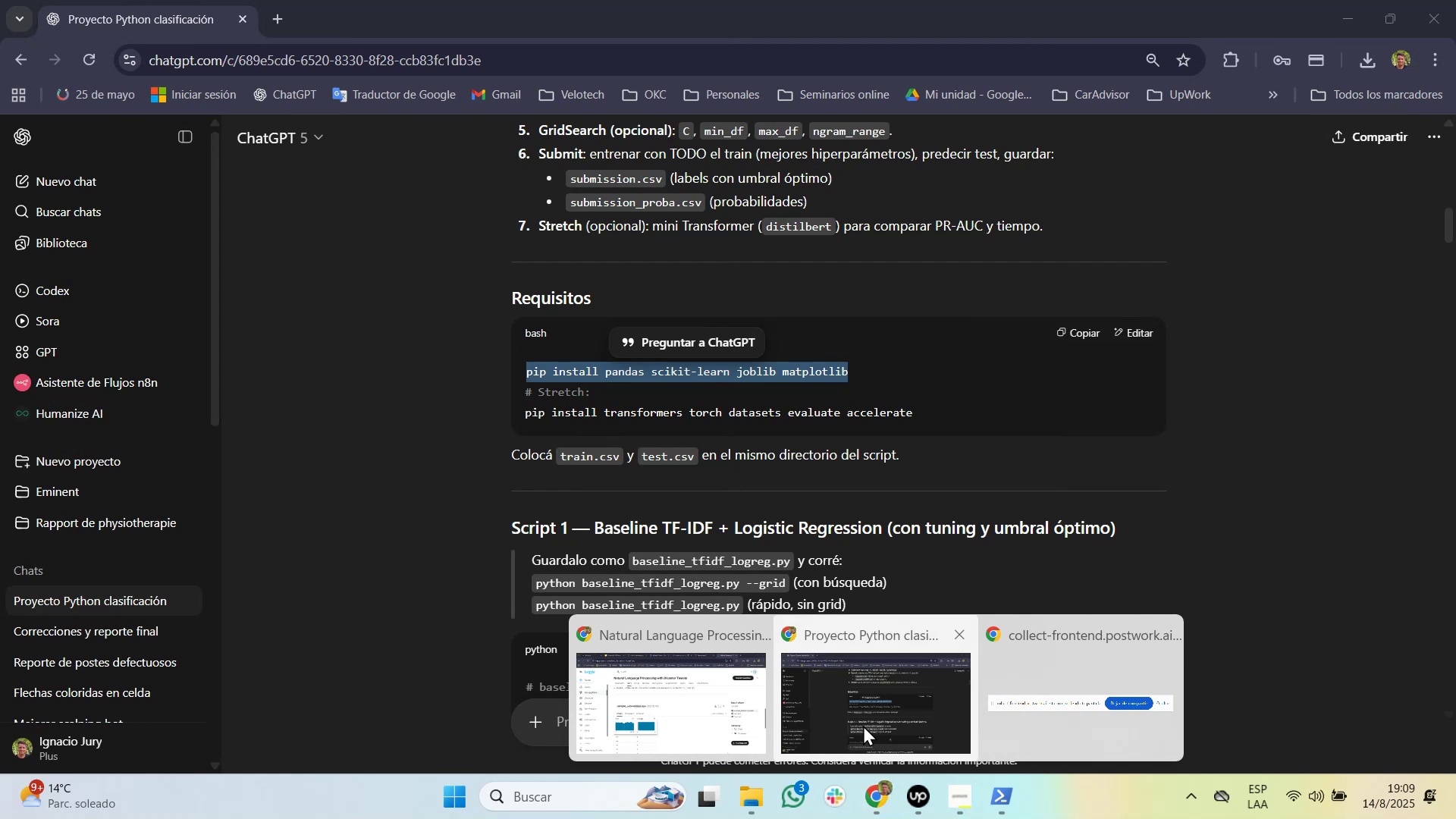 
left_click_drag(start_coordinate=[709, 697], to_coordinate=[702, 692])
 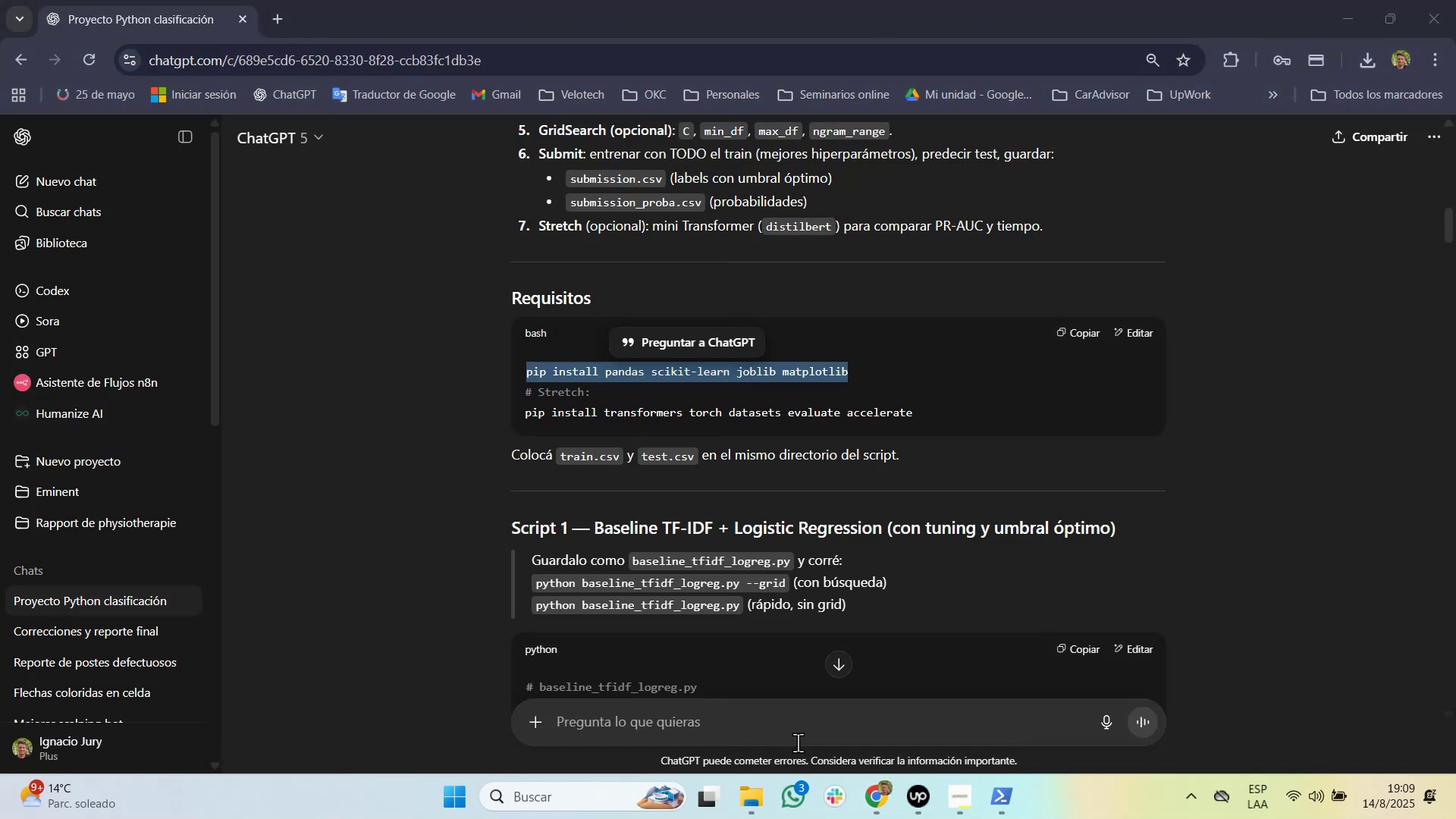 
mouse_move([846, 774])
 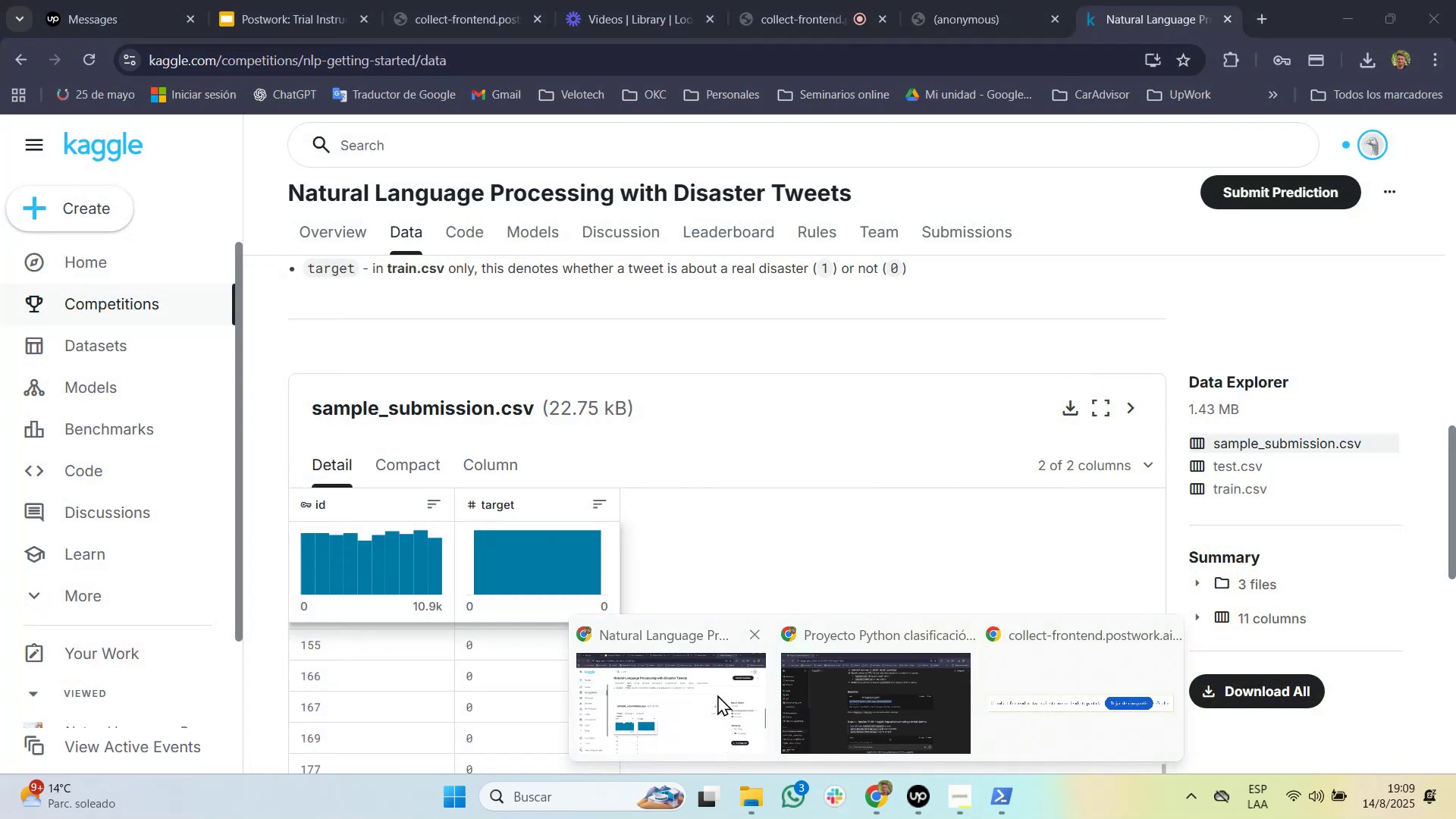 
left_click([717, 695])
 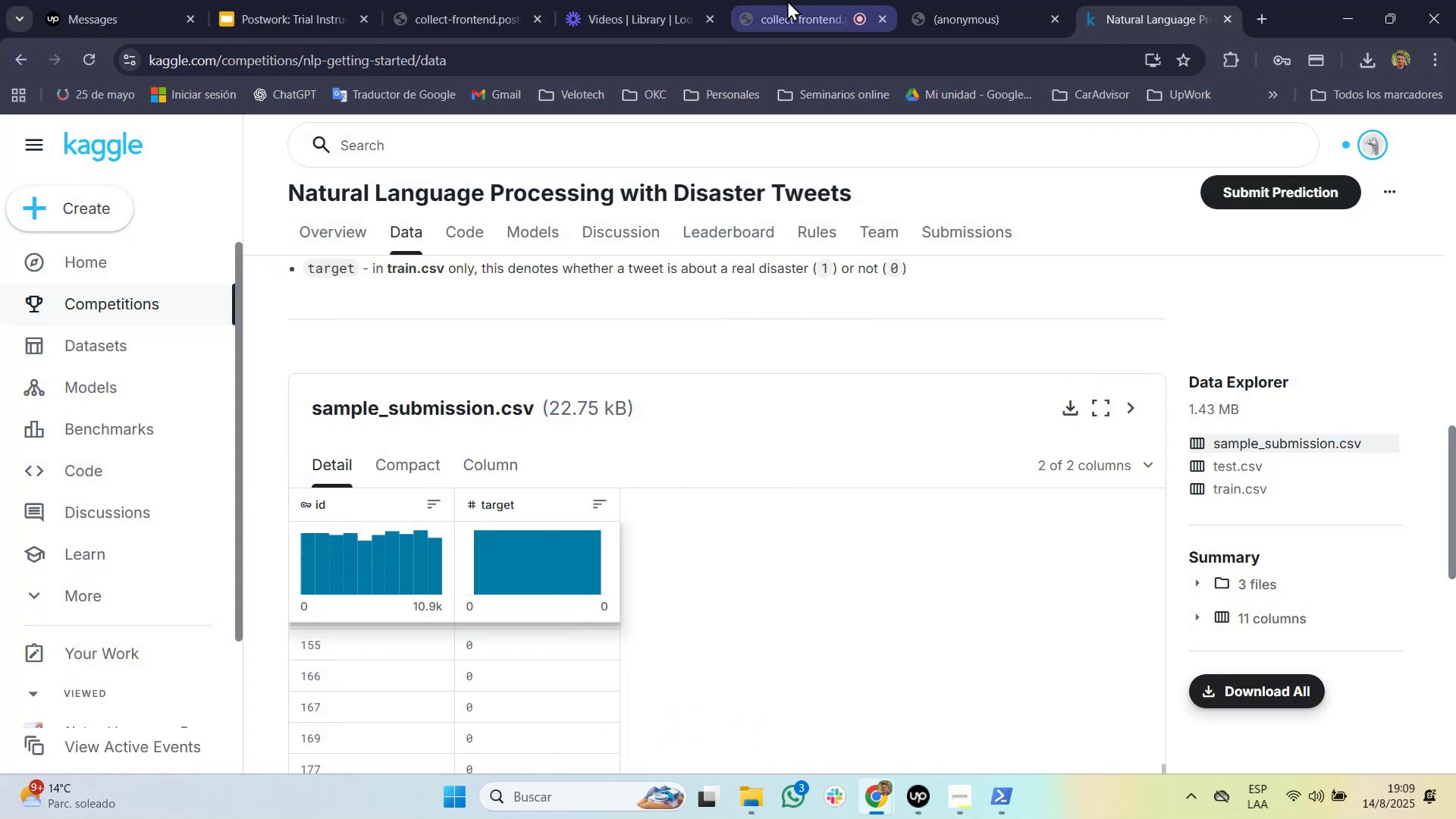 
left_click([787, 0])
 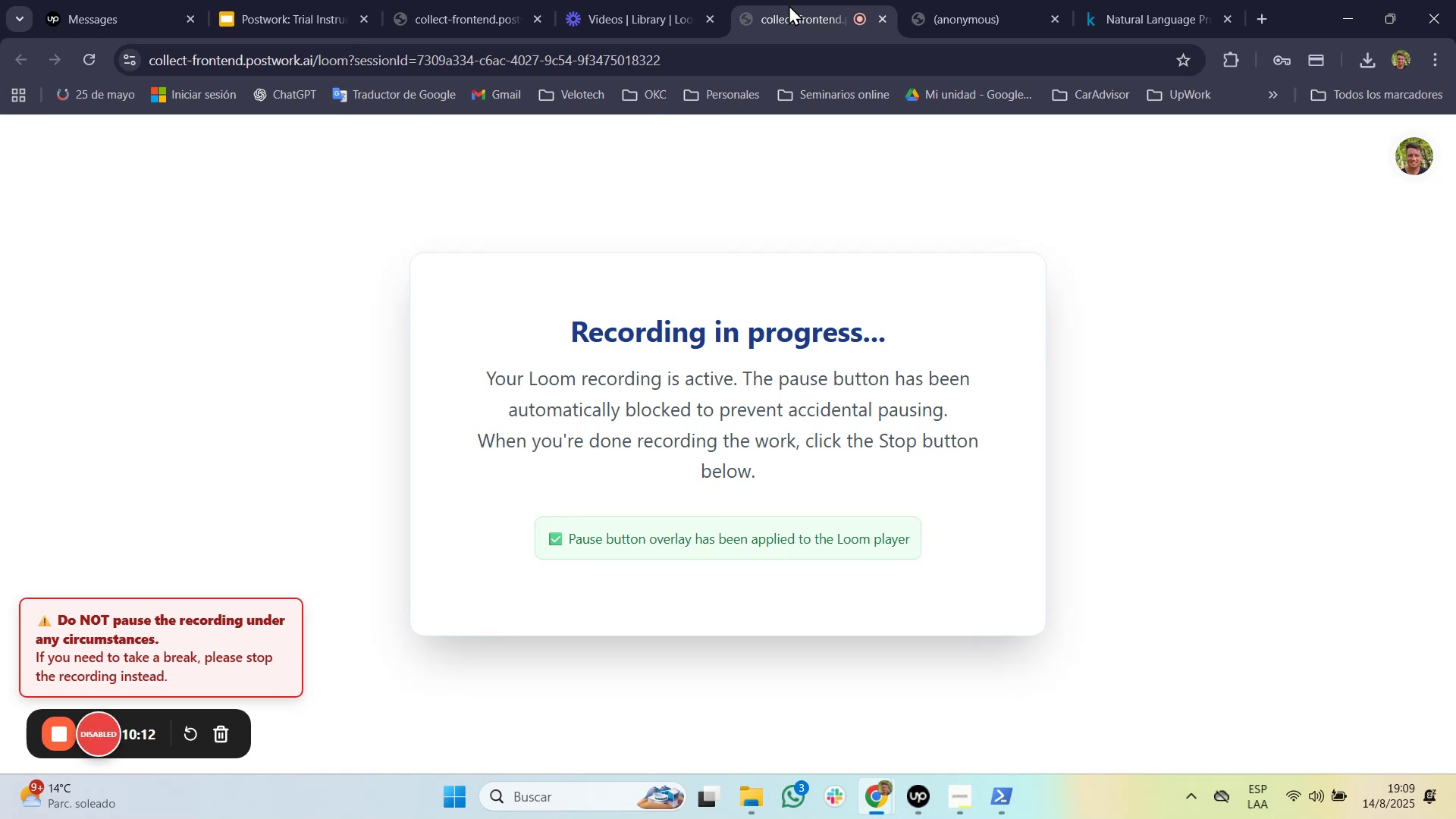 
wait(9.11)
 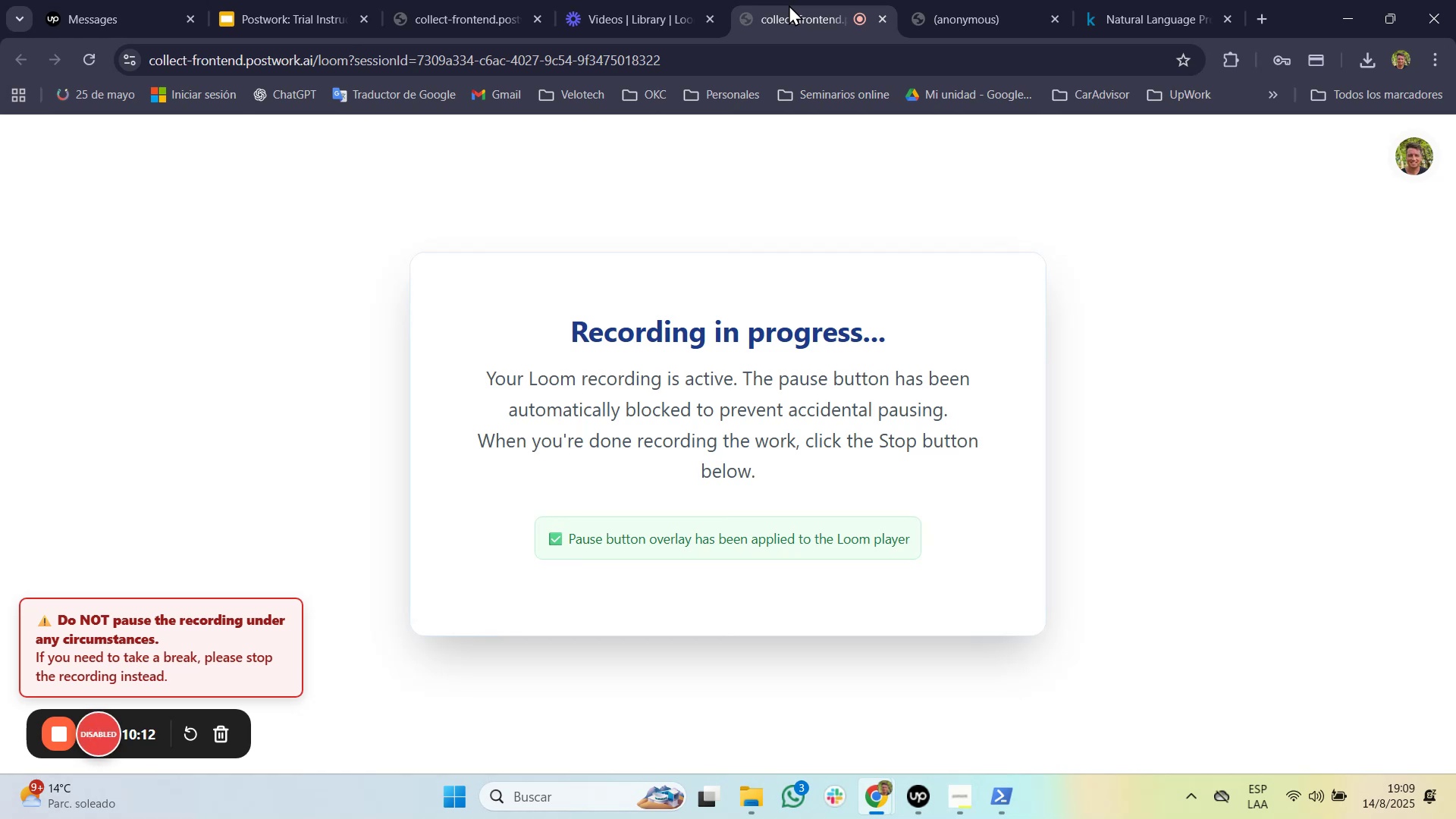 
key(Alt+AltLeft)
 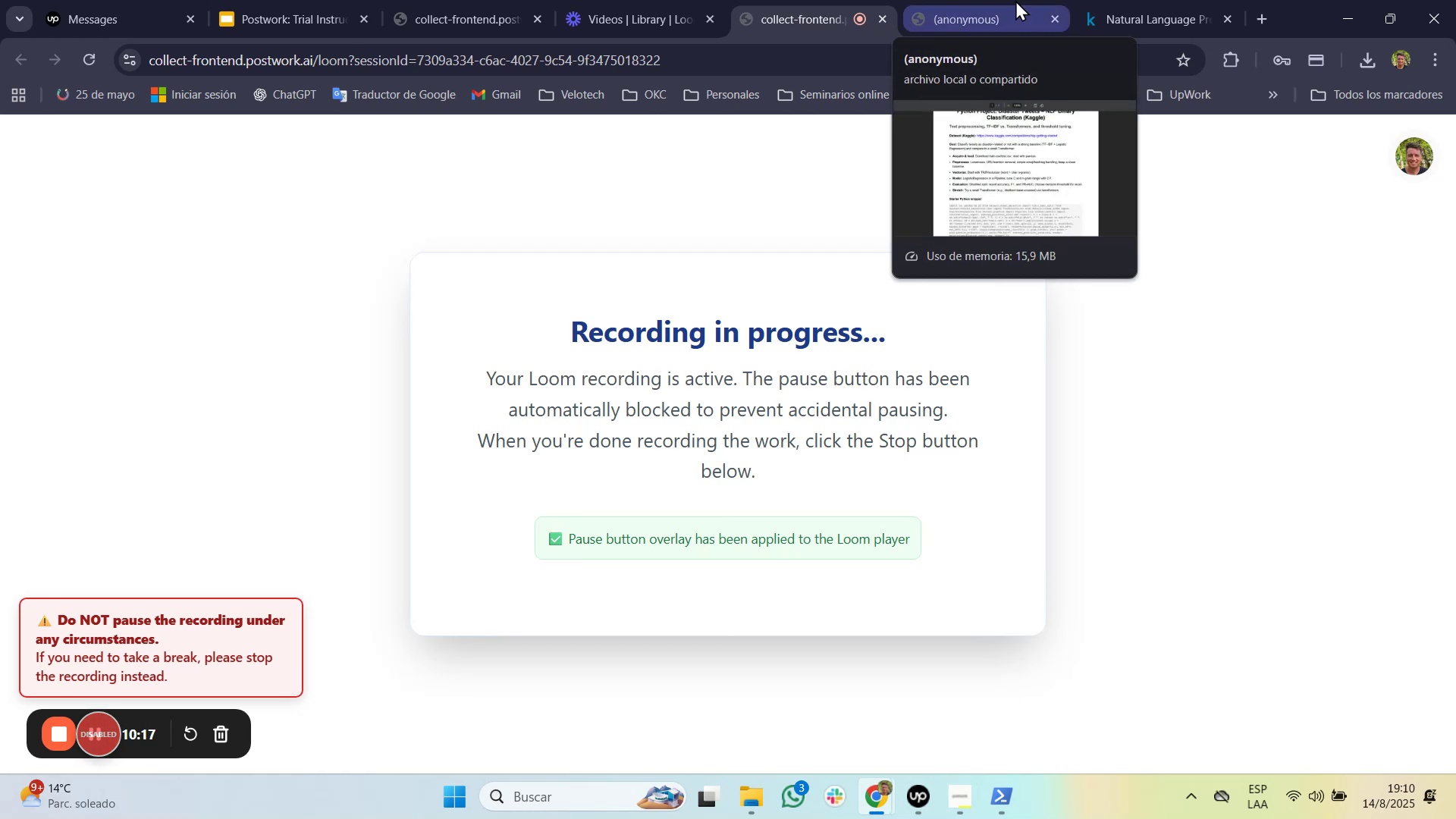 
key(Alt+Tab)
 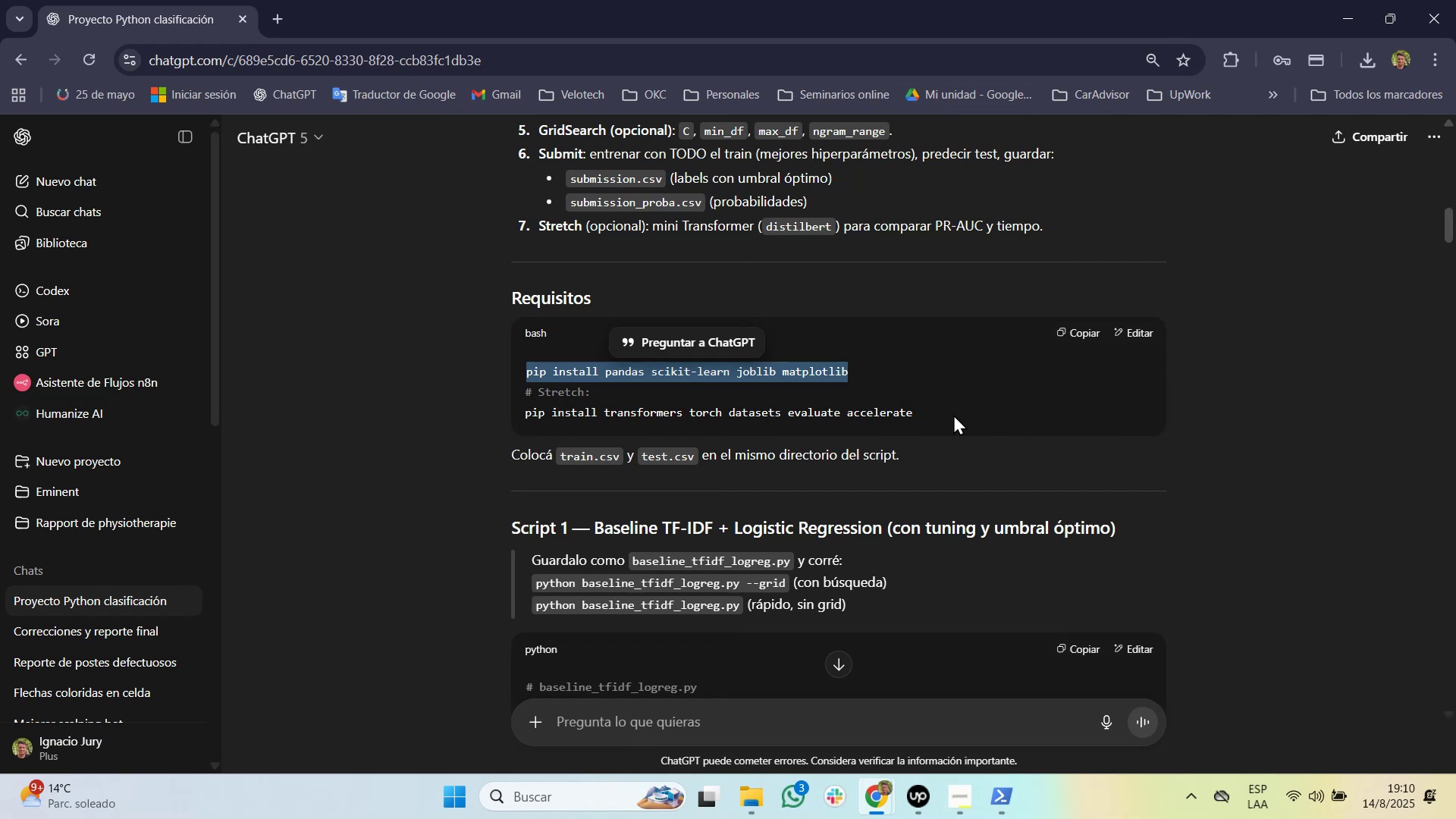 
wait(6.85)
 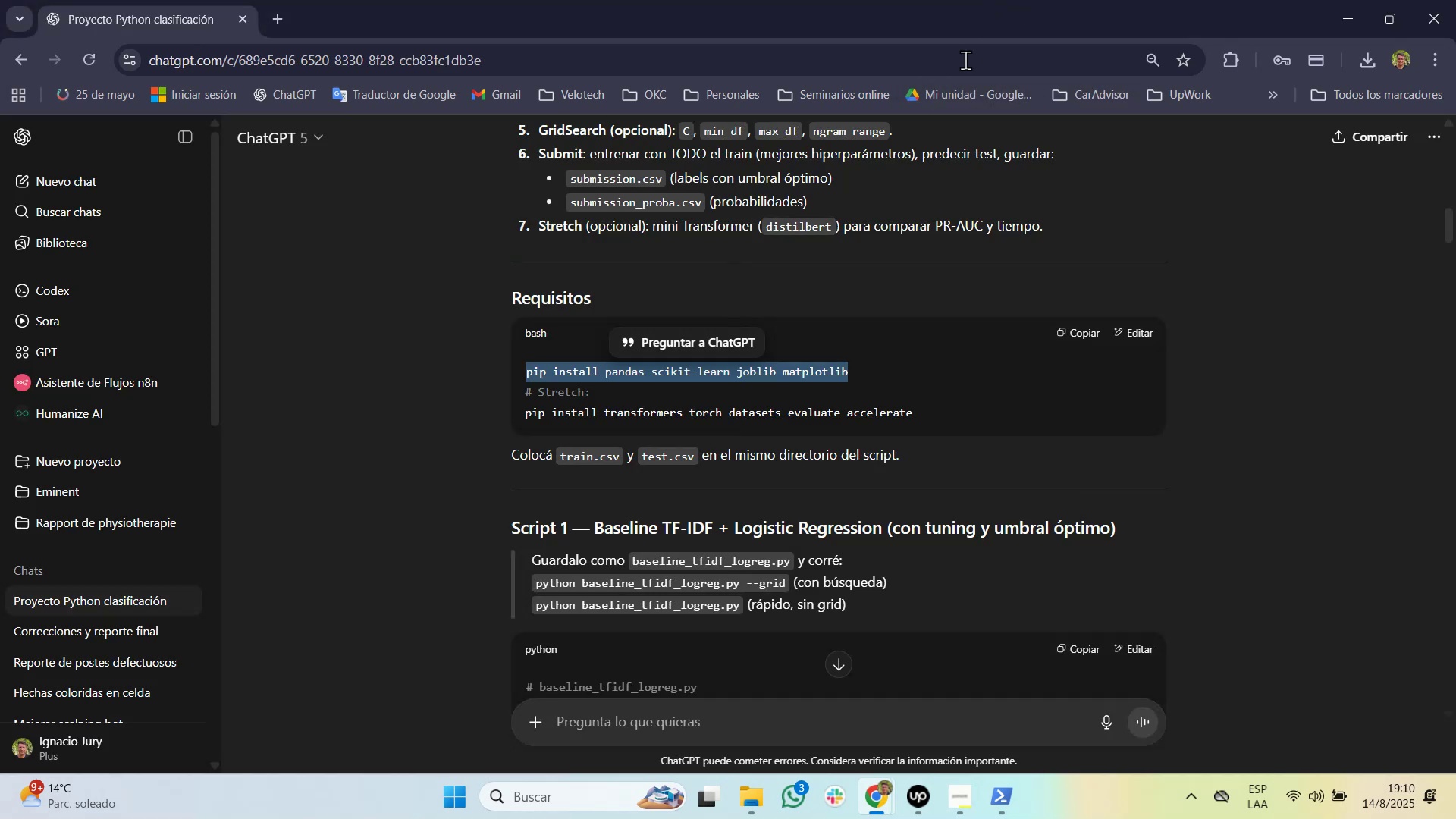 
left_click_drag(start_coordinate=[915, 410], to_coordinate=[524, 429])
 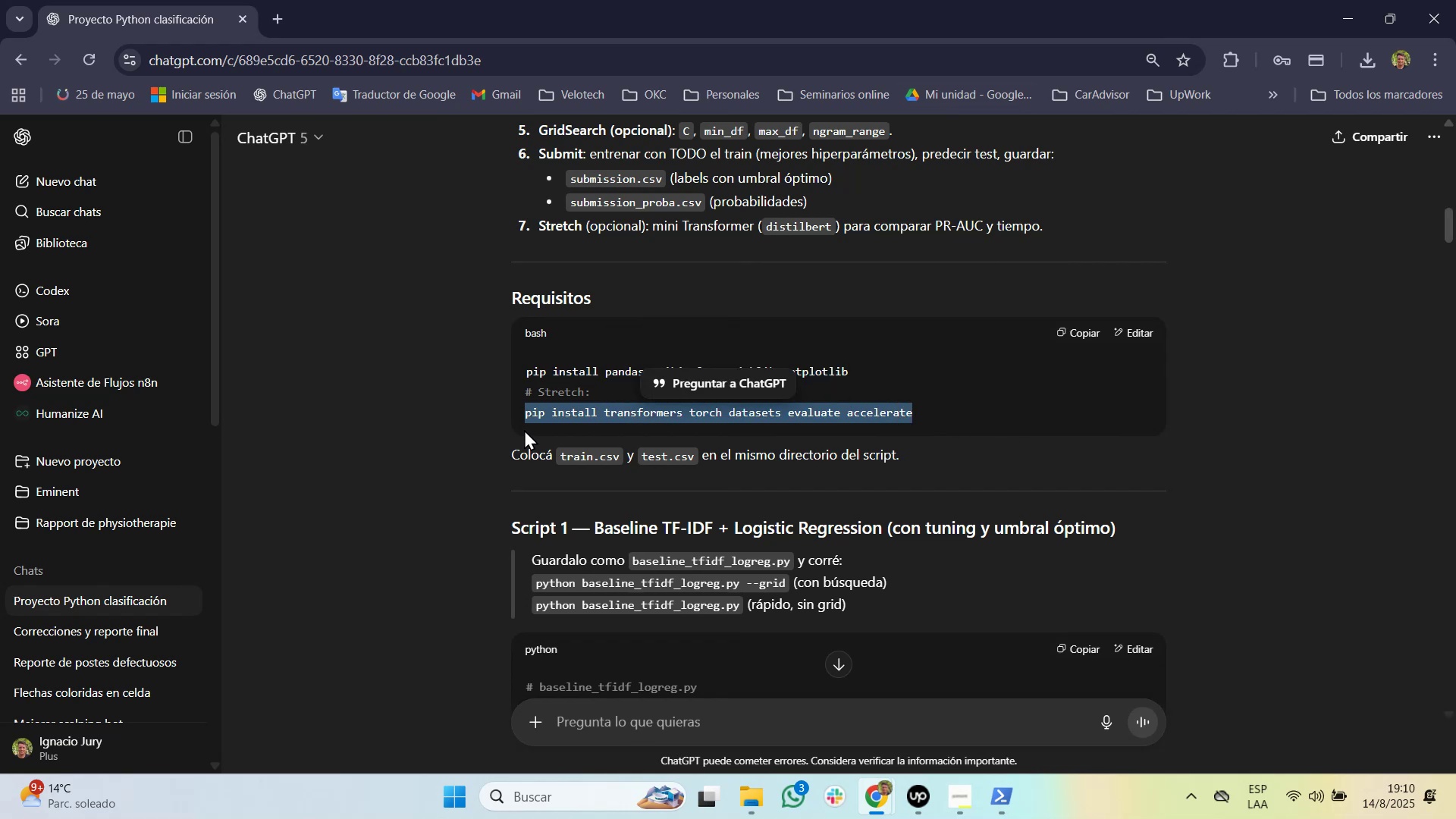 
key(Control+C)
 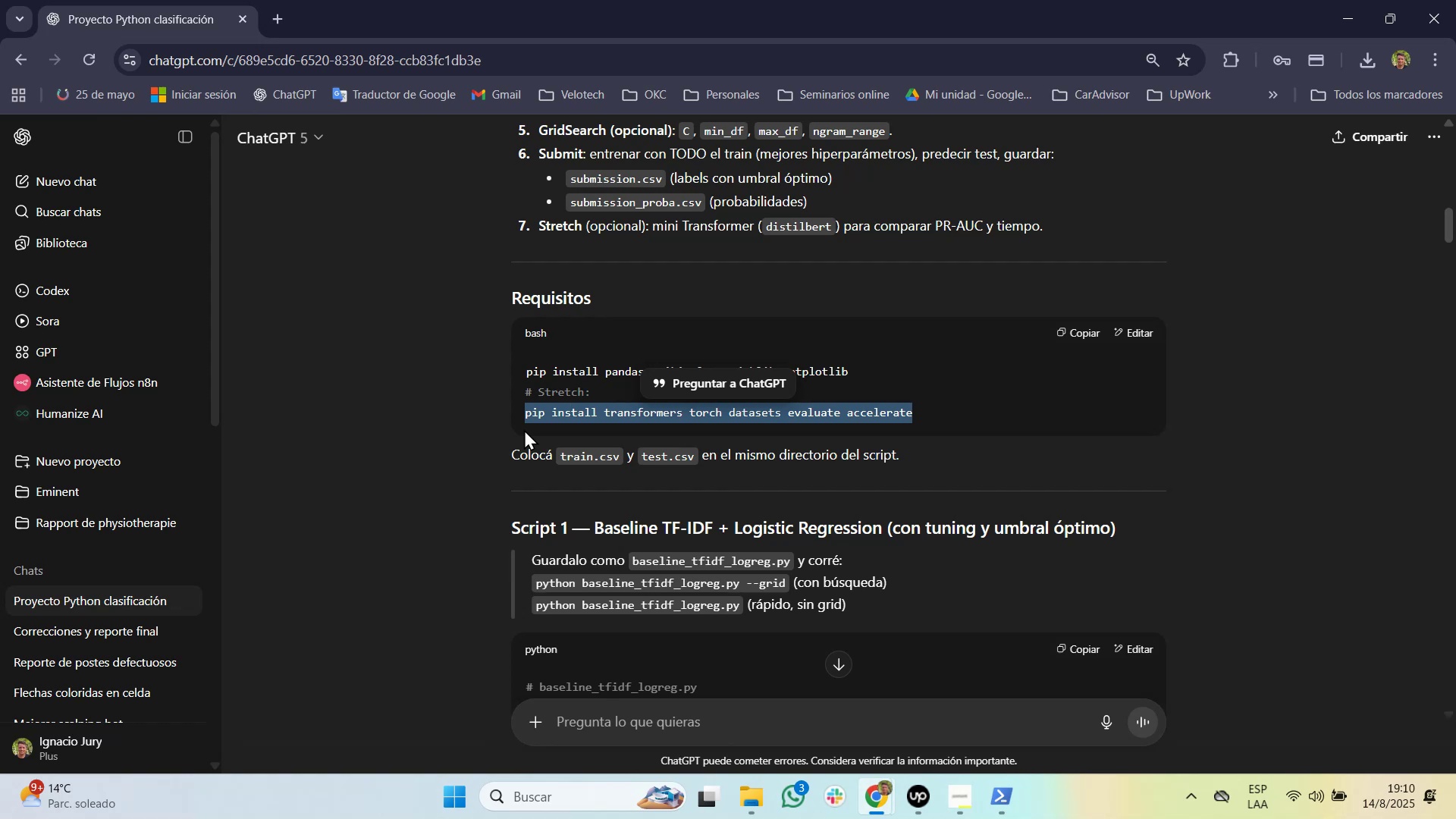 
key(Alt+AltLeft)
 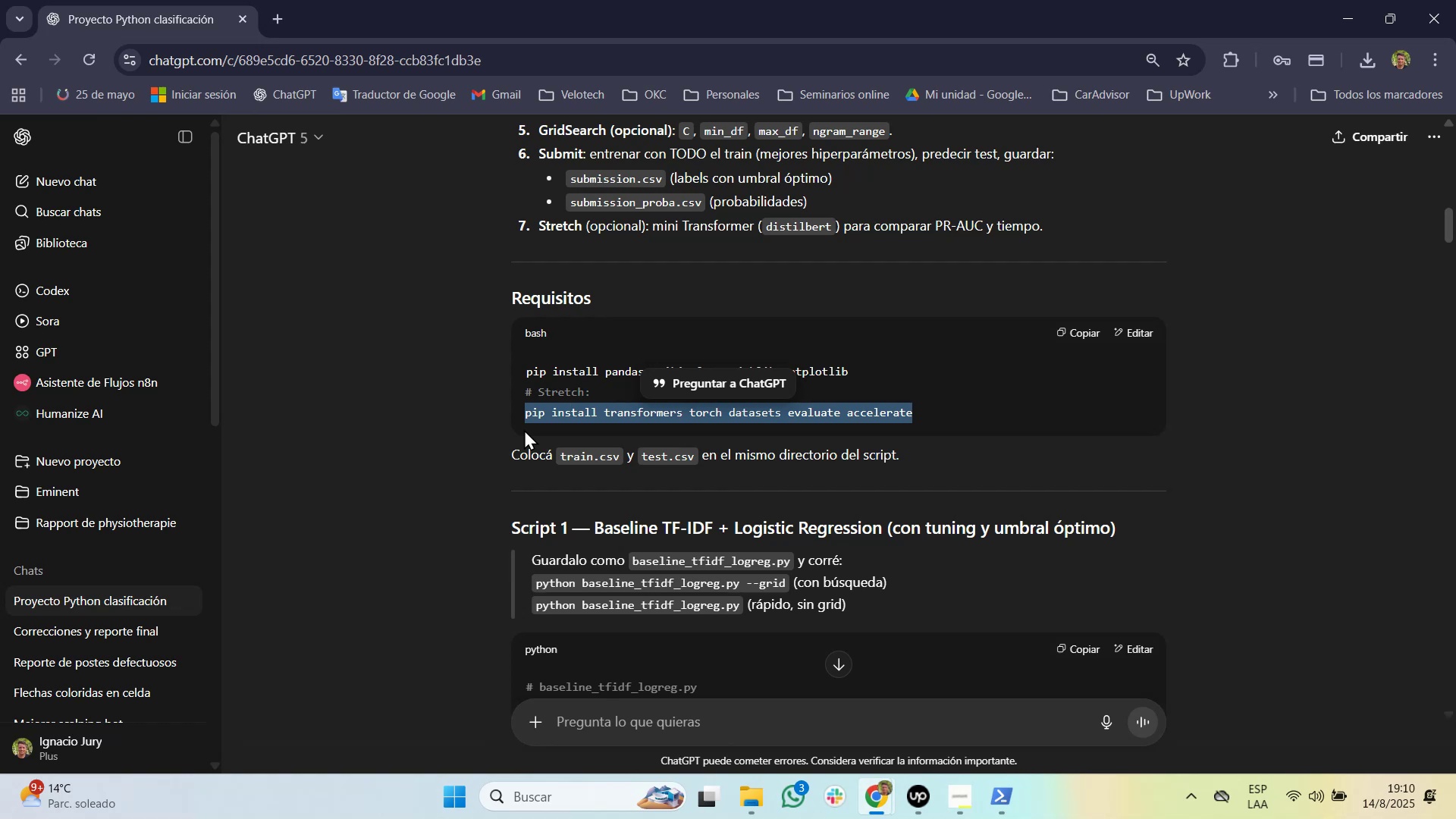 
key(Alt+Tab)
 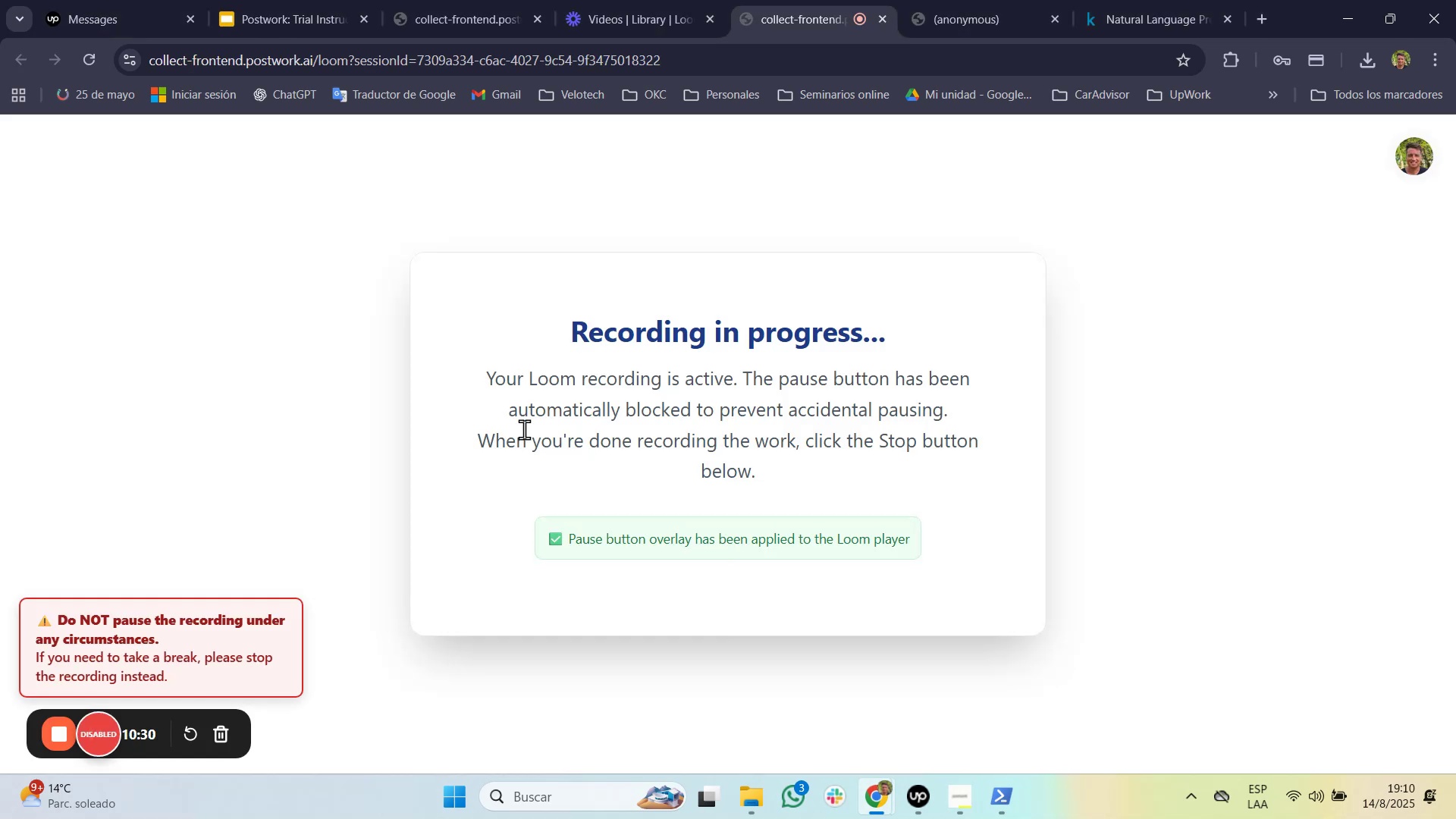 
key(Alt+AltLeft)
 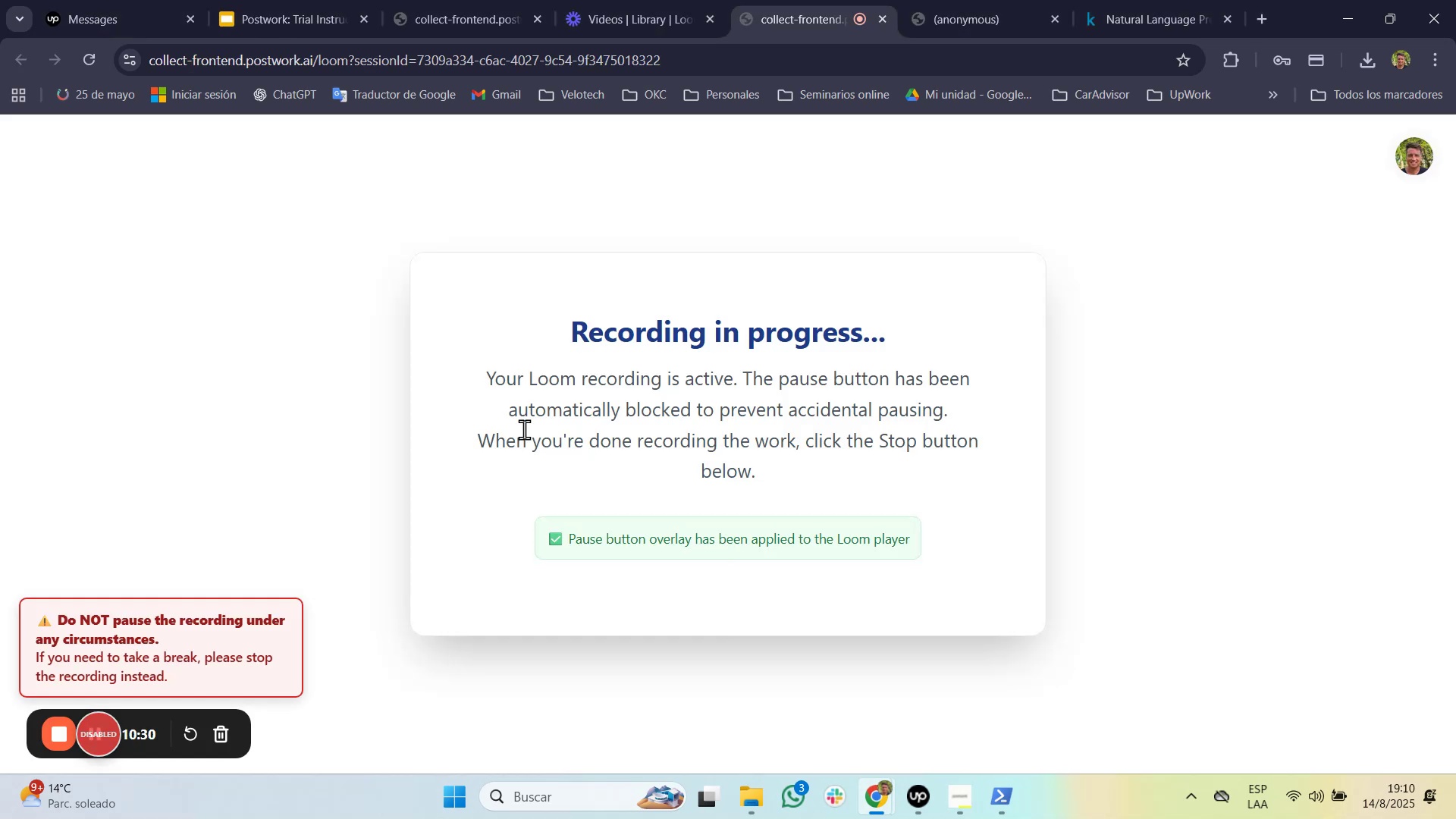 
key(Alt+Tab)
 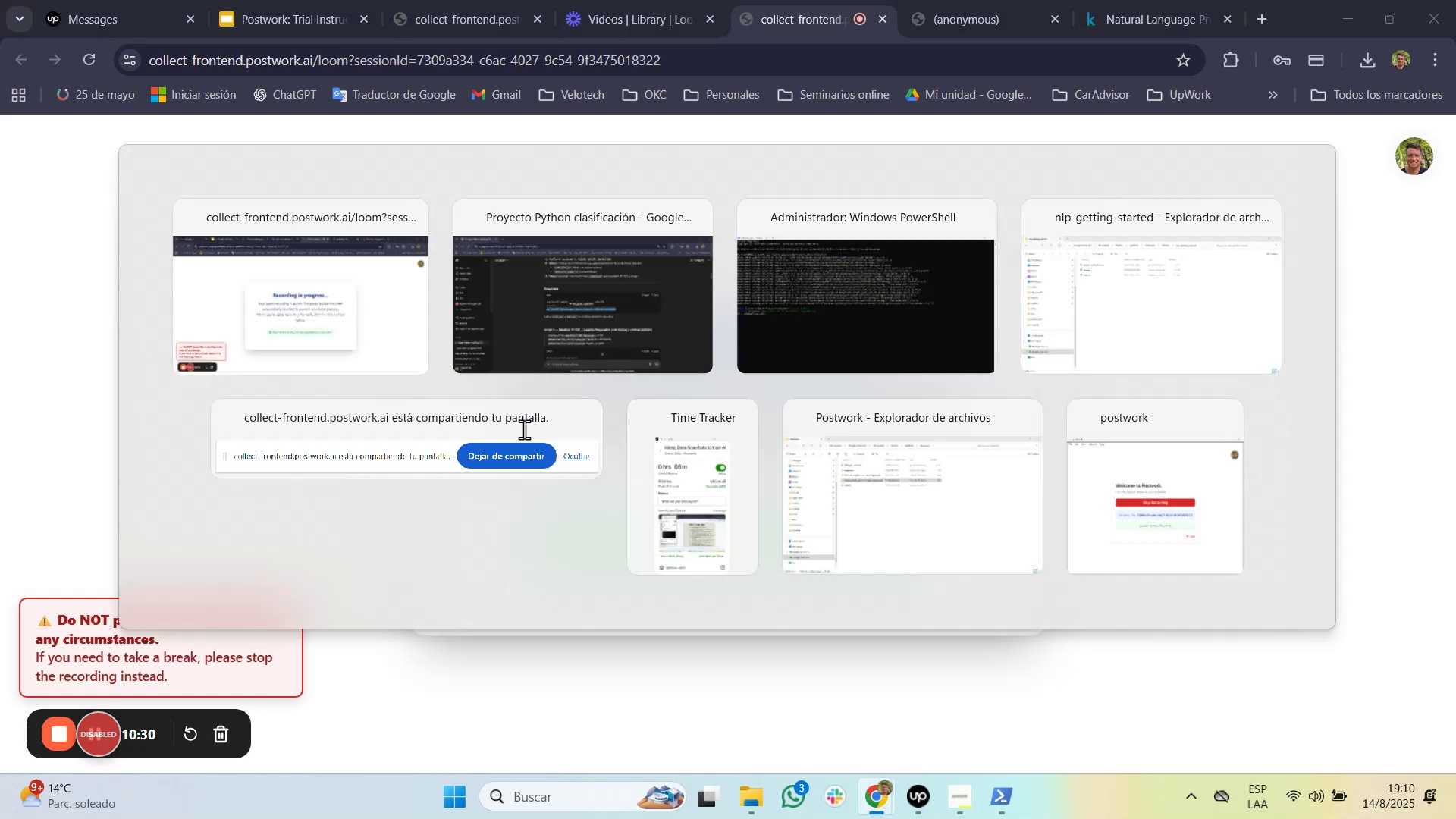 
key(Alt+Tab)
 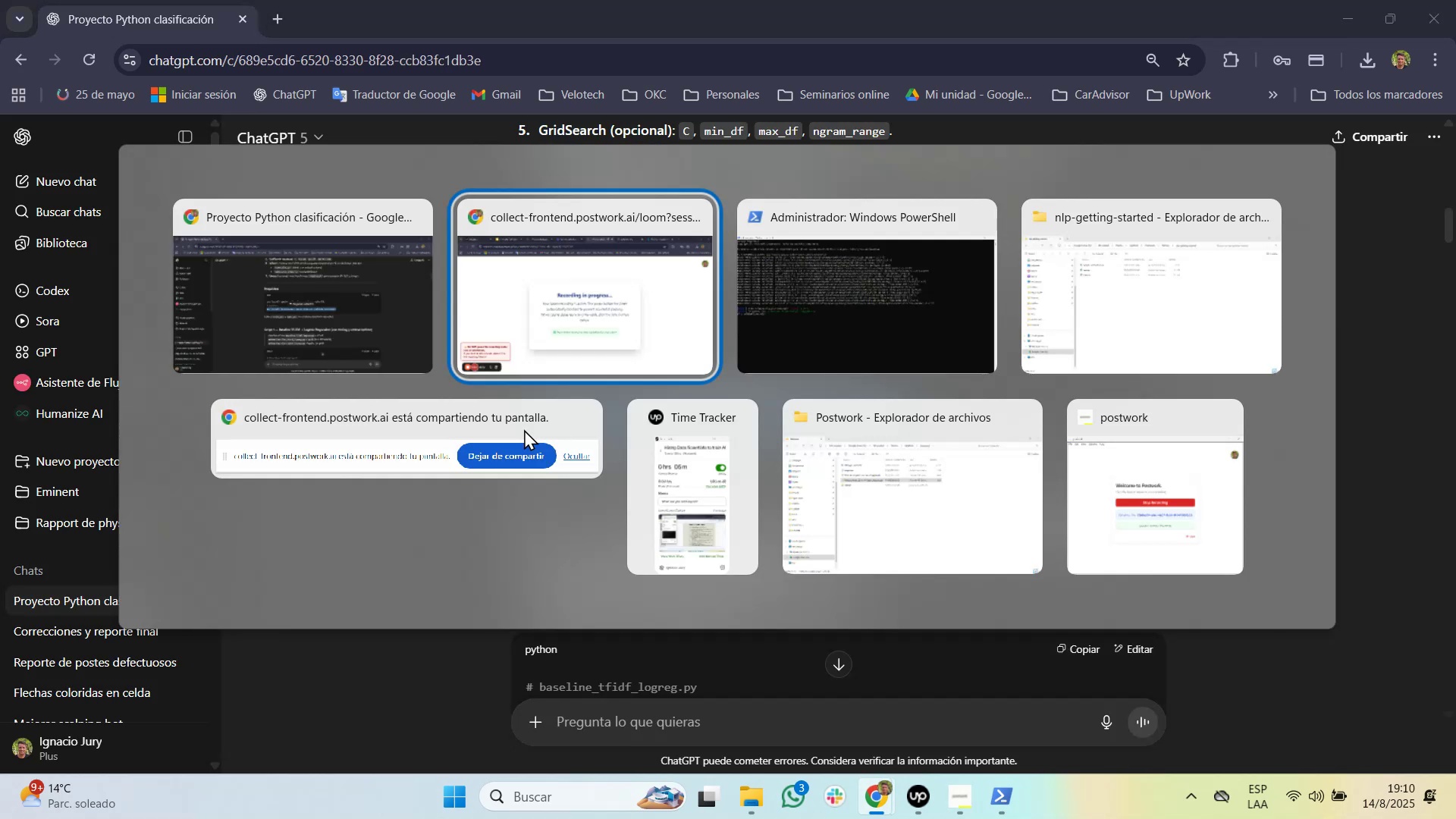 
key(Alt+Tab)
 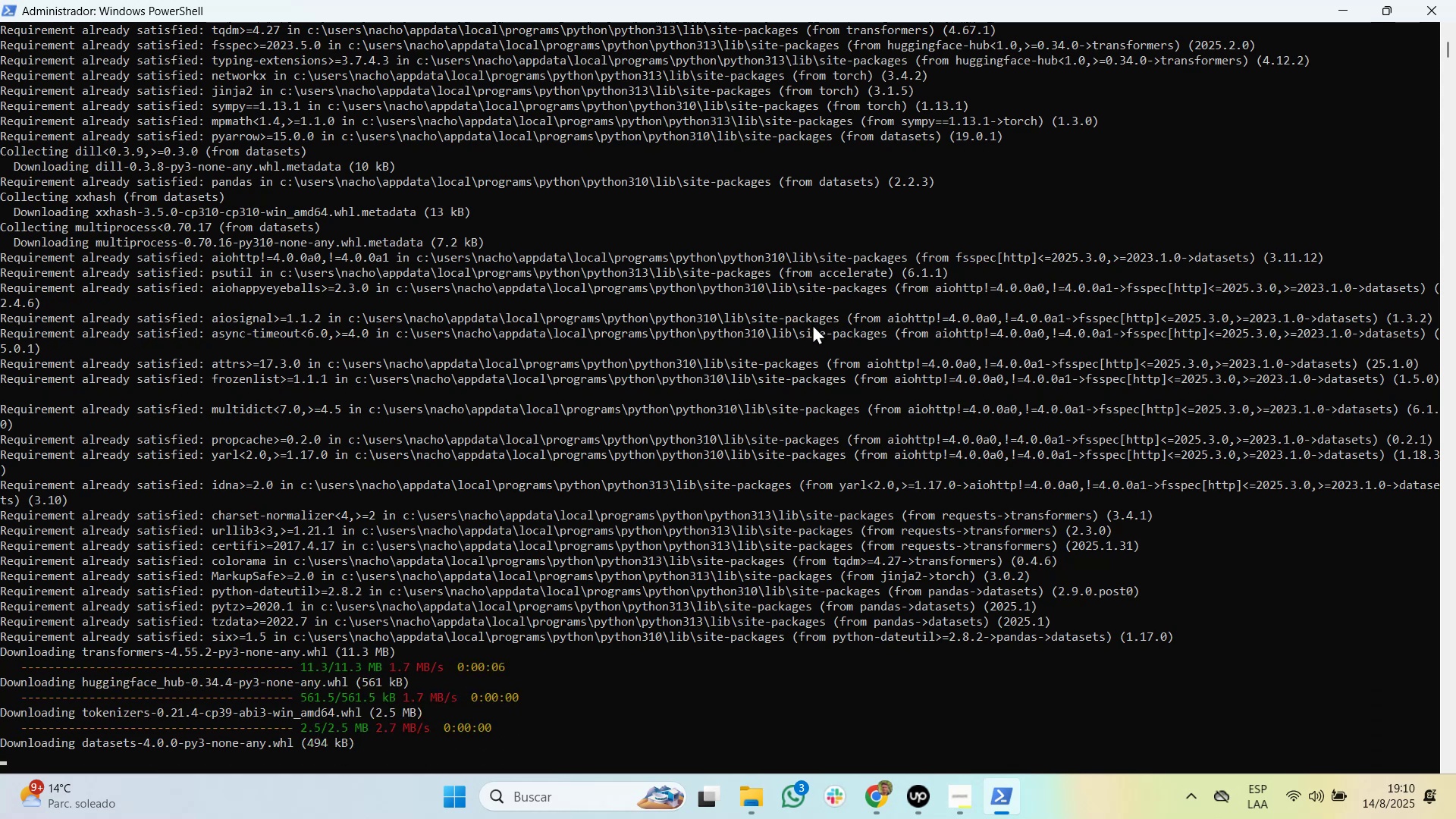 
wait(19.76)
 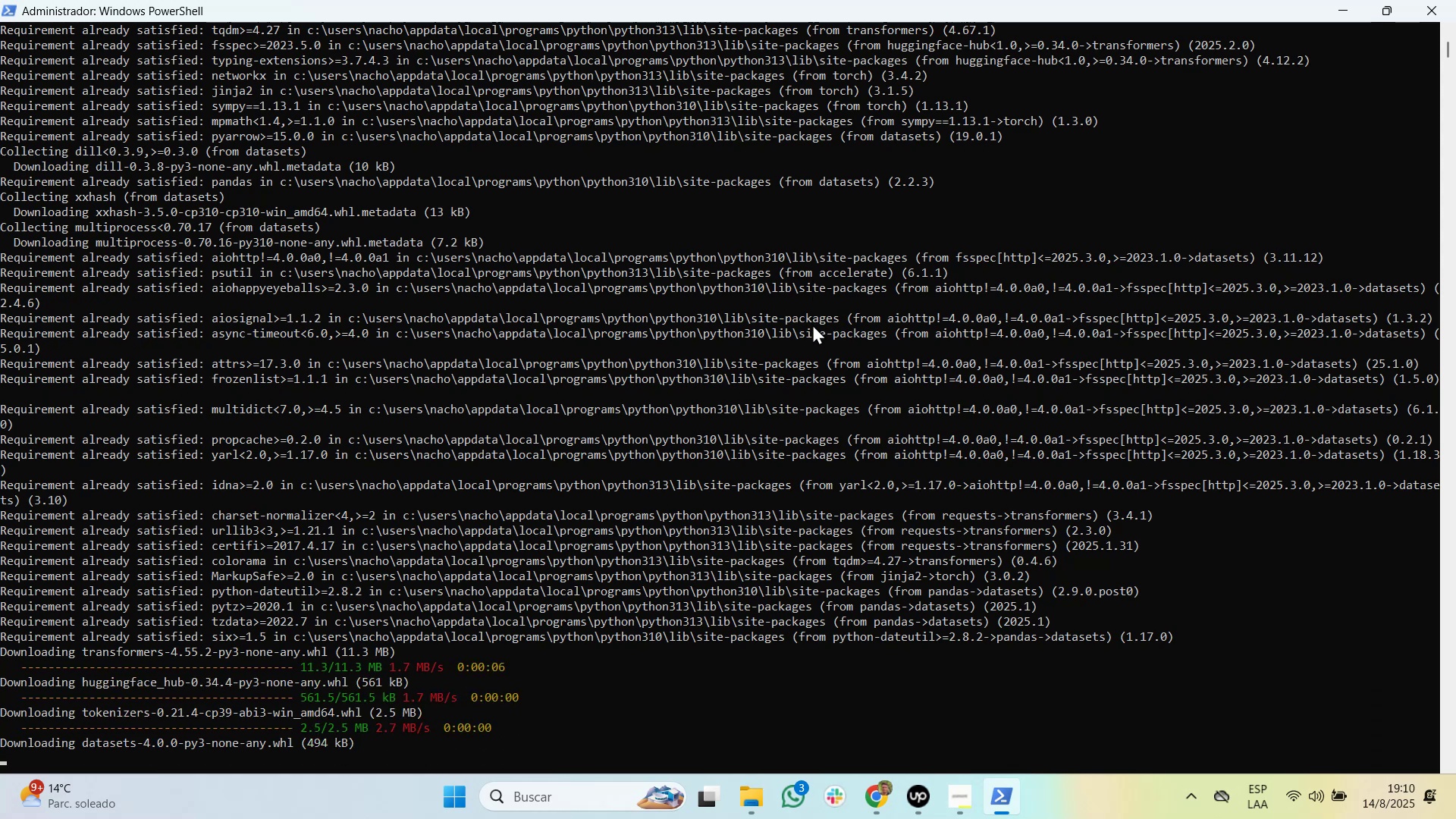 
scroll: coordinate [949, 361], scroll_direction: down, amount: 3.0
 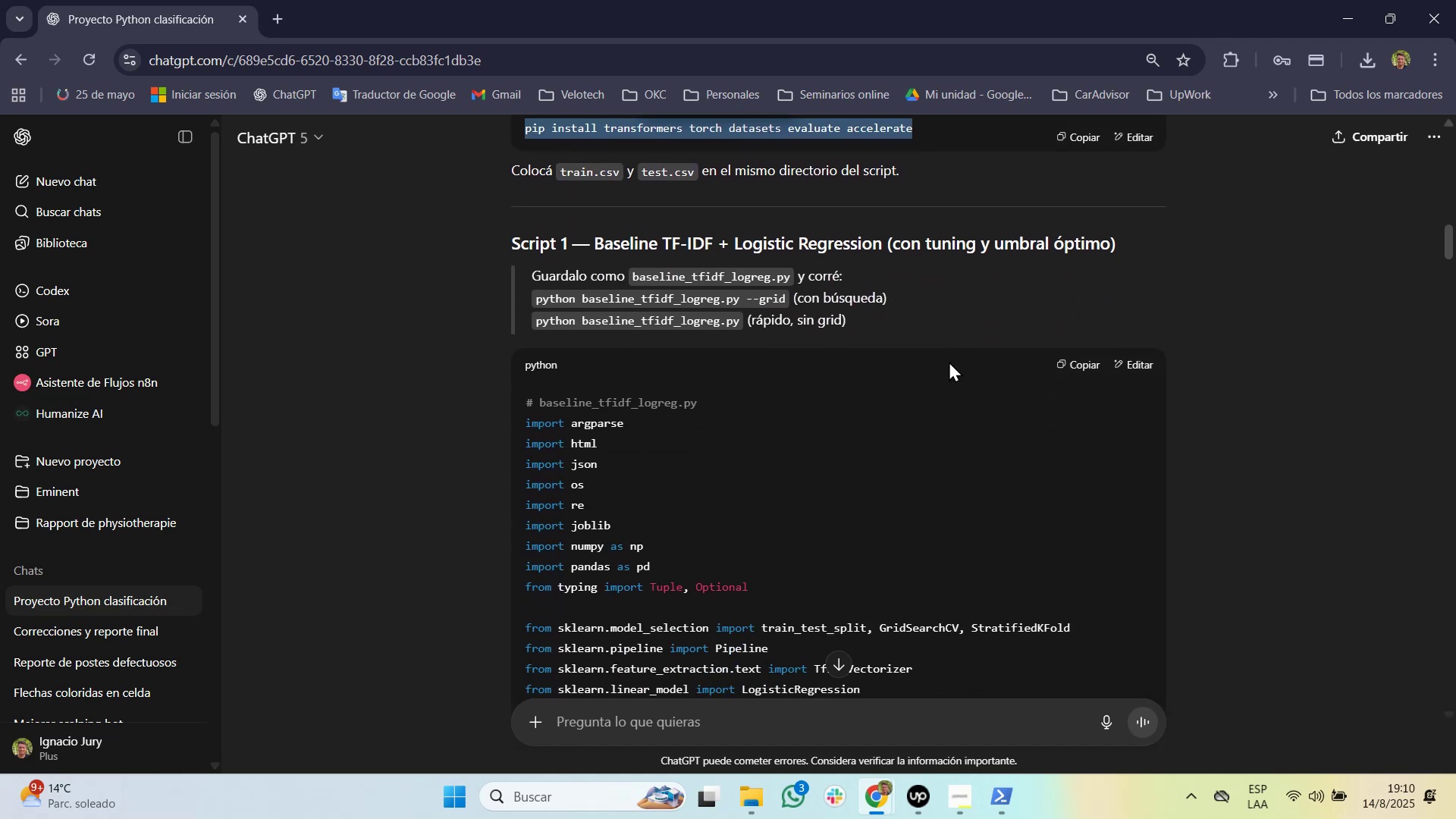 
wait(8.47)
 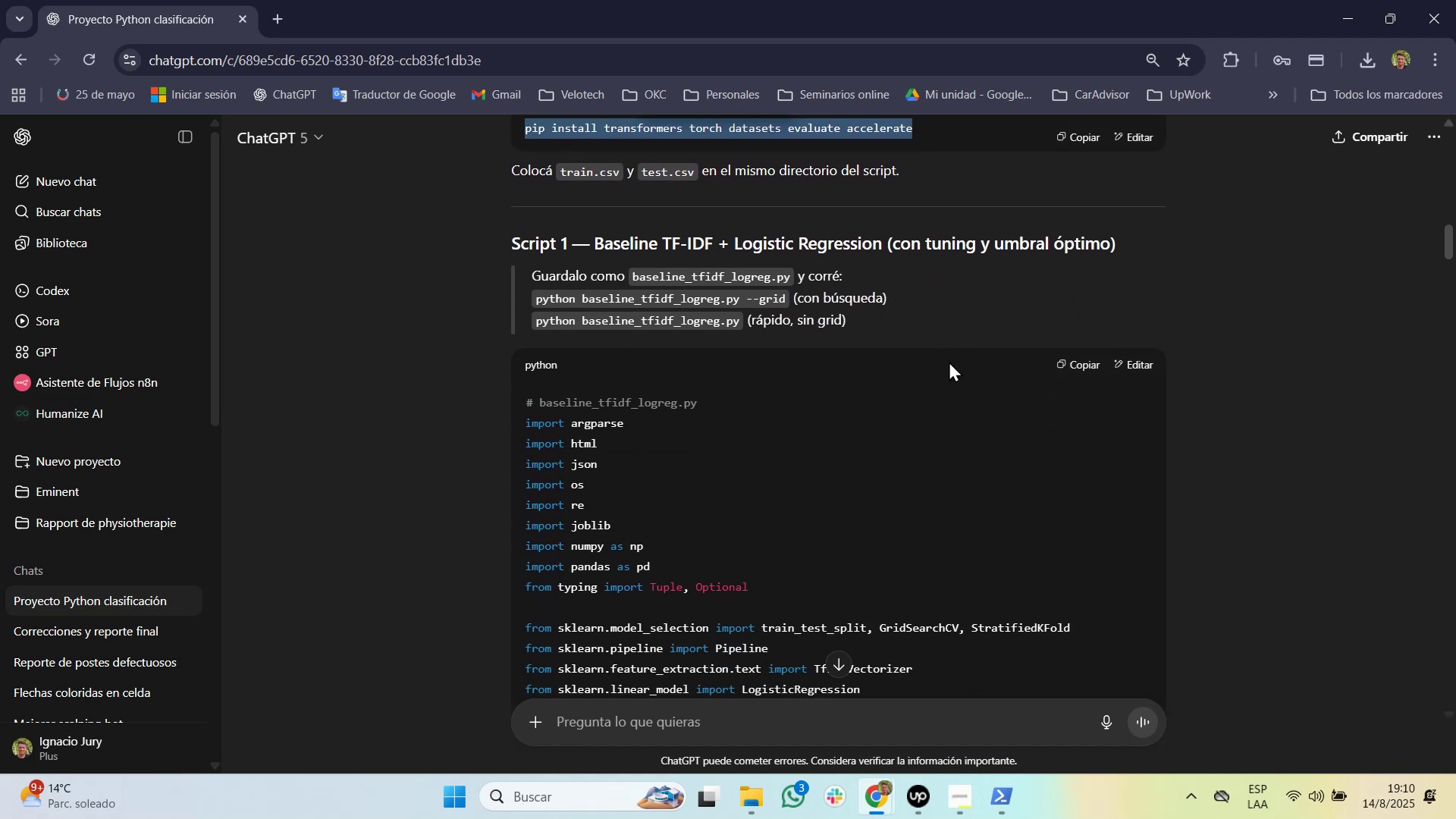 
left_click([1079, 358])
 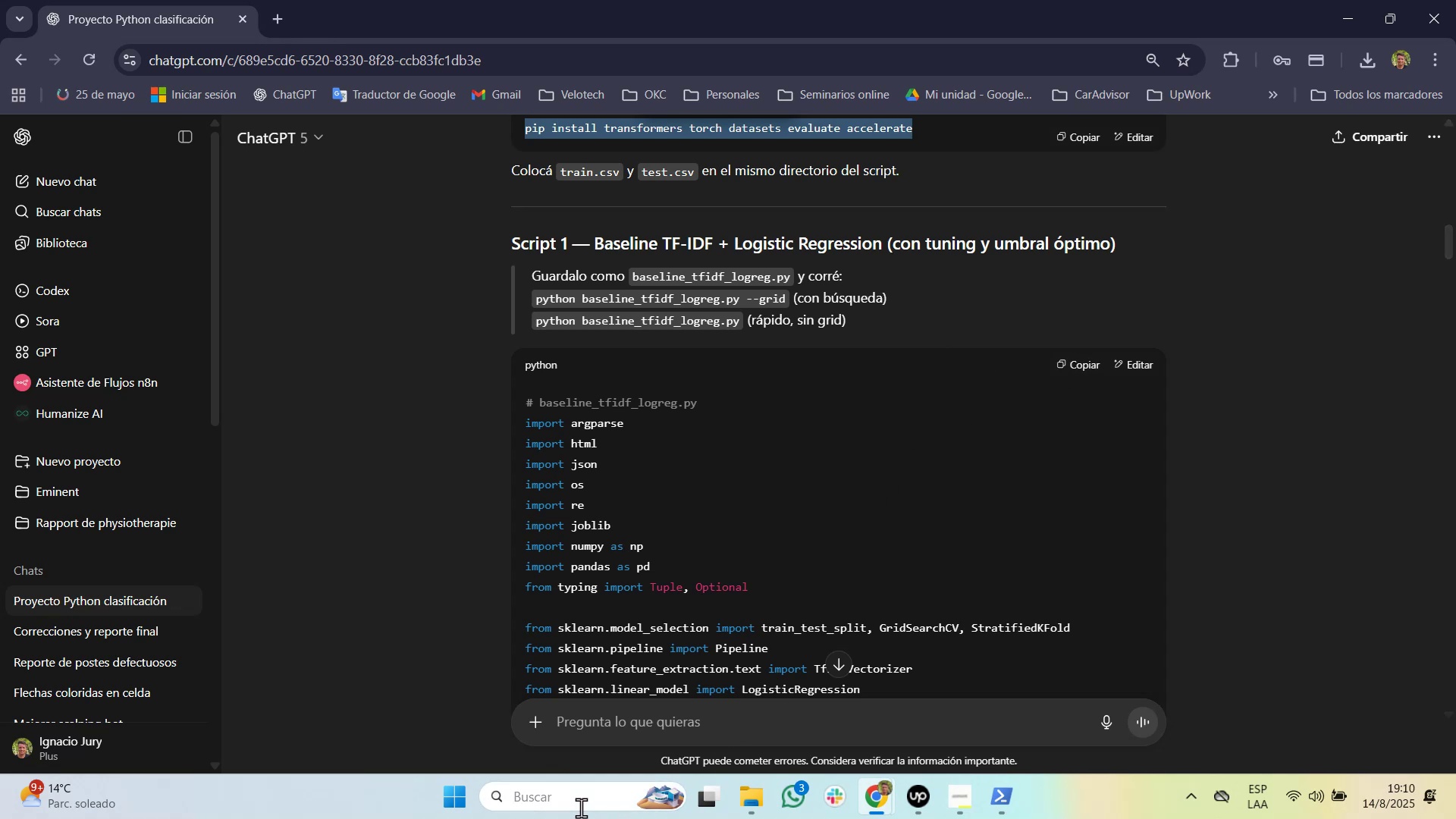 
type(st)
 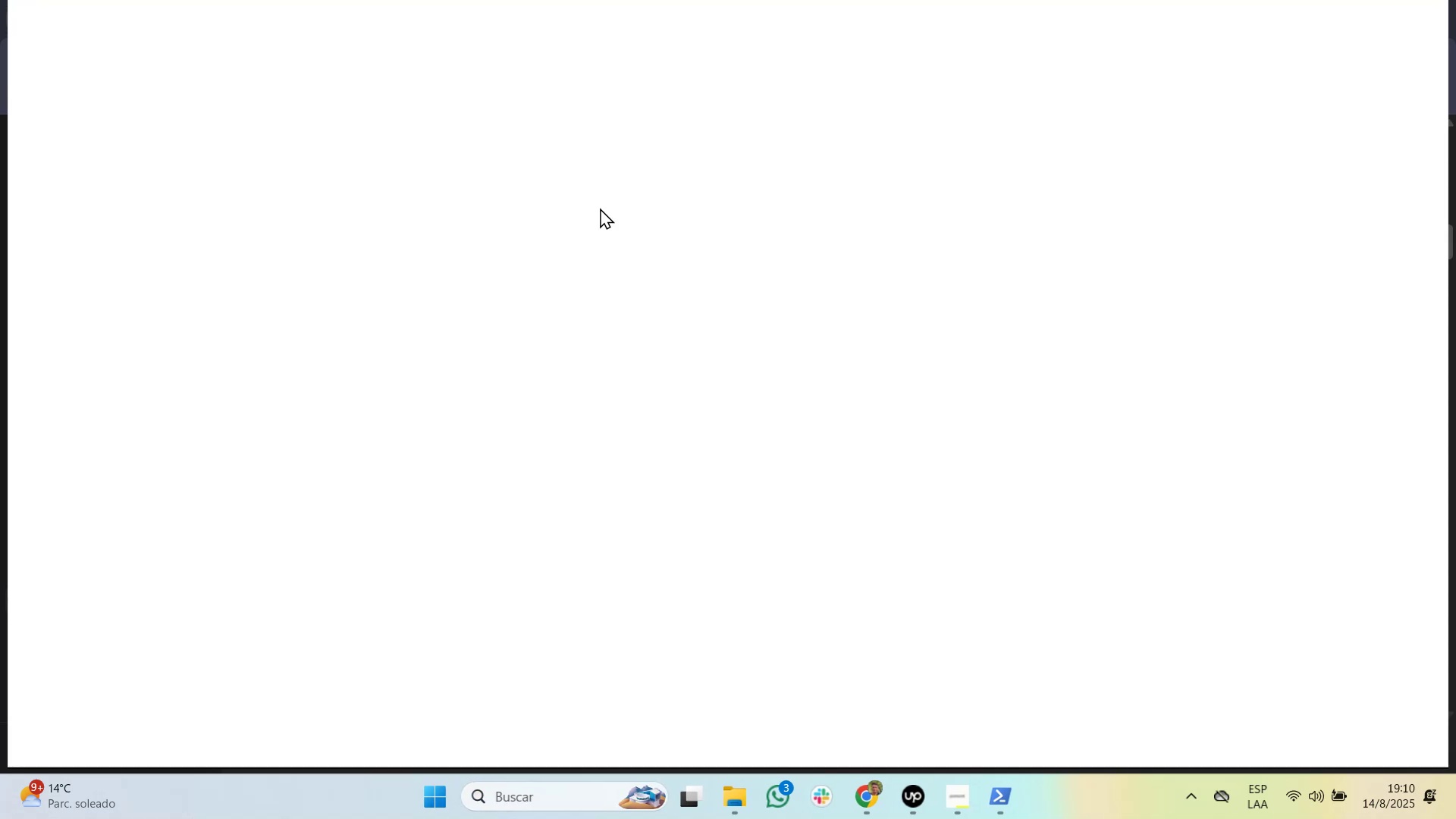 
wait(10.84)
 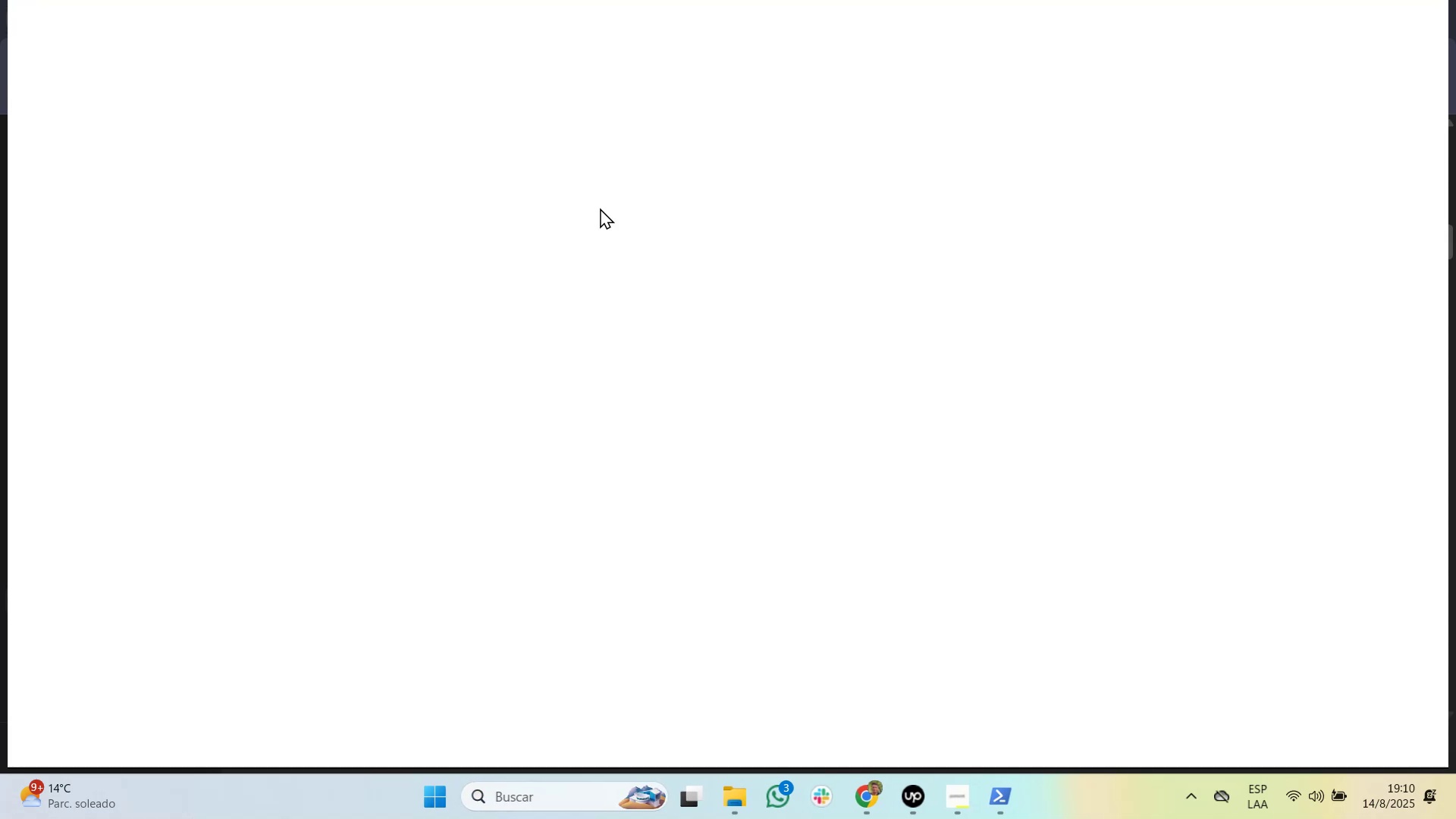 
left_click([117, 50])
 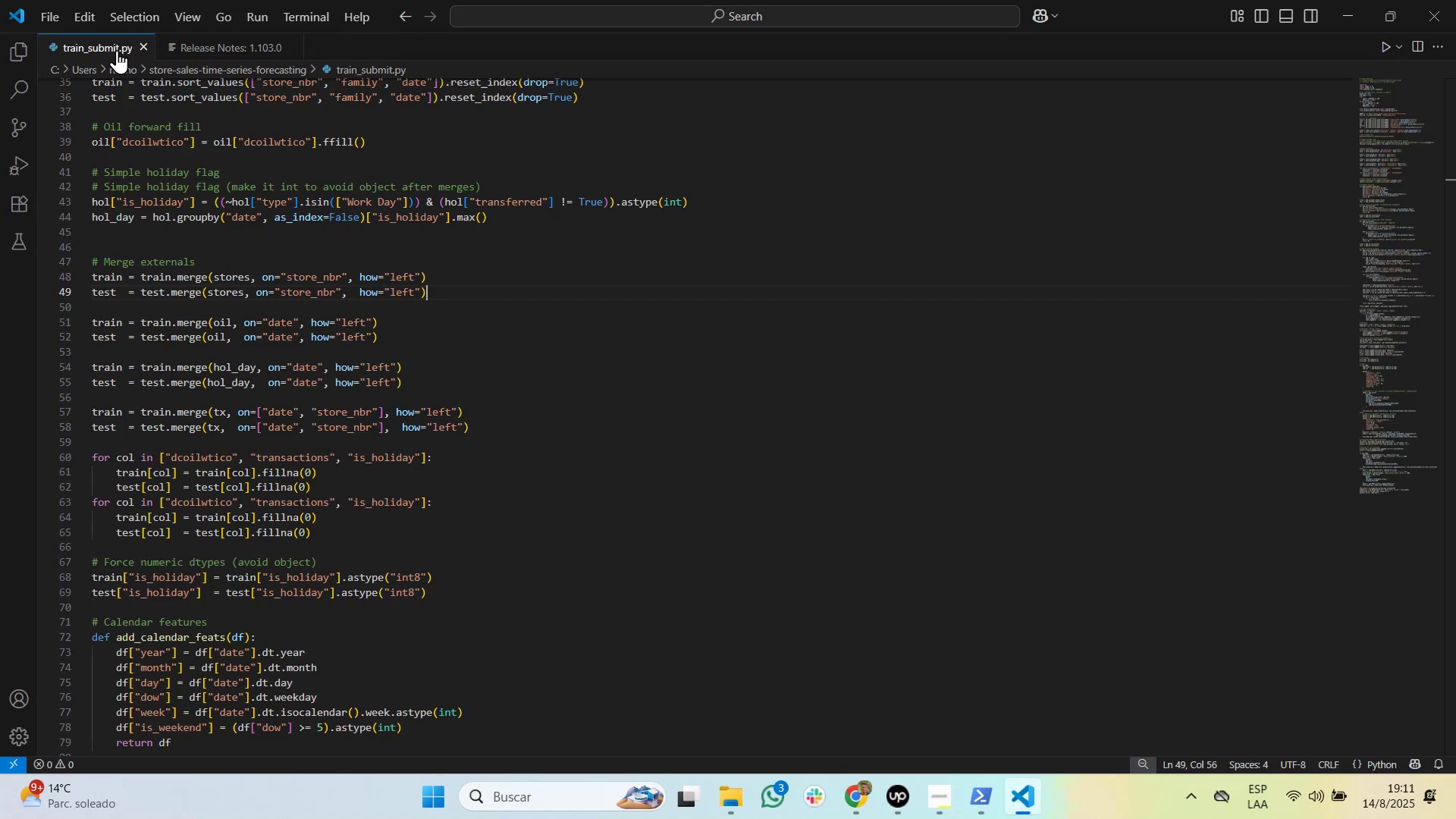 
left_click([117, 50])
 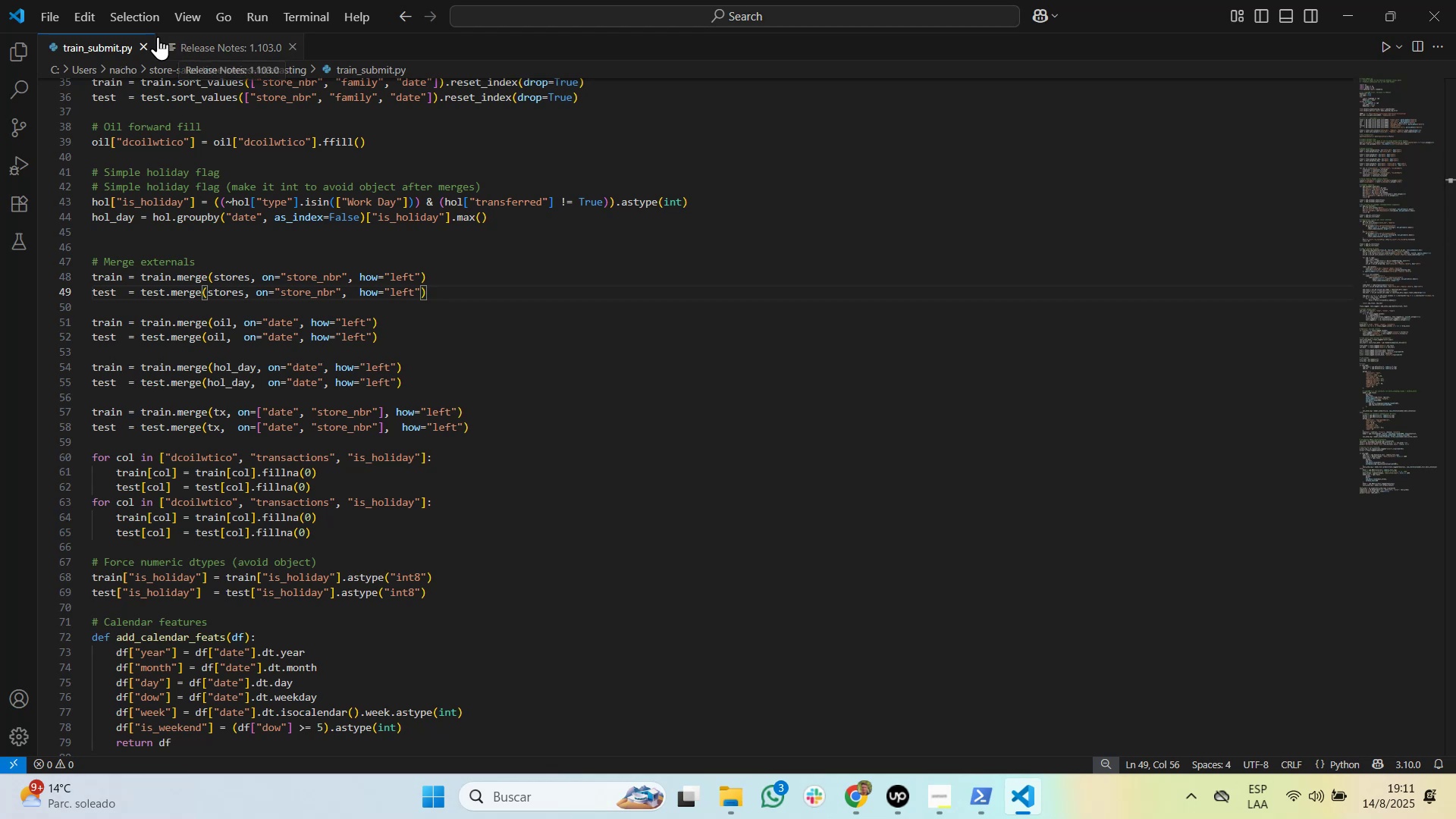 
mouse_move([164, 44])
 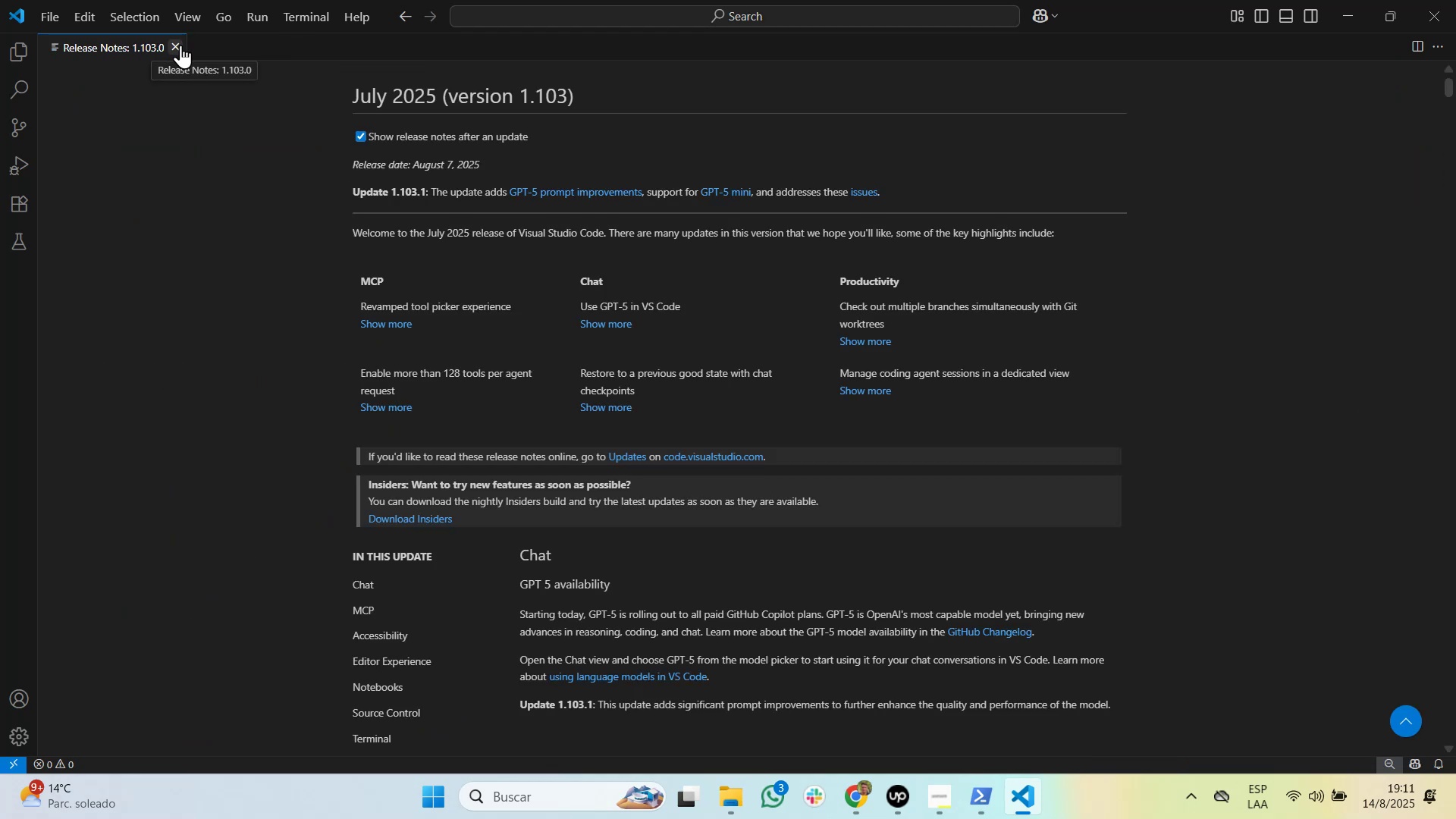 
left_click([180, 45])
 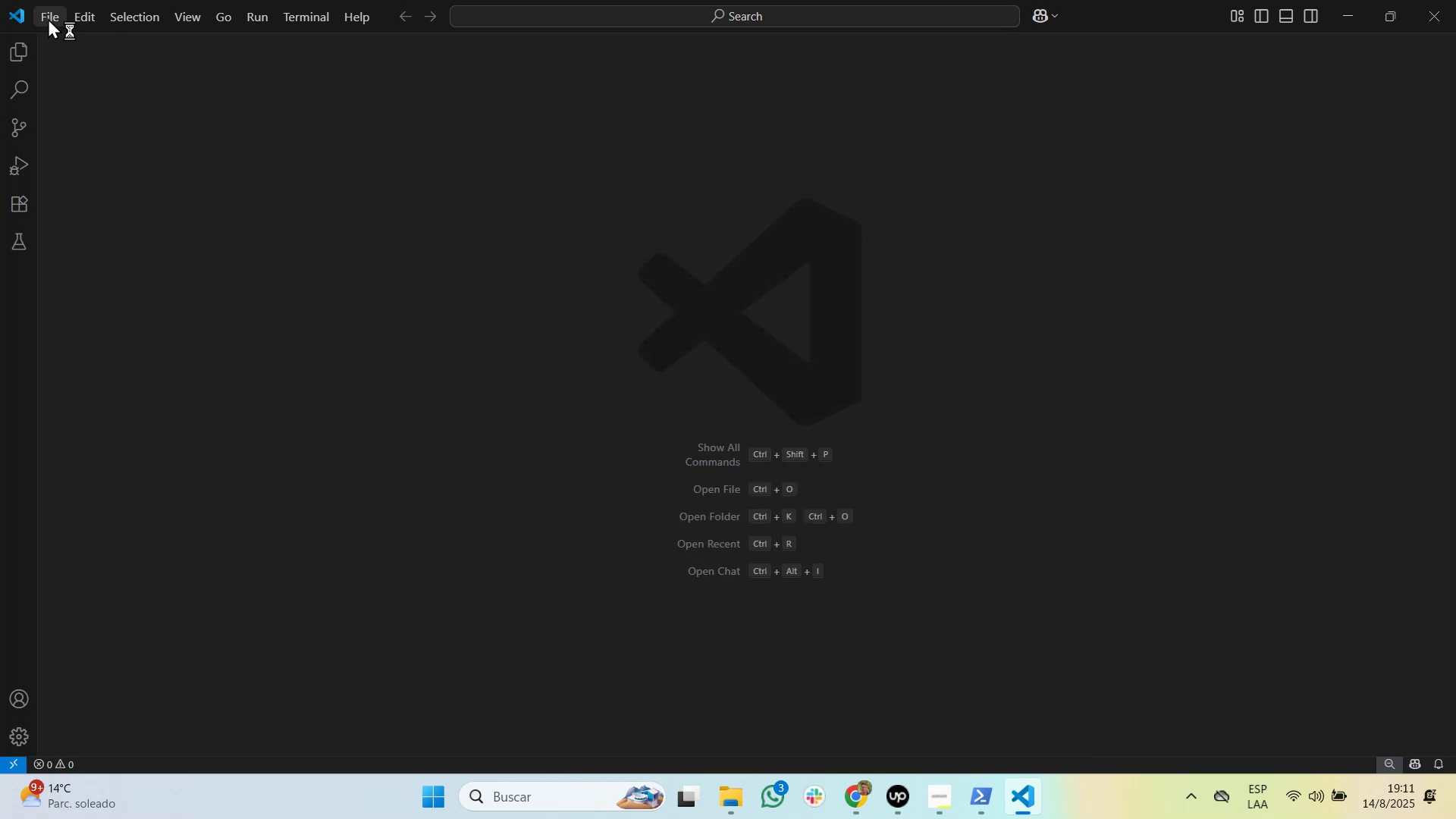 
left_click([47, 18])
 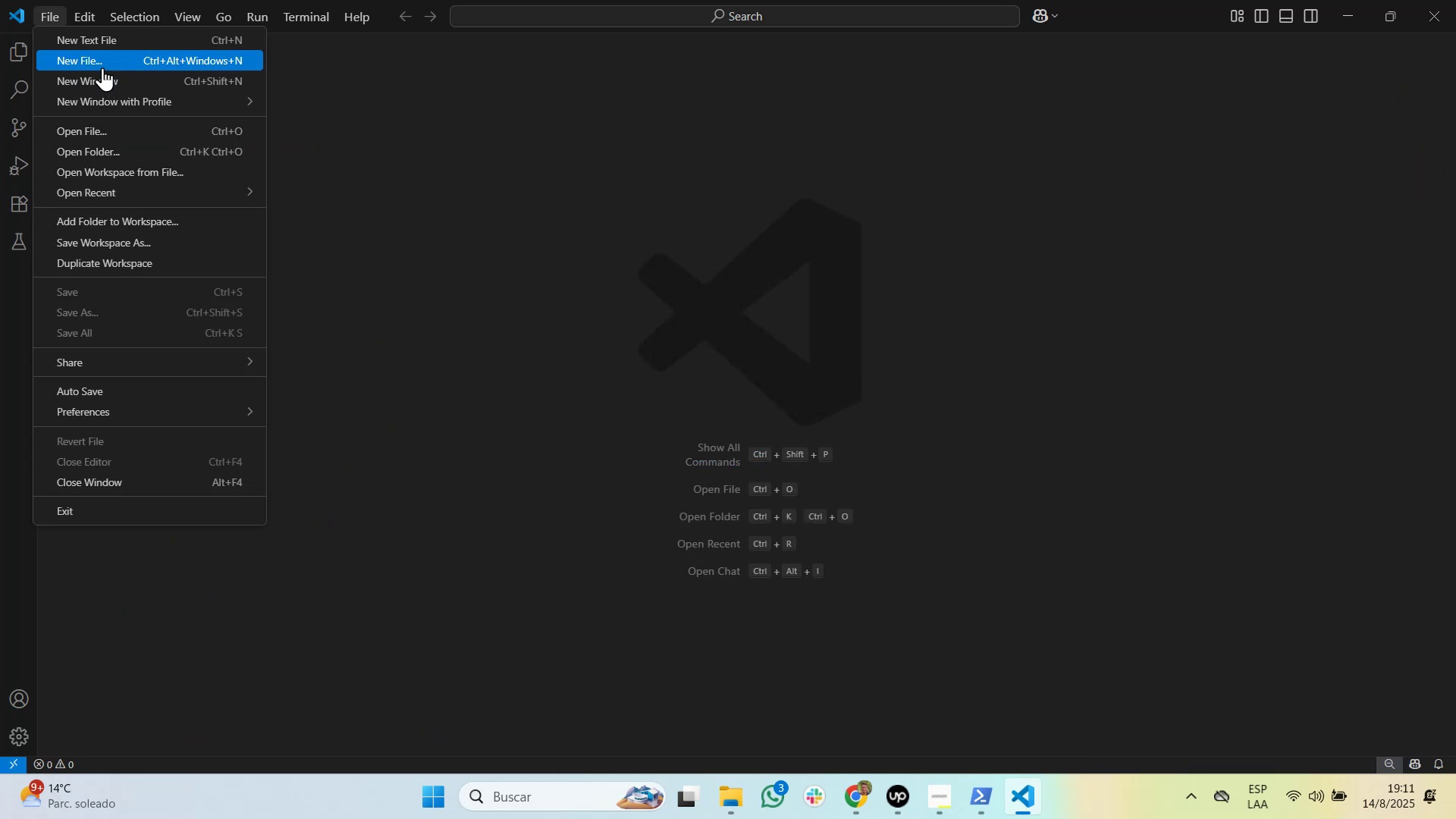 
left_click([102, 67])
 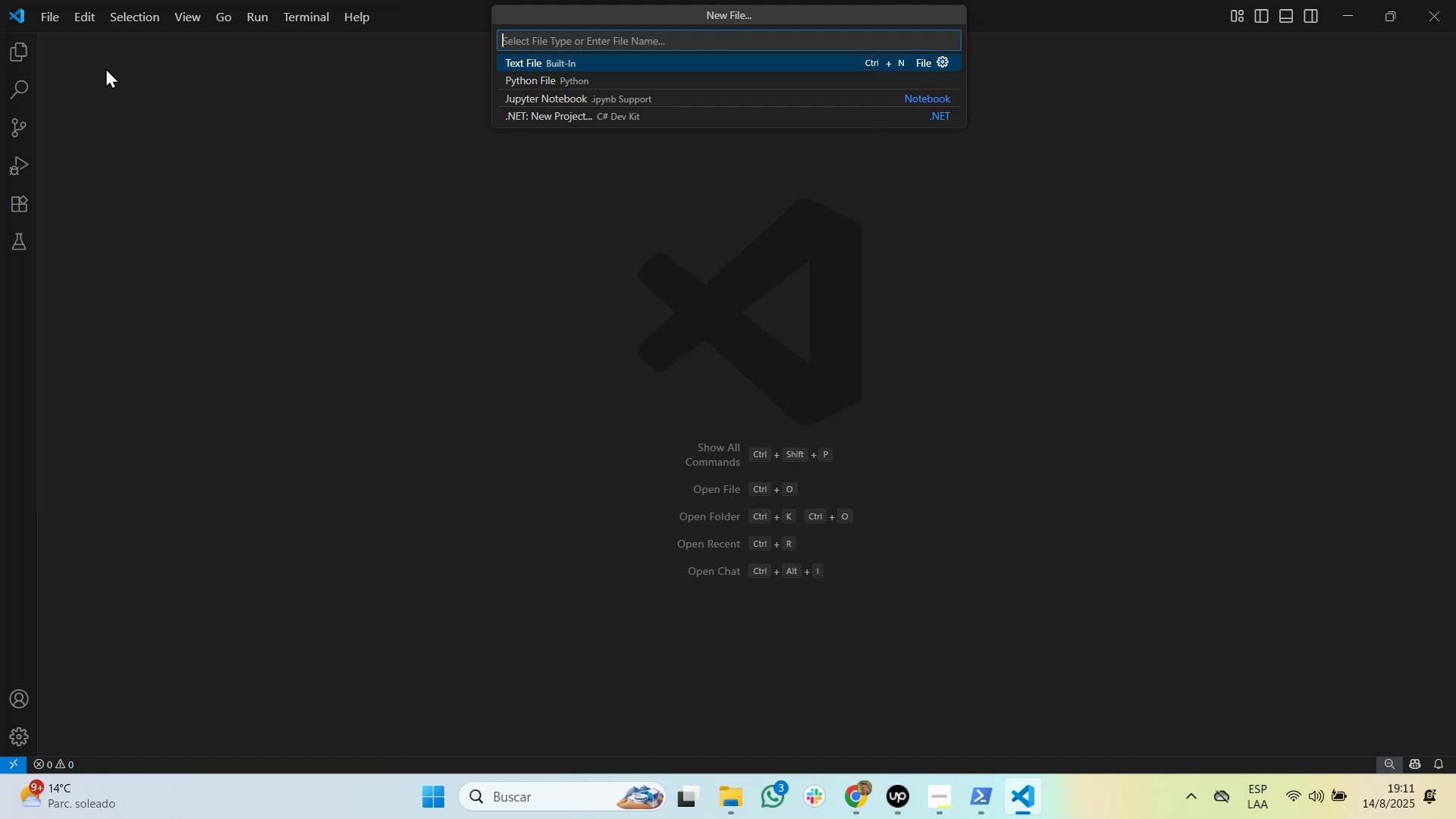 
left_click_drag(start_coordinate=[521, 36], to_coordinate=[602, 91])
 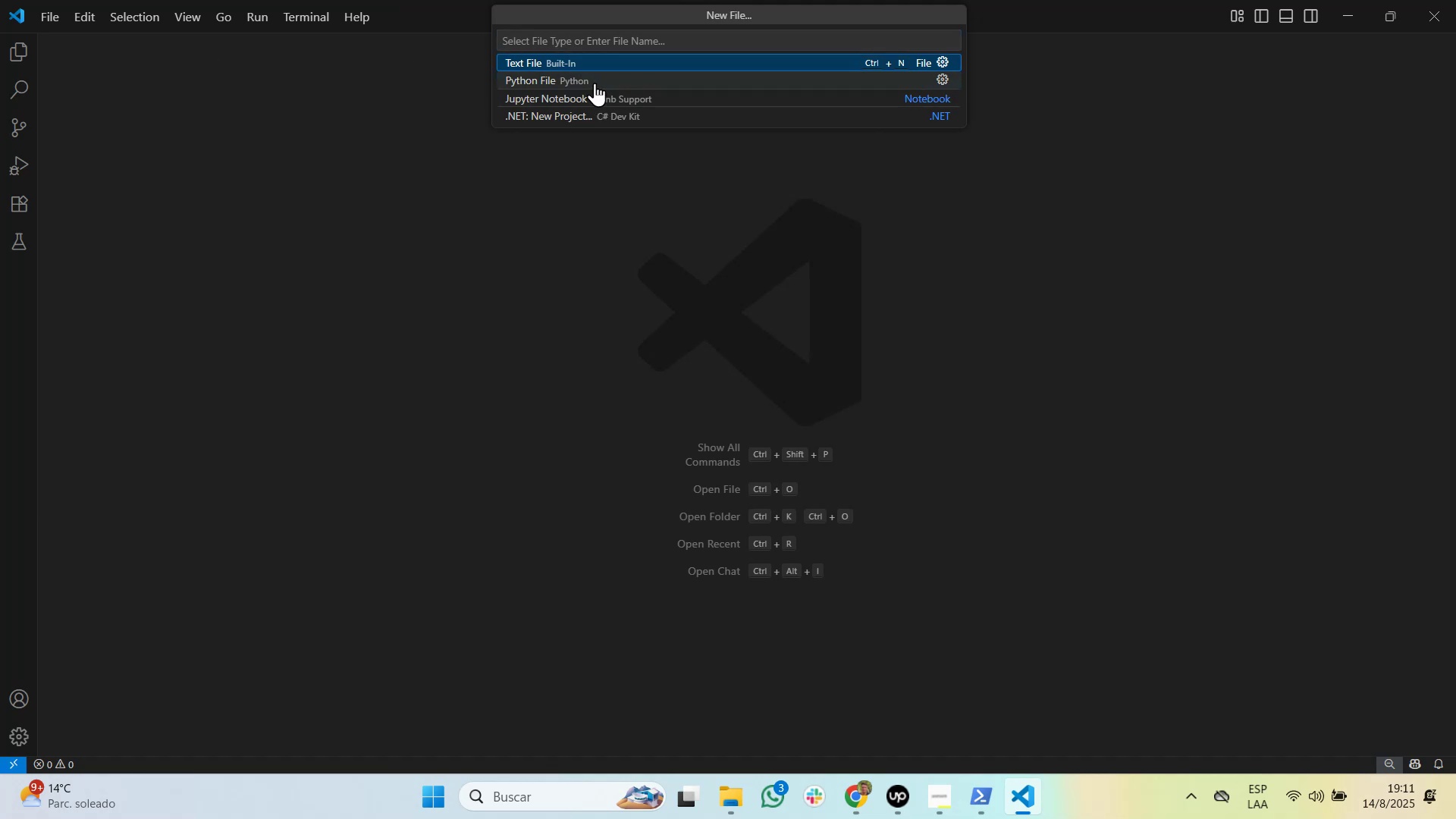 
left_click([595, 83])
 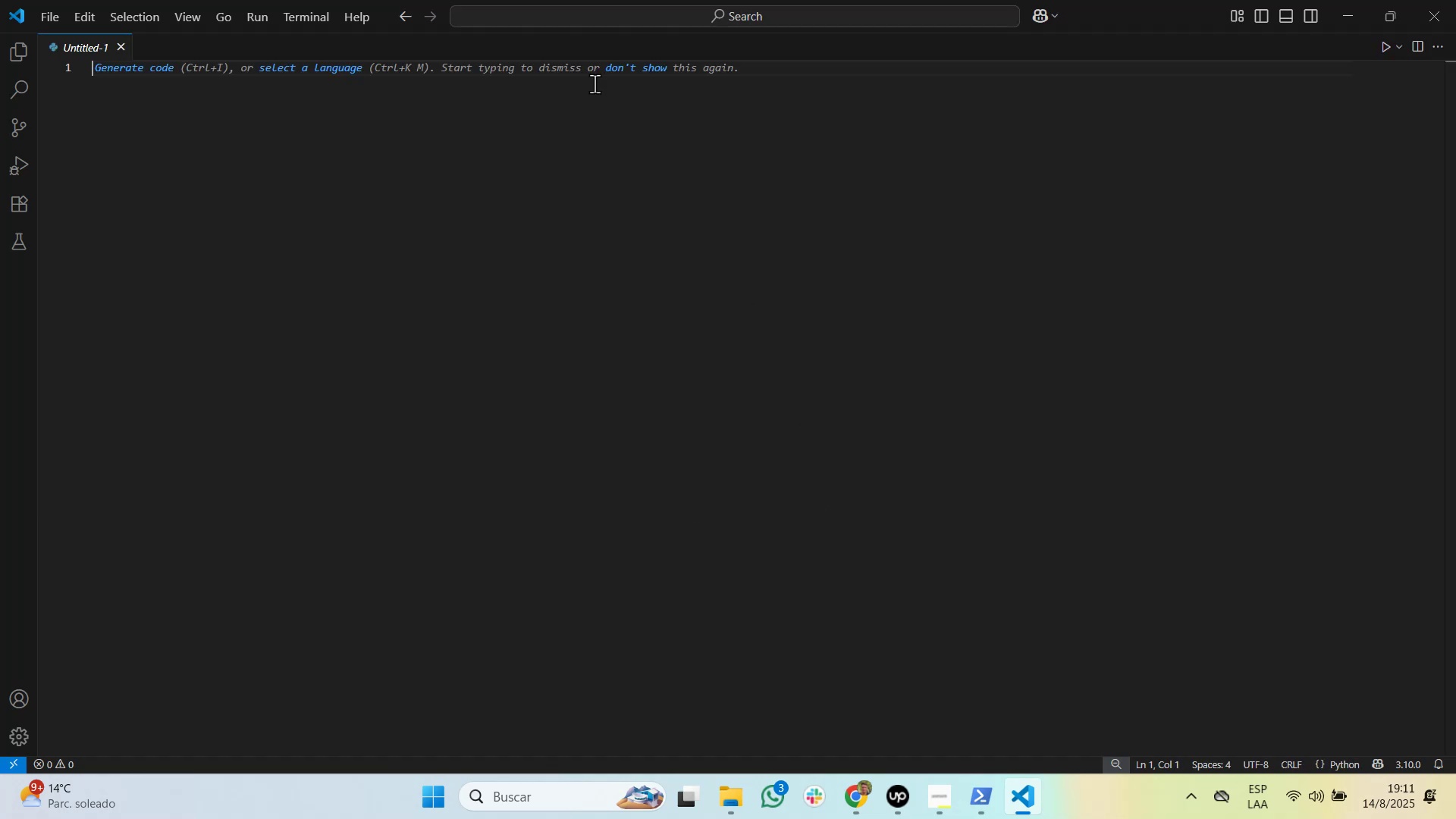 
key(Control+V)
 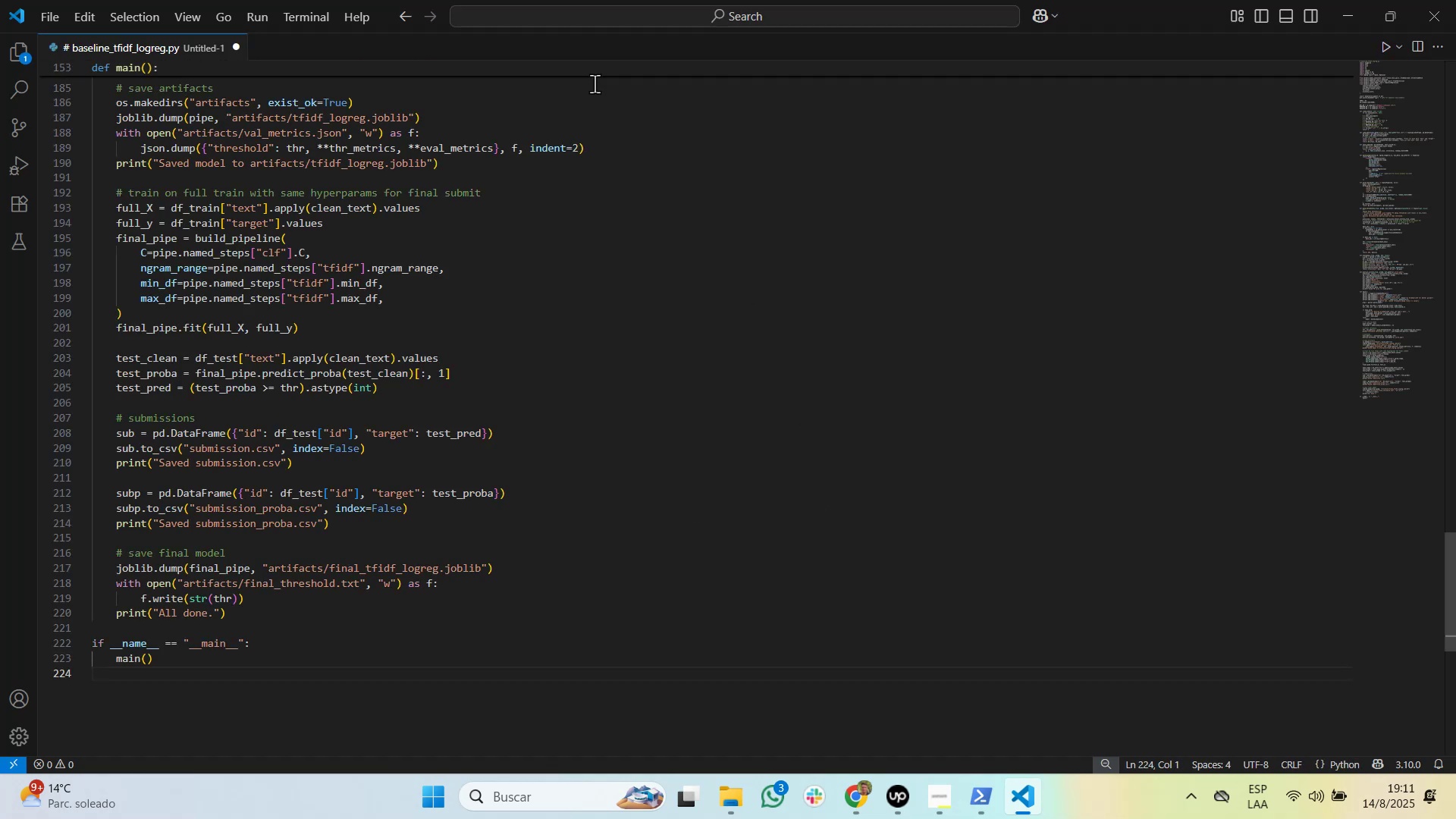 
key(Alt+Tab)
 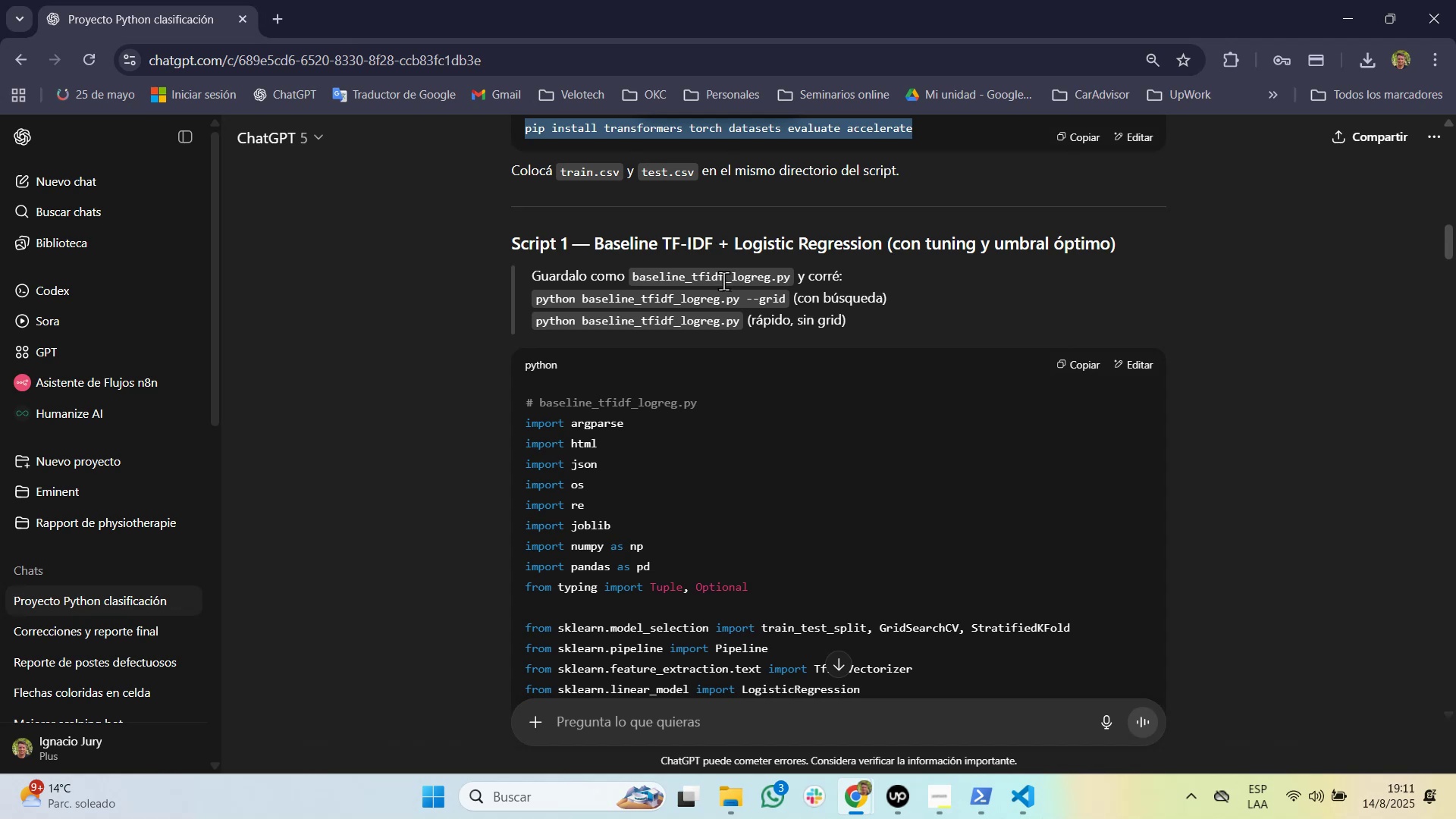 
wait(5.25)
 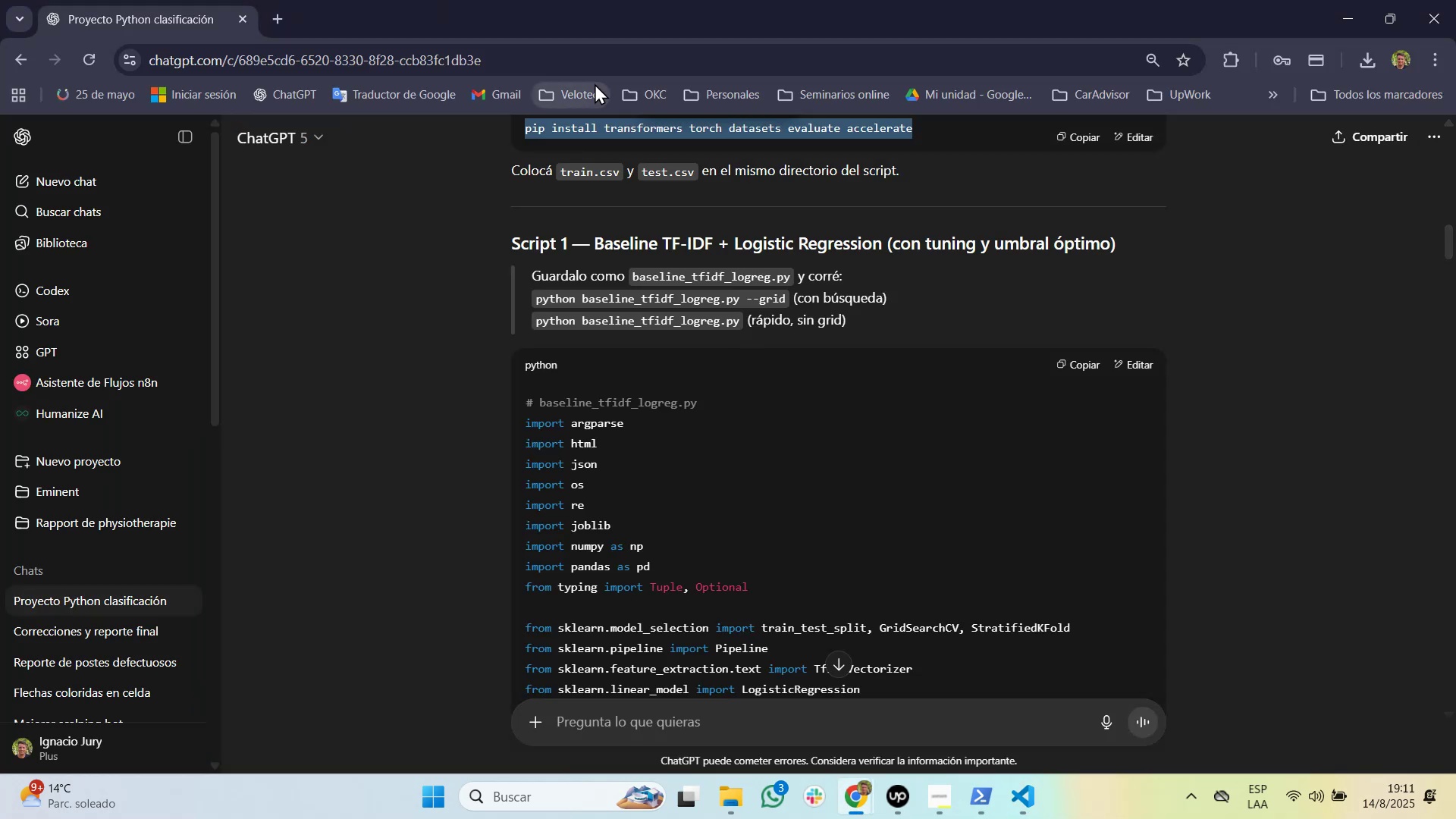 
double_click([721, 278])
 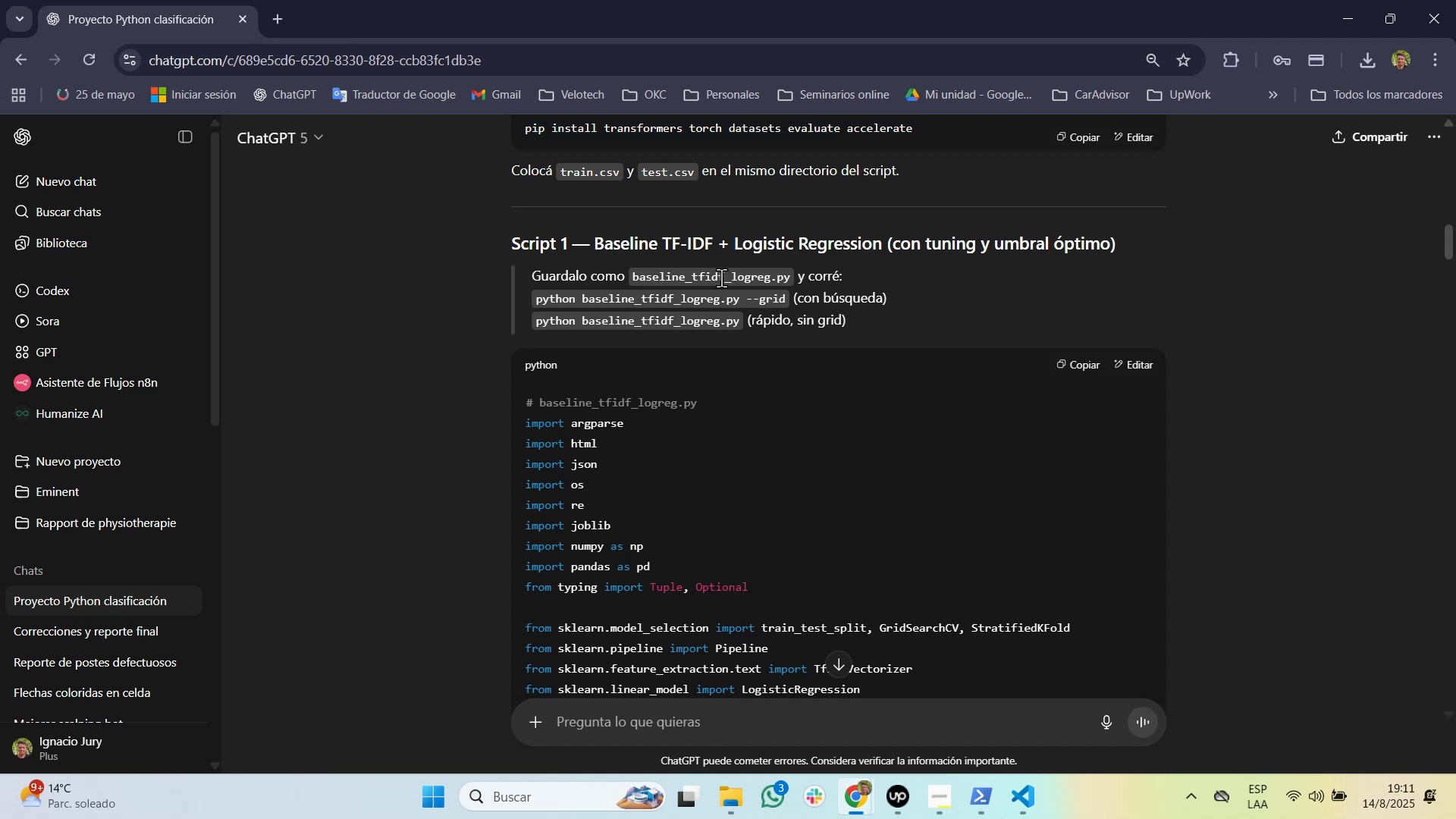 
double_click([721, 278])
 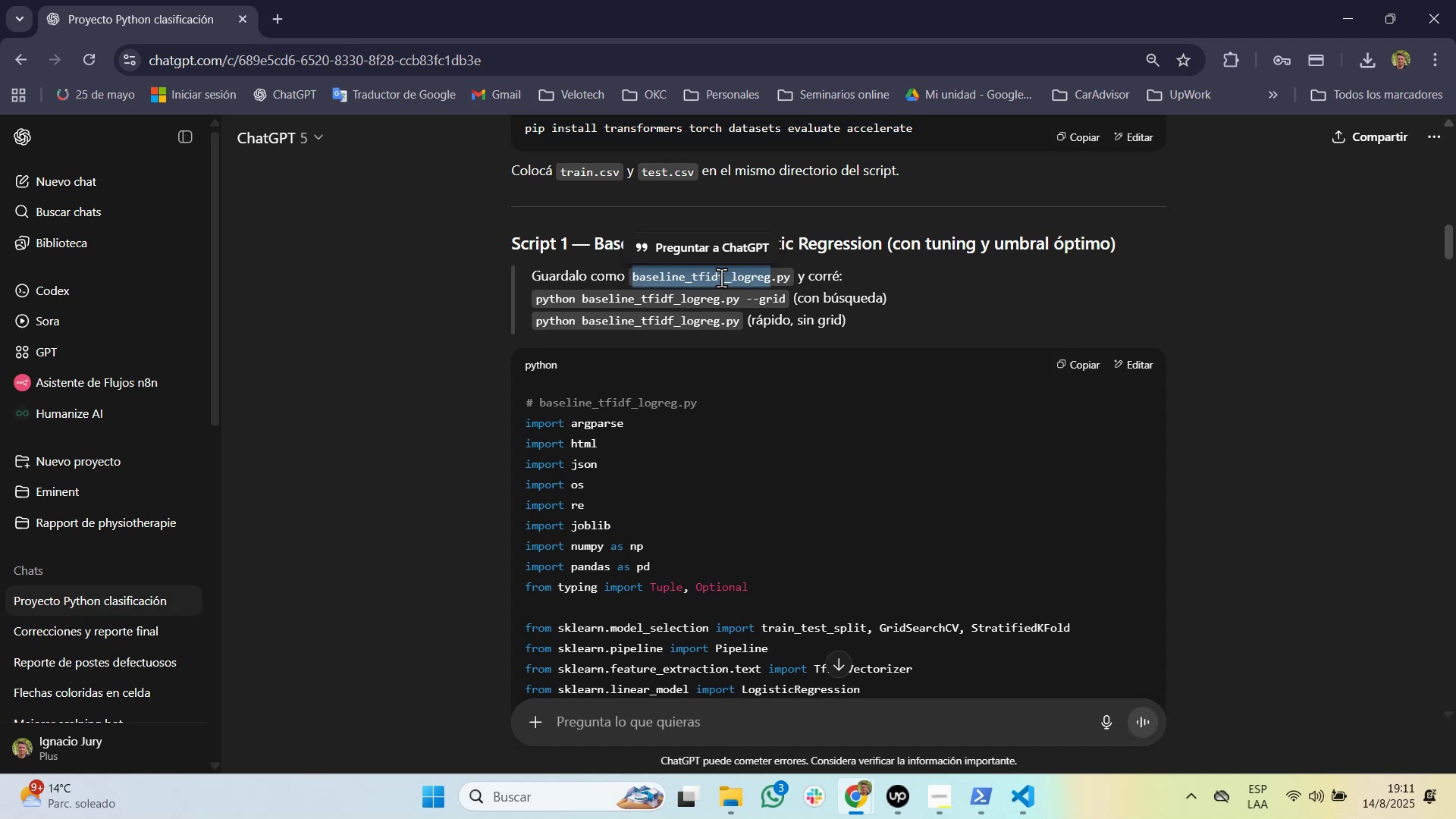 
key(Shift+ArrowRight)
 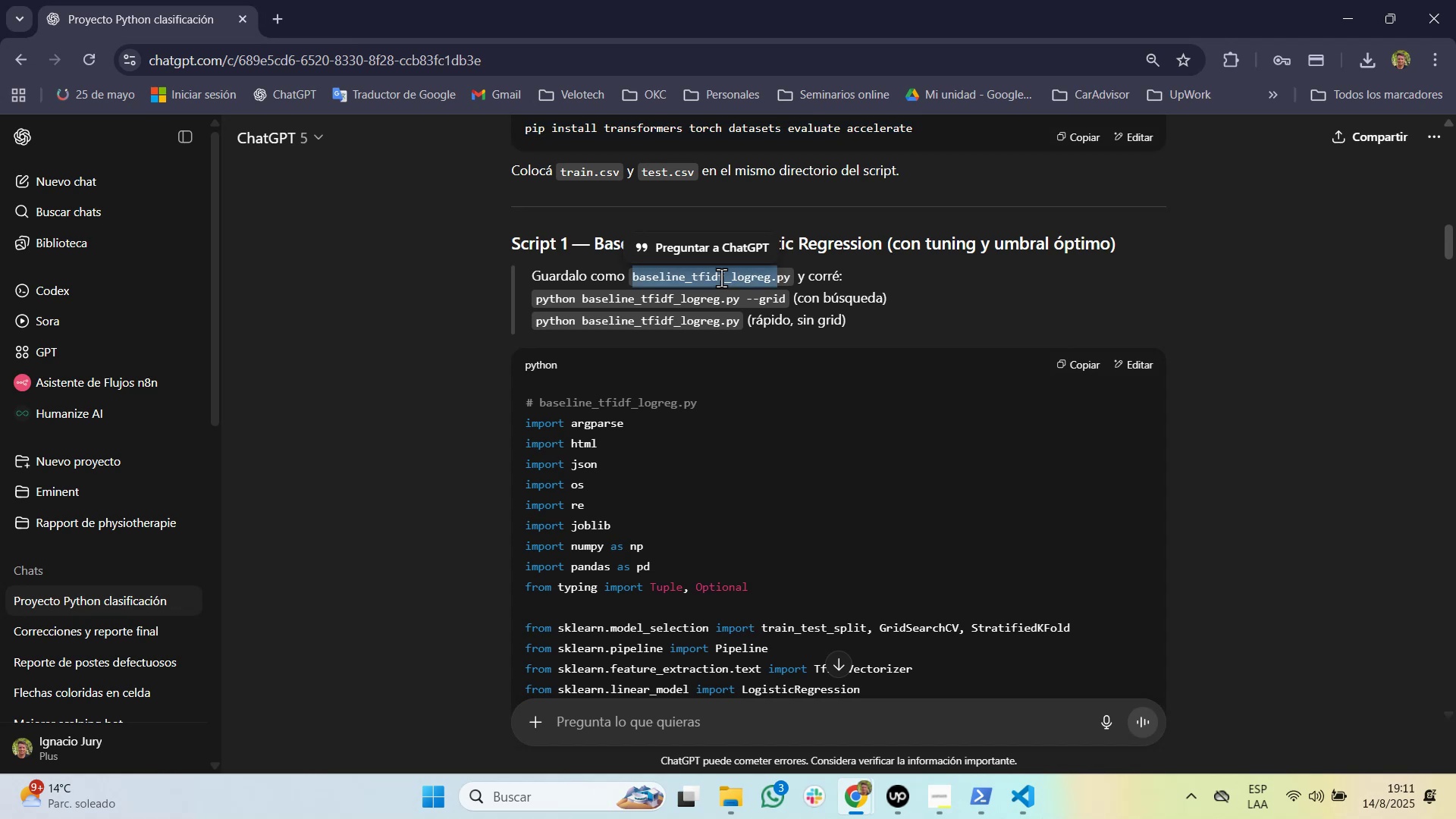 
key(Shift+ArrowRight)
 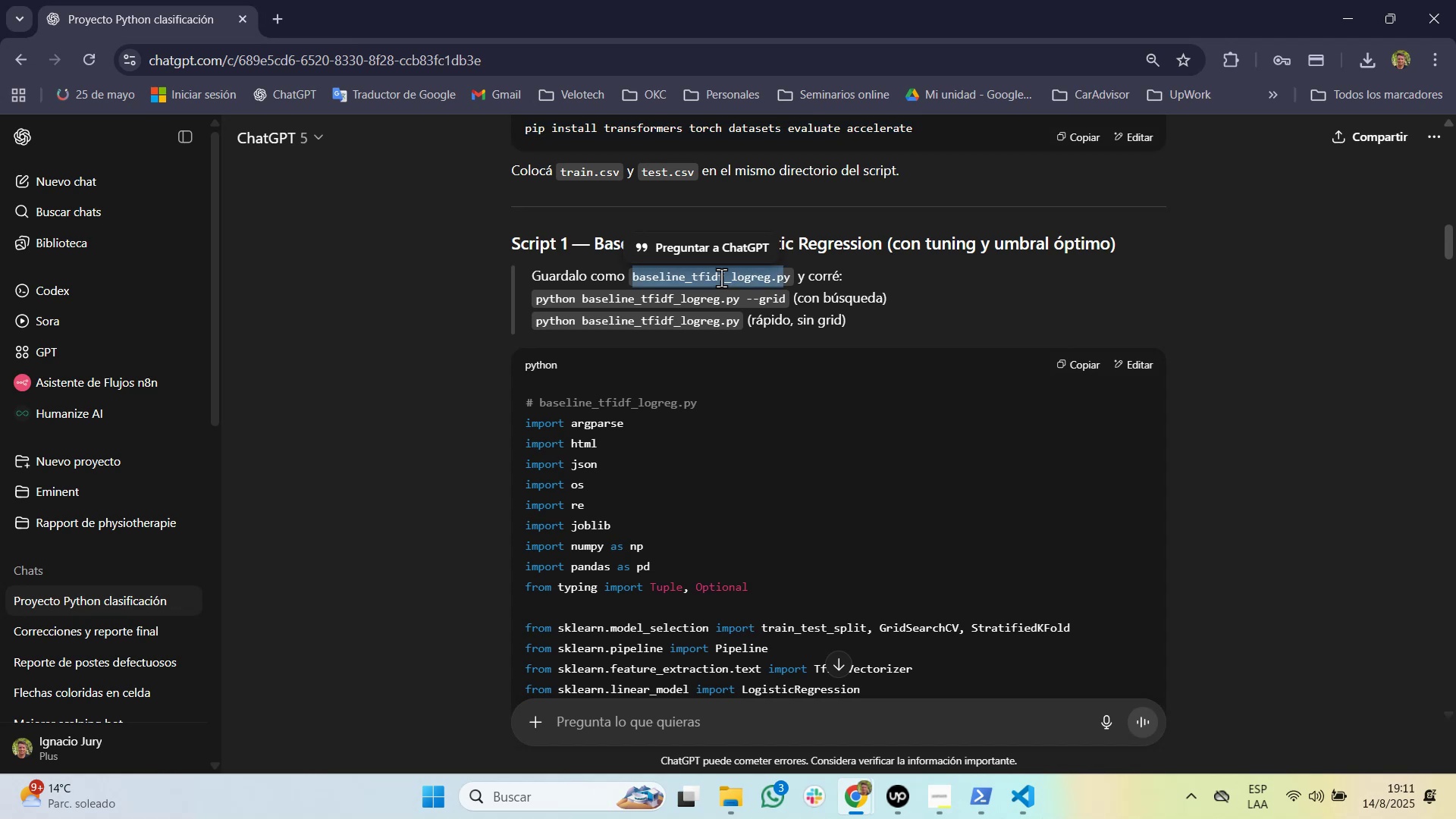 
key(Shift+ArrowRight)
 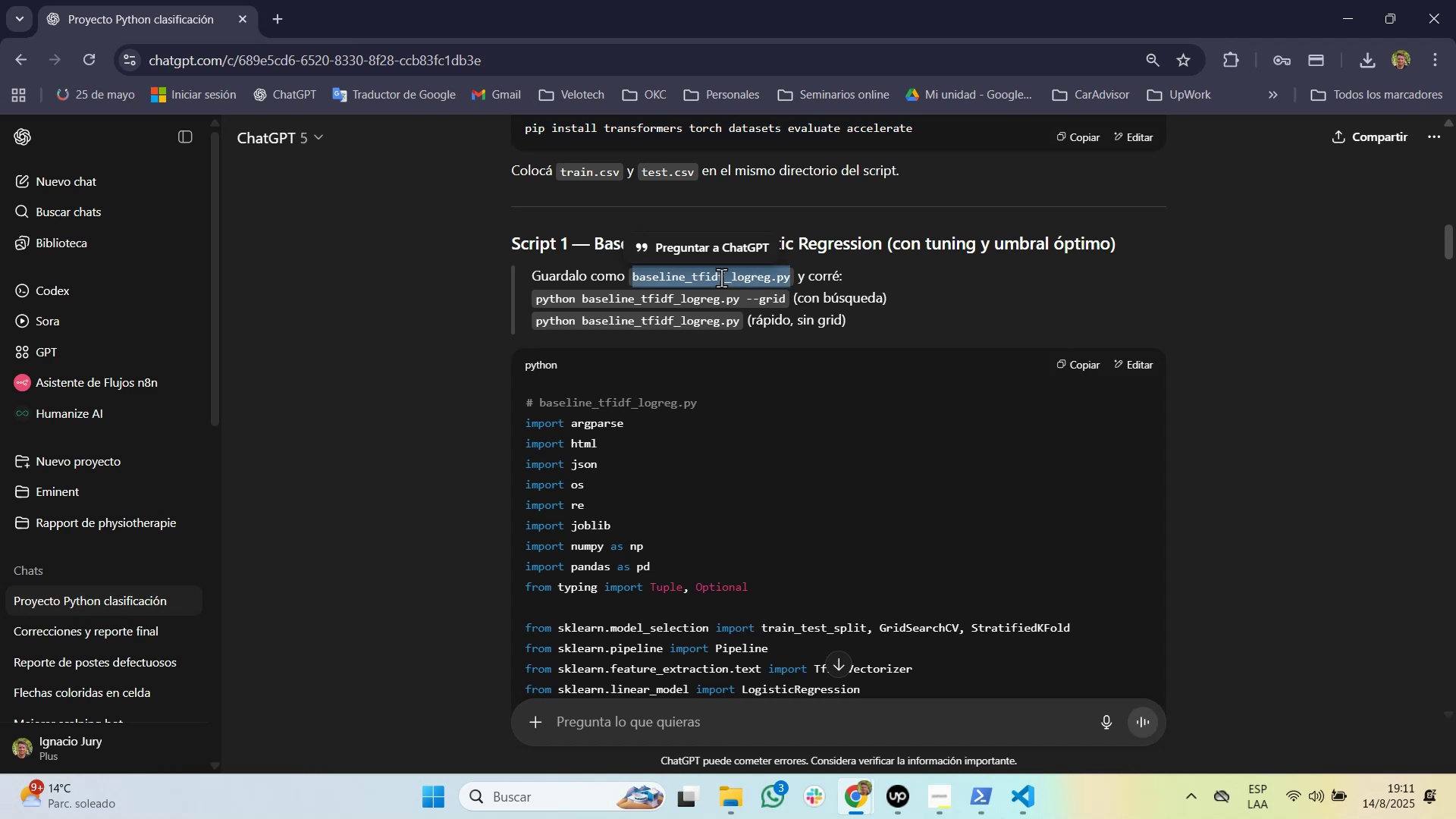 
key(Control+C)
 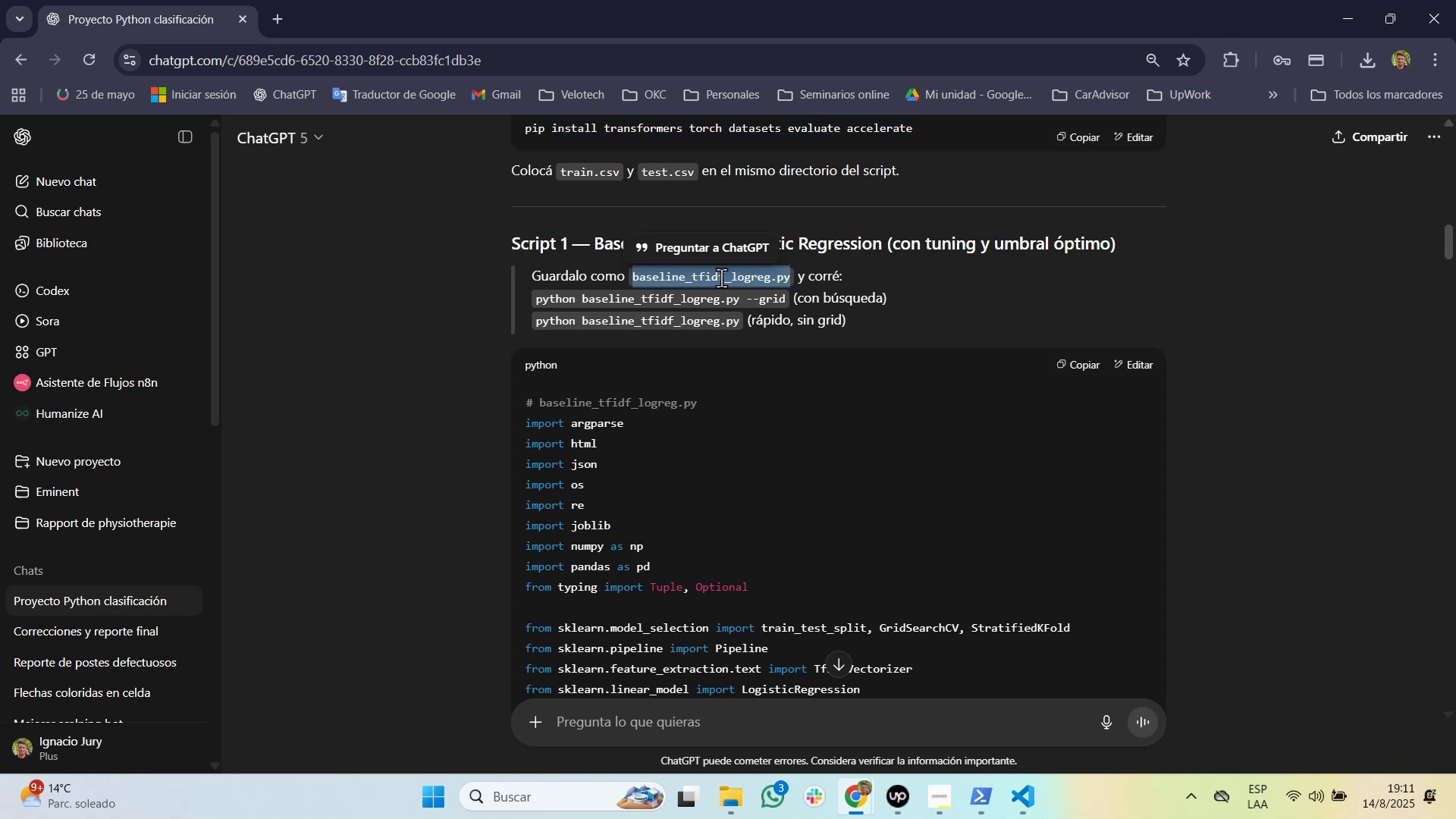 
key(Alt+AltLeft)
 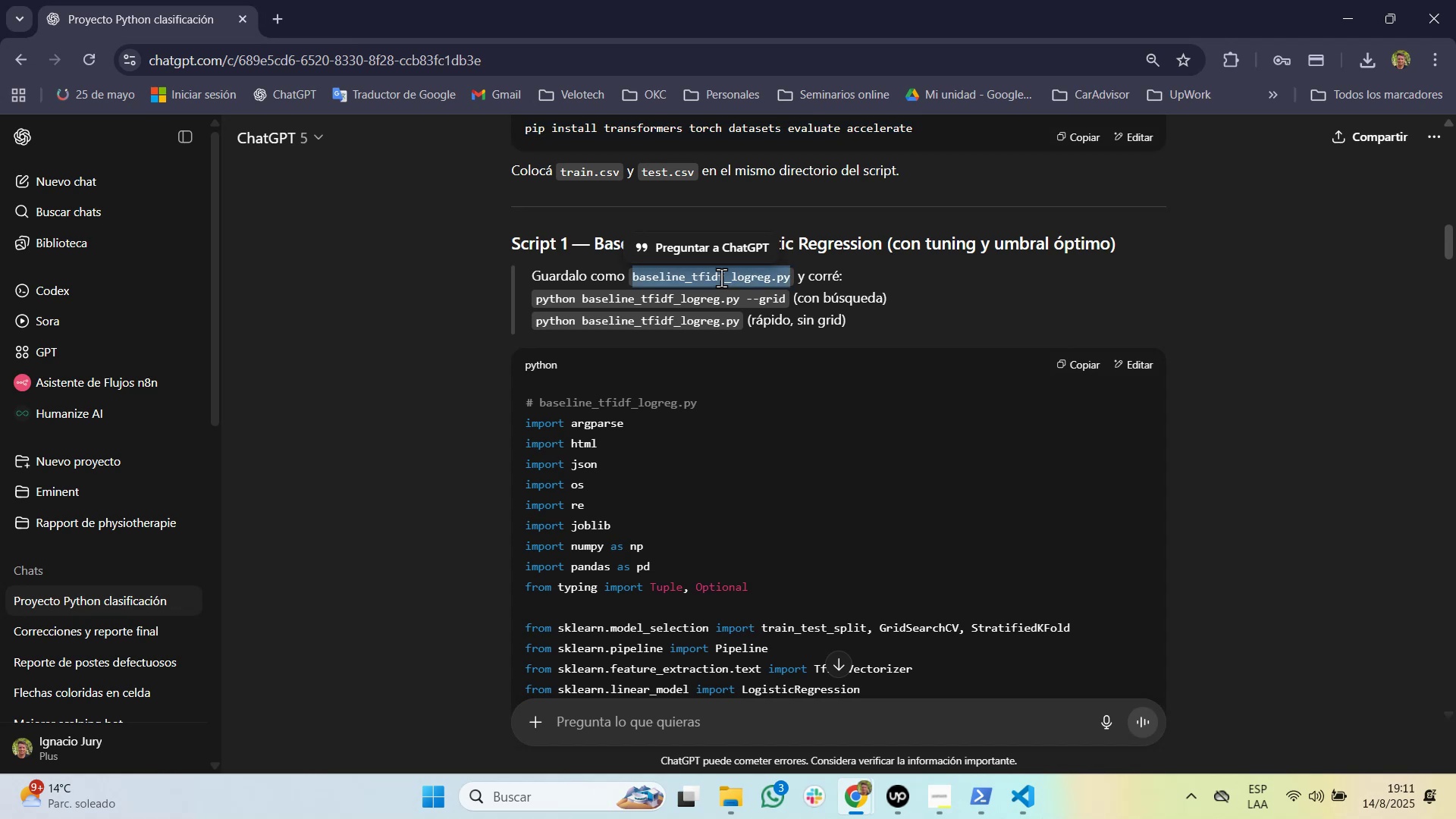 
key(Alt+Tab)
 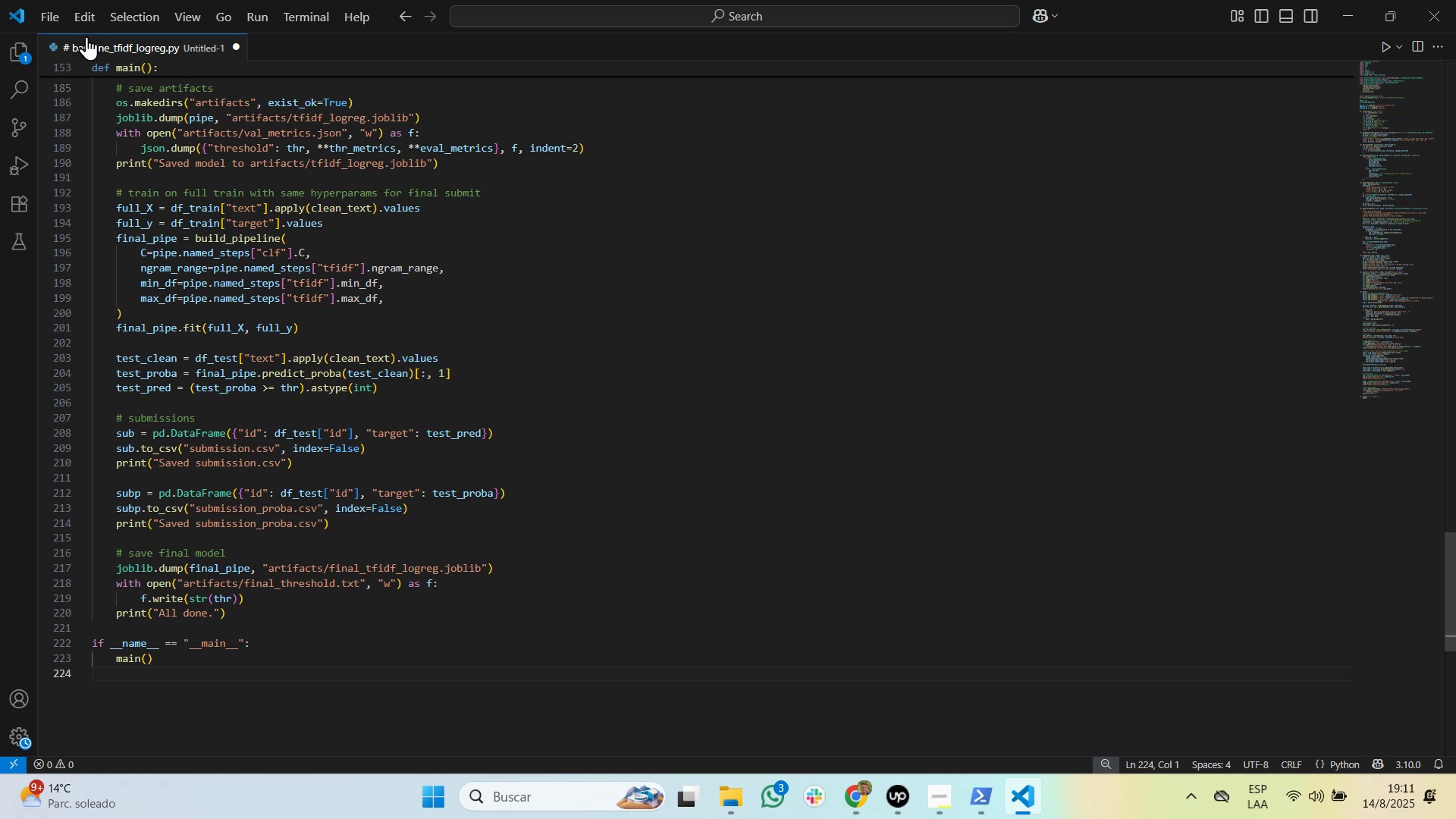 
left_click([59, 20])
 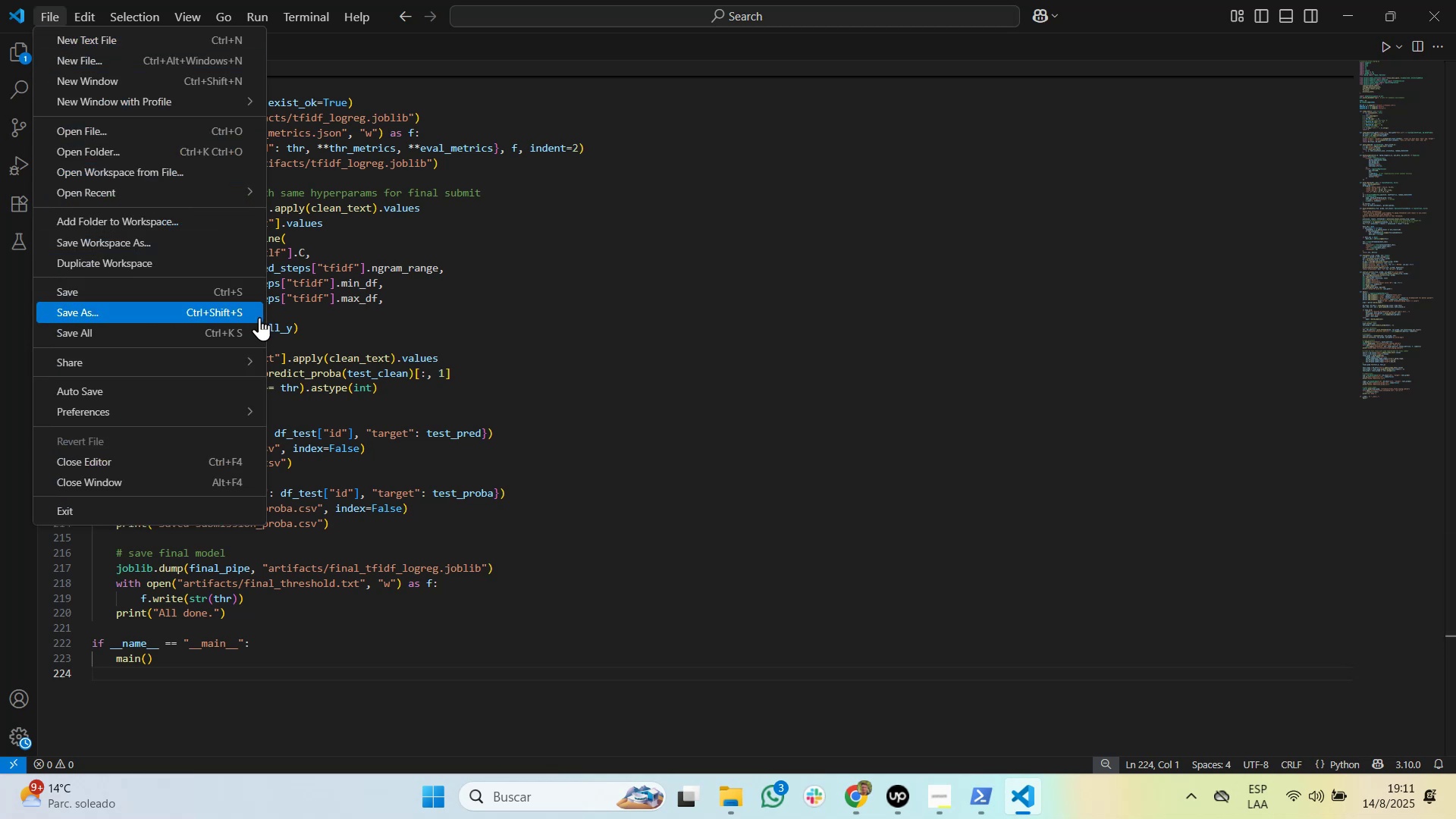 
left_click([259, 317])
 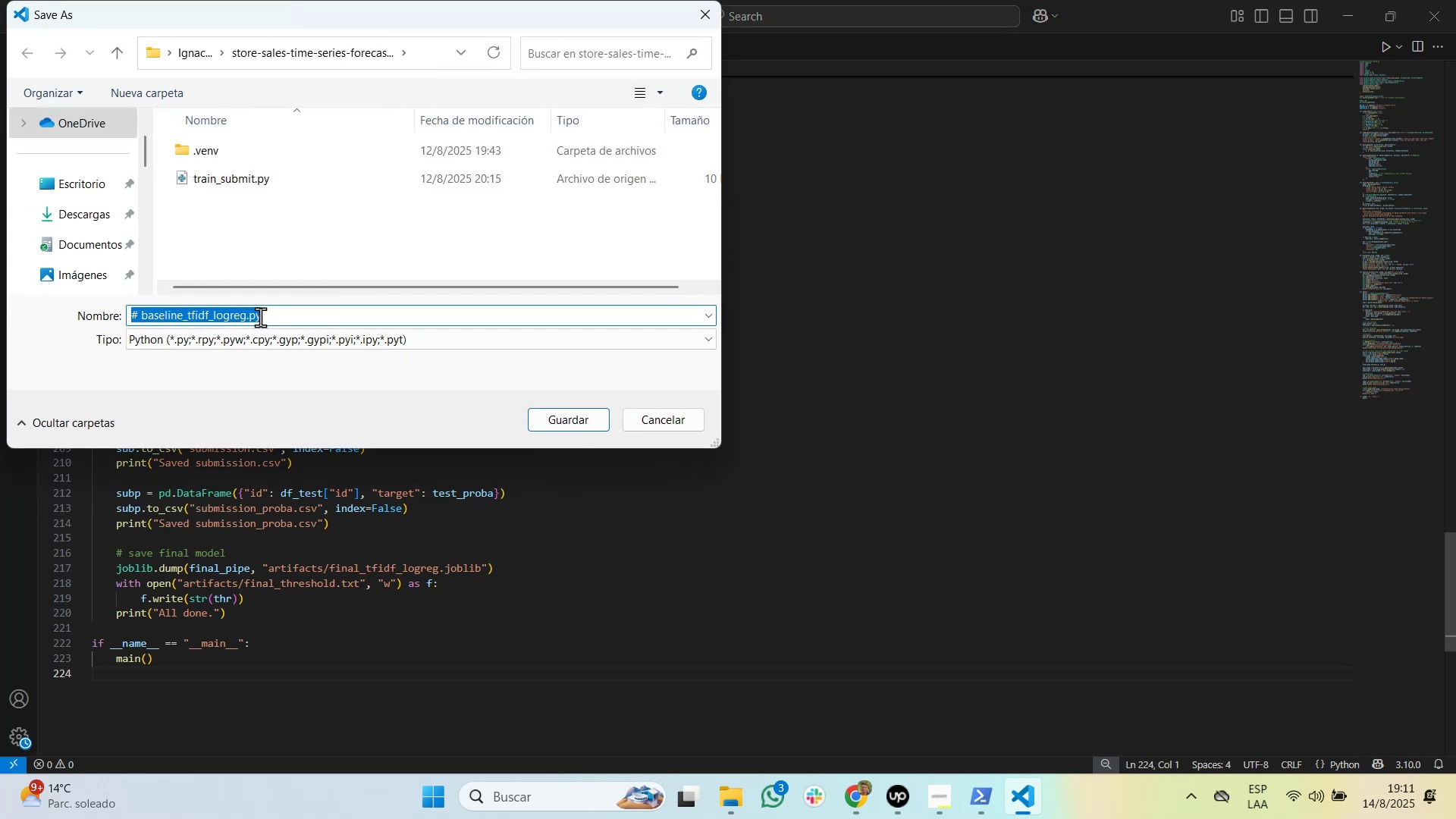 
hold_key(key=ControlLeft, duration=1.5)
 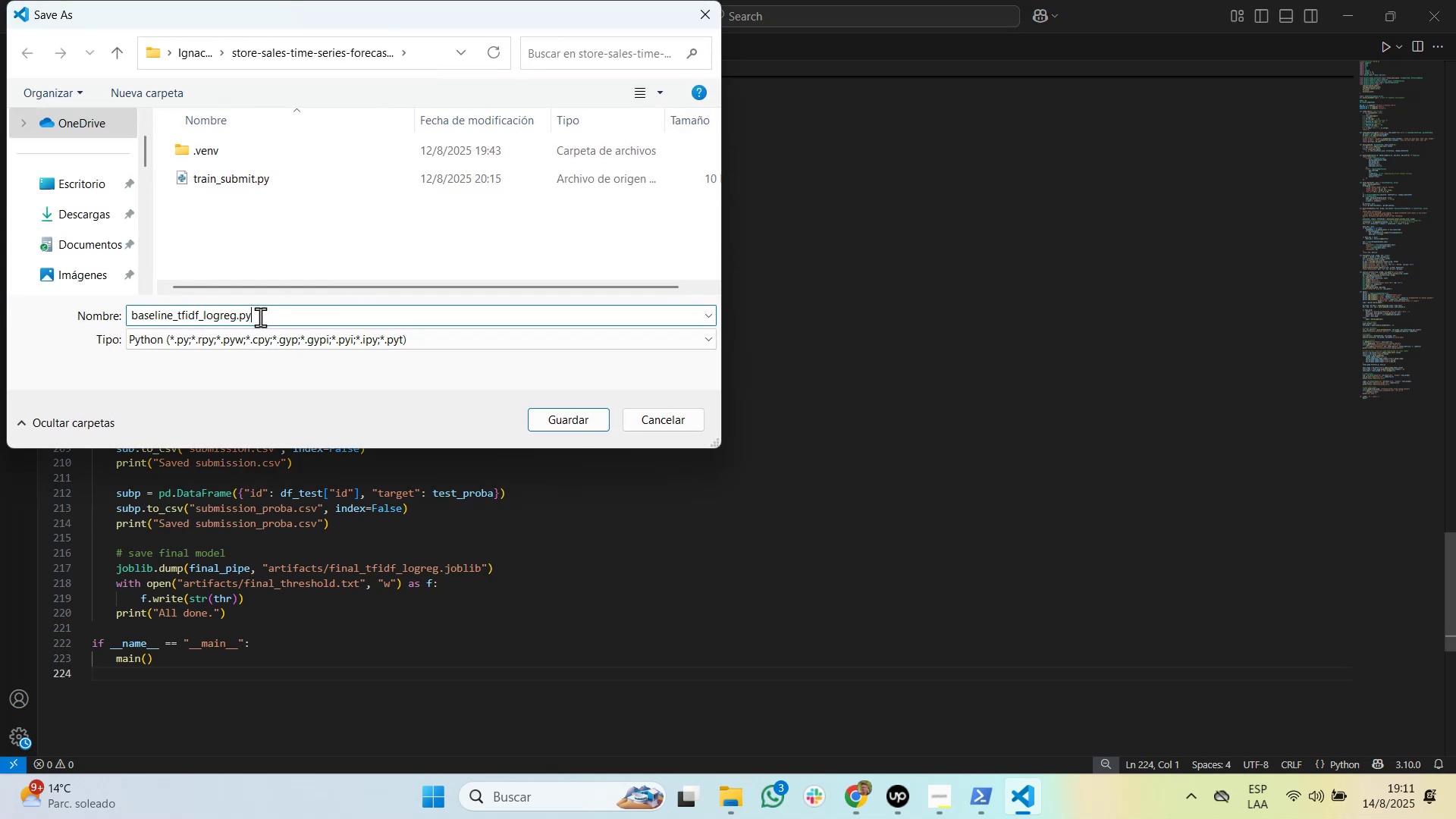 
key(Control+V)
 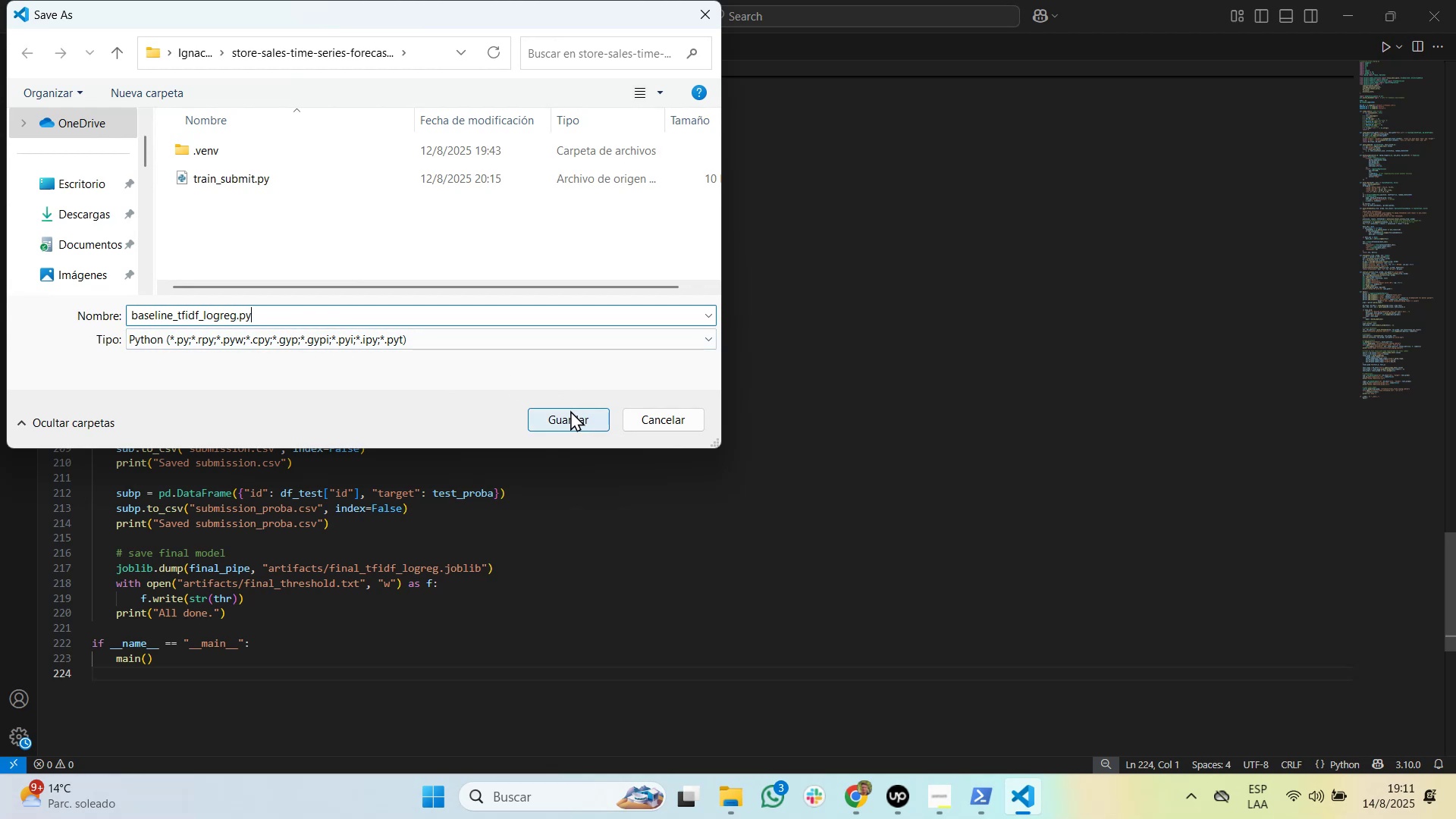 
wait(10.9)
 